 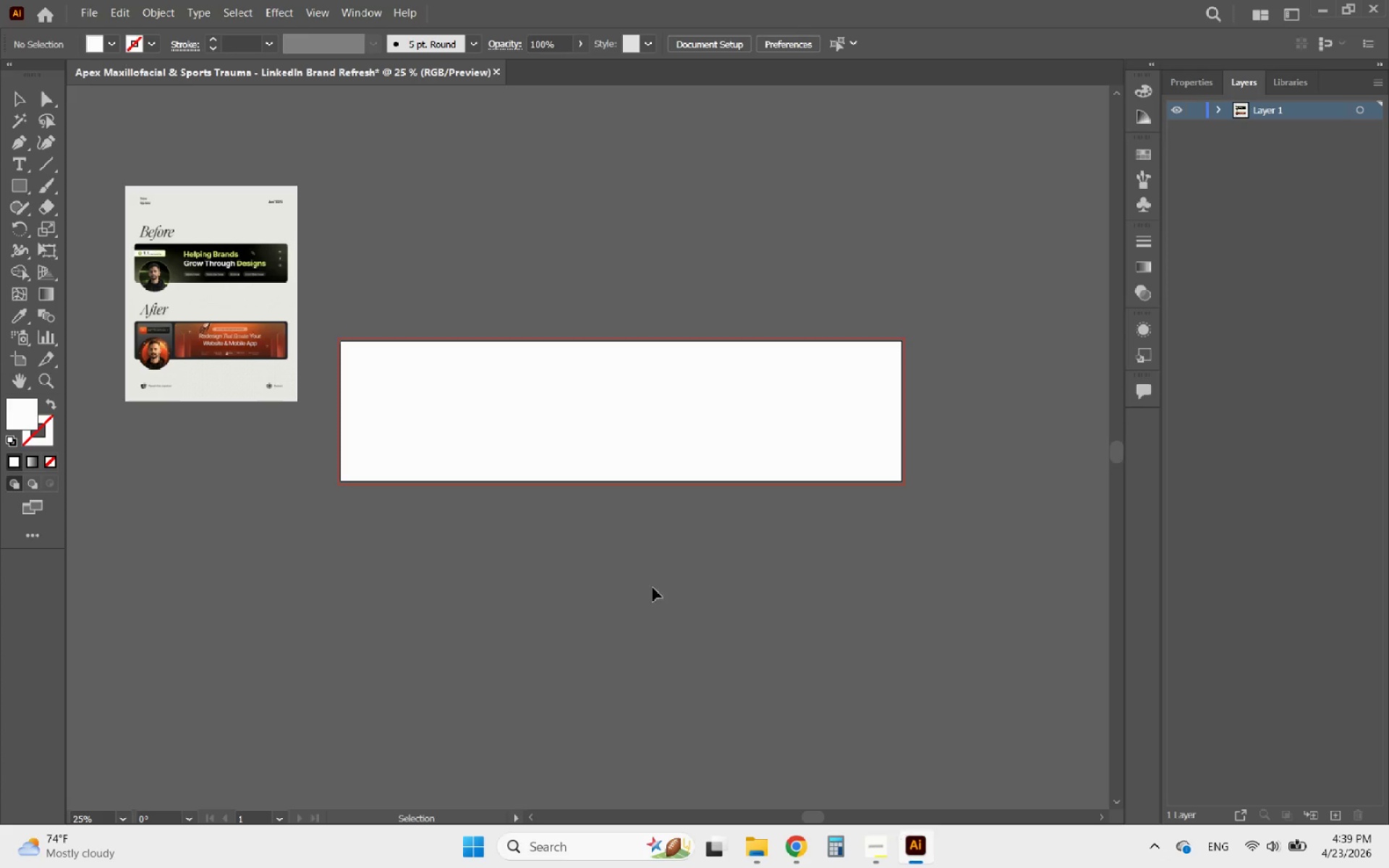 
scroll: coordinate [610, 427], scroll_direction: up, amount: 2.0
 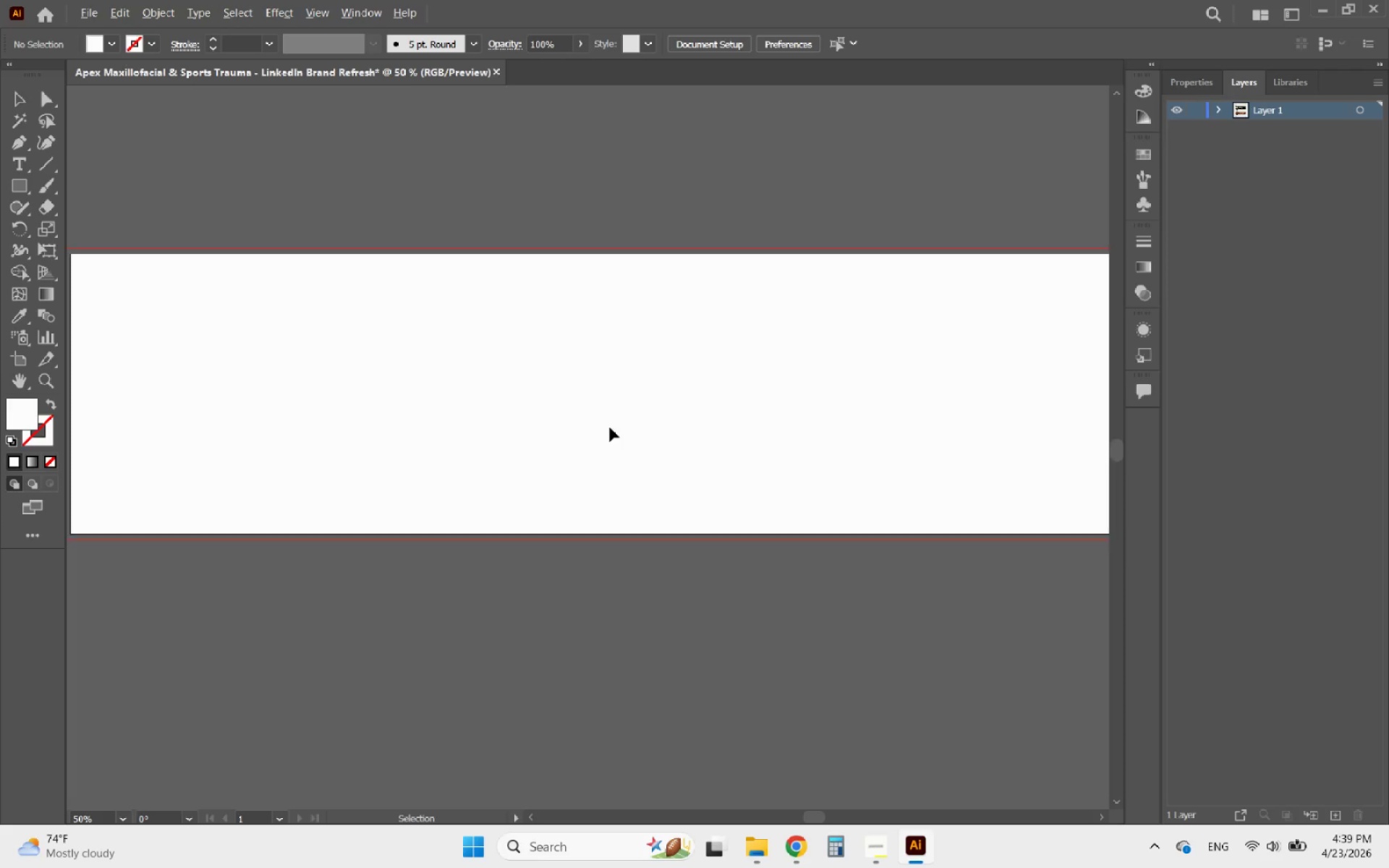 
scroll: coordinate [610, 427], scroll_direction: down, amount: 2.0
 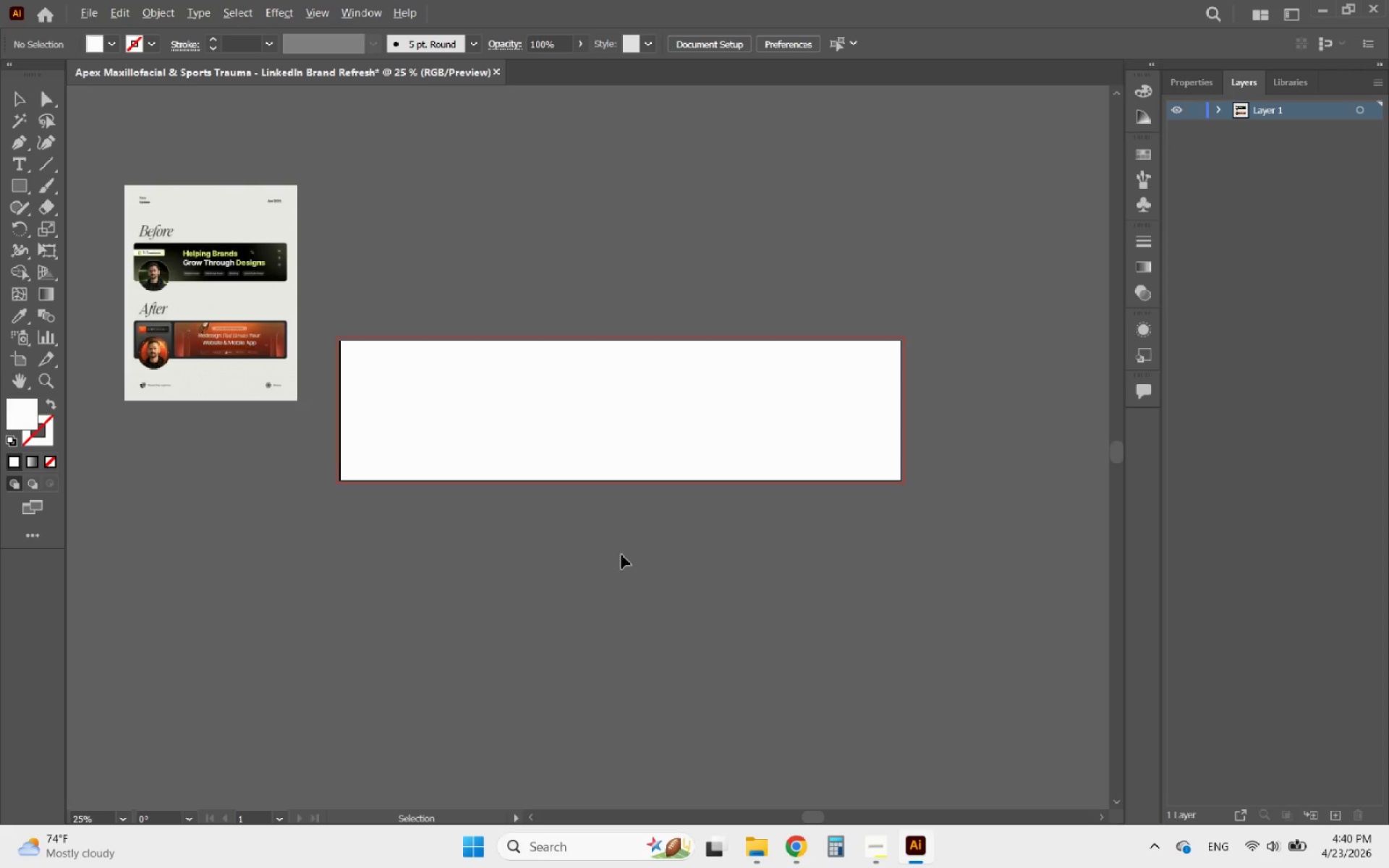 
scroll: coordinate [638, 588], scroll_direction: up, amount: 2.0
 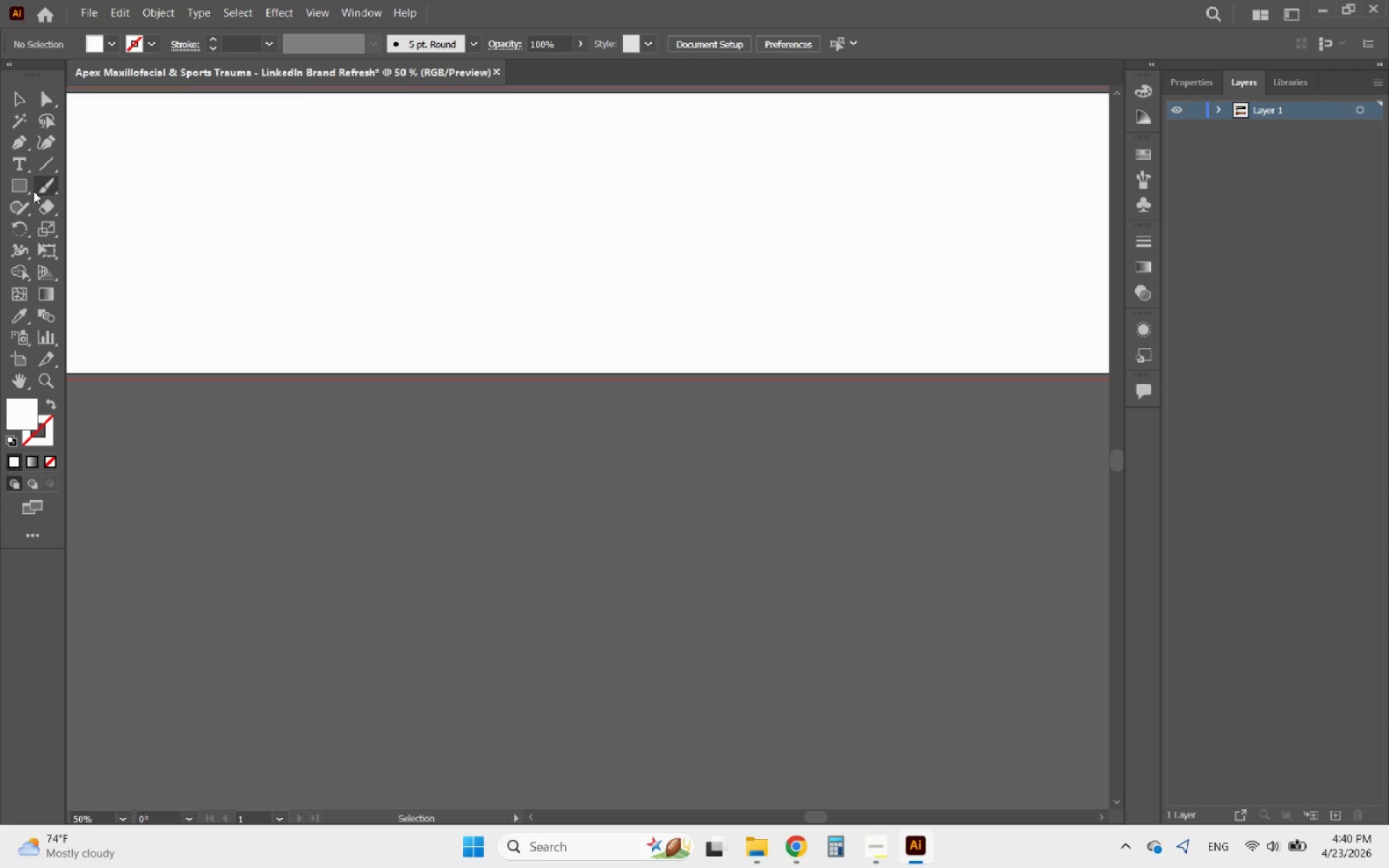 
left_click([20, 187])
 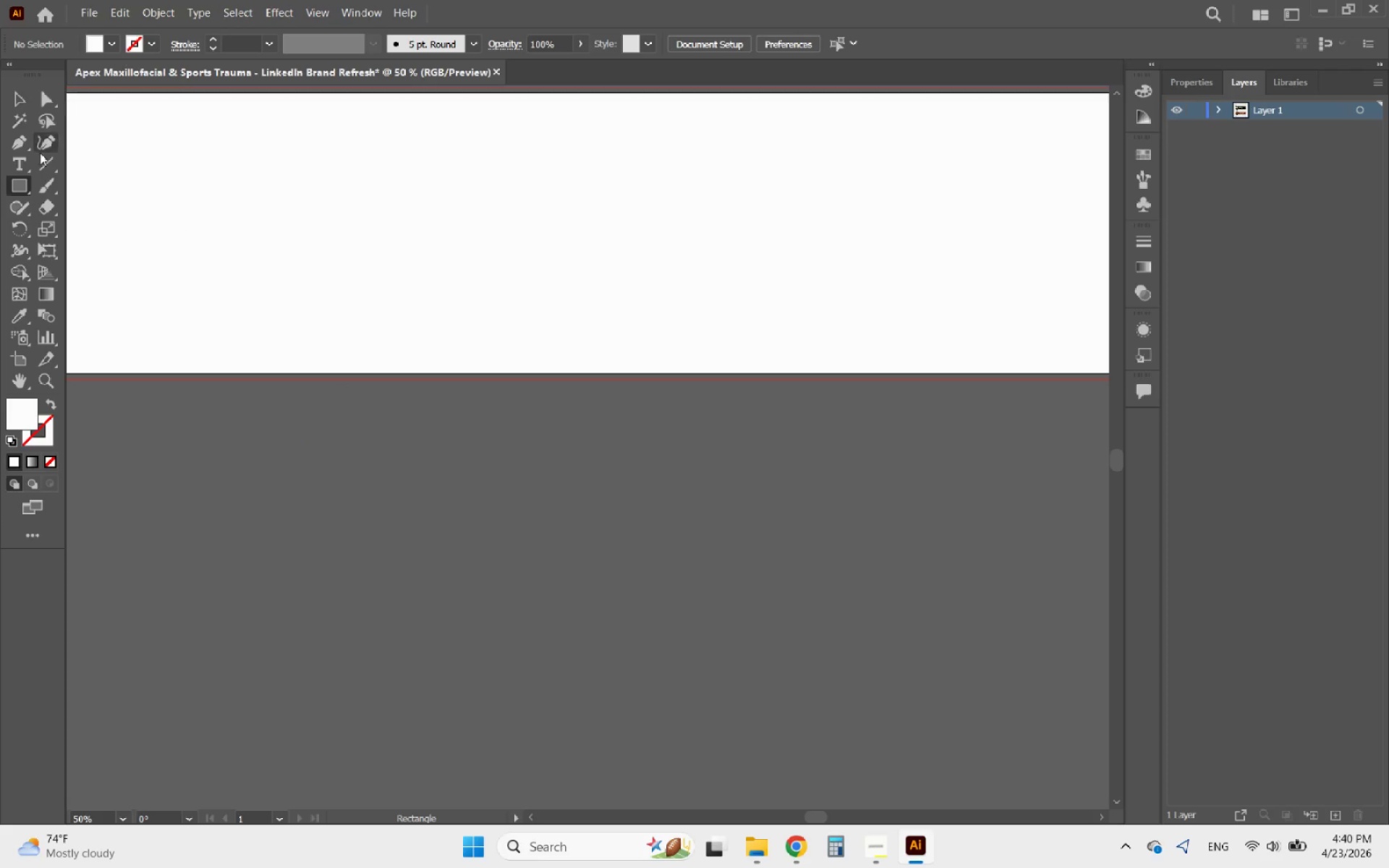 
right_click([24, 186])
 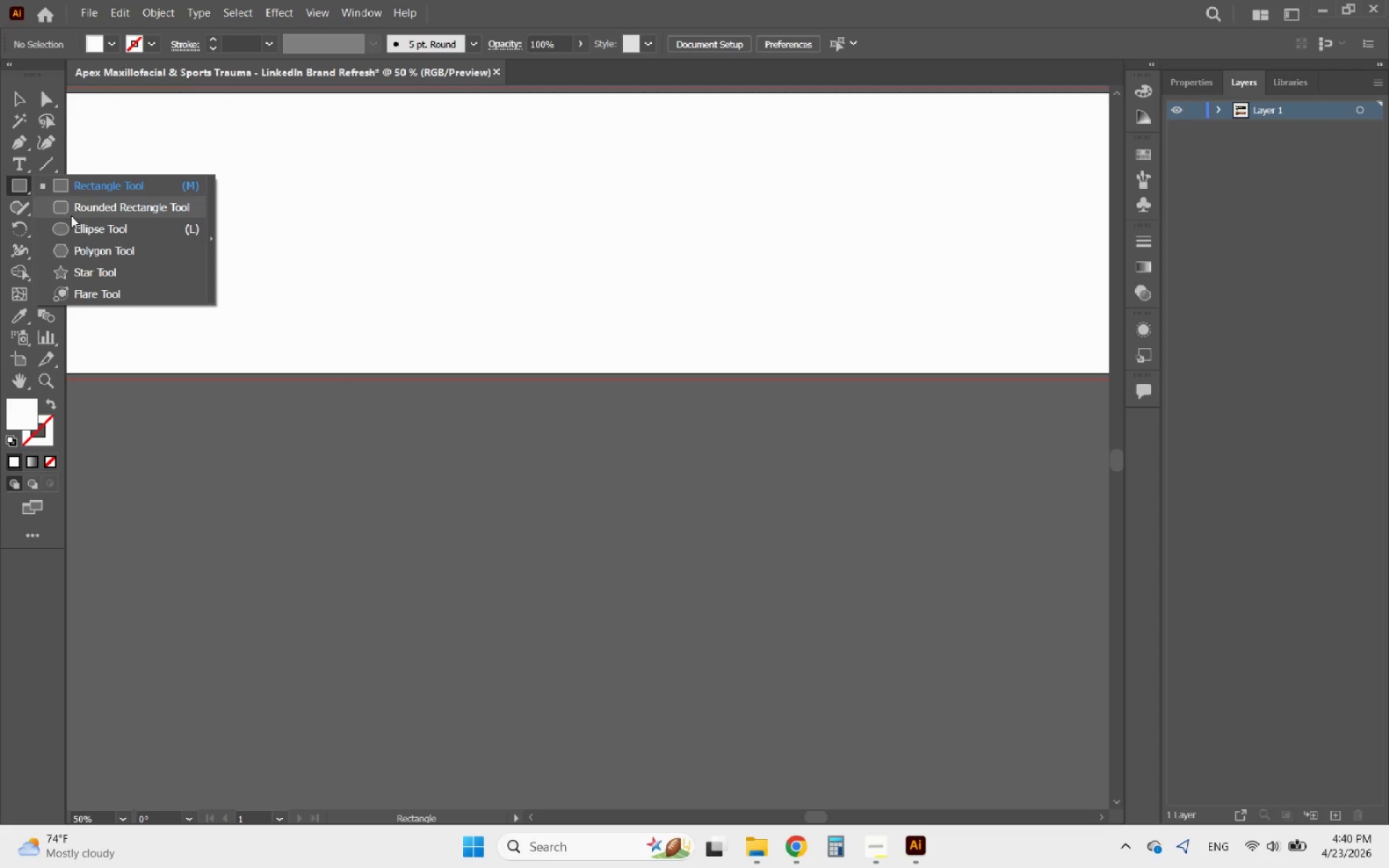 
left_click([88, 231])
 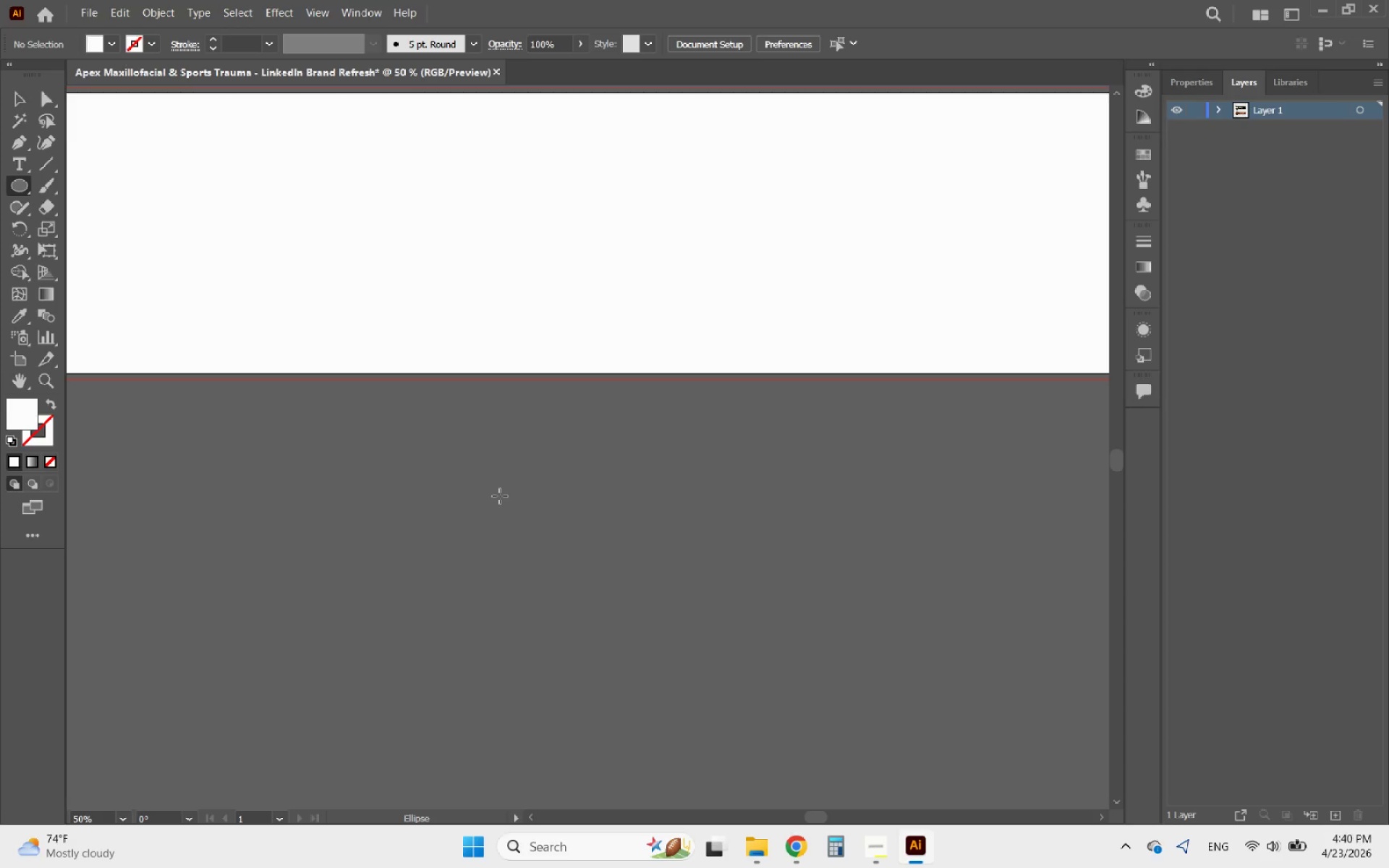 
left_click_drag(start_coordinate=[500, 496], to_coordinate=[721, 734])
 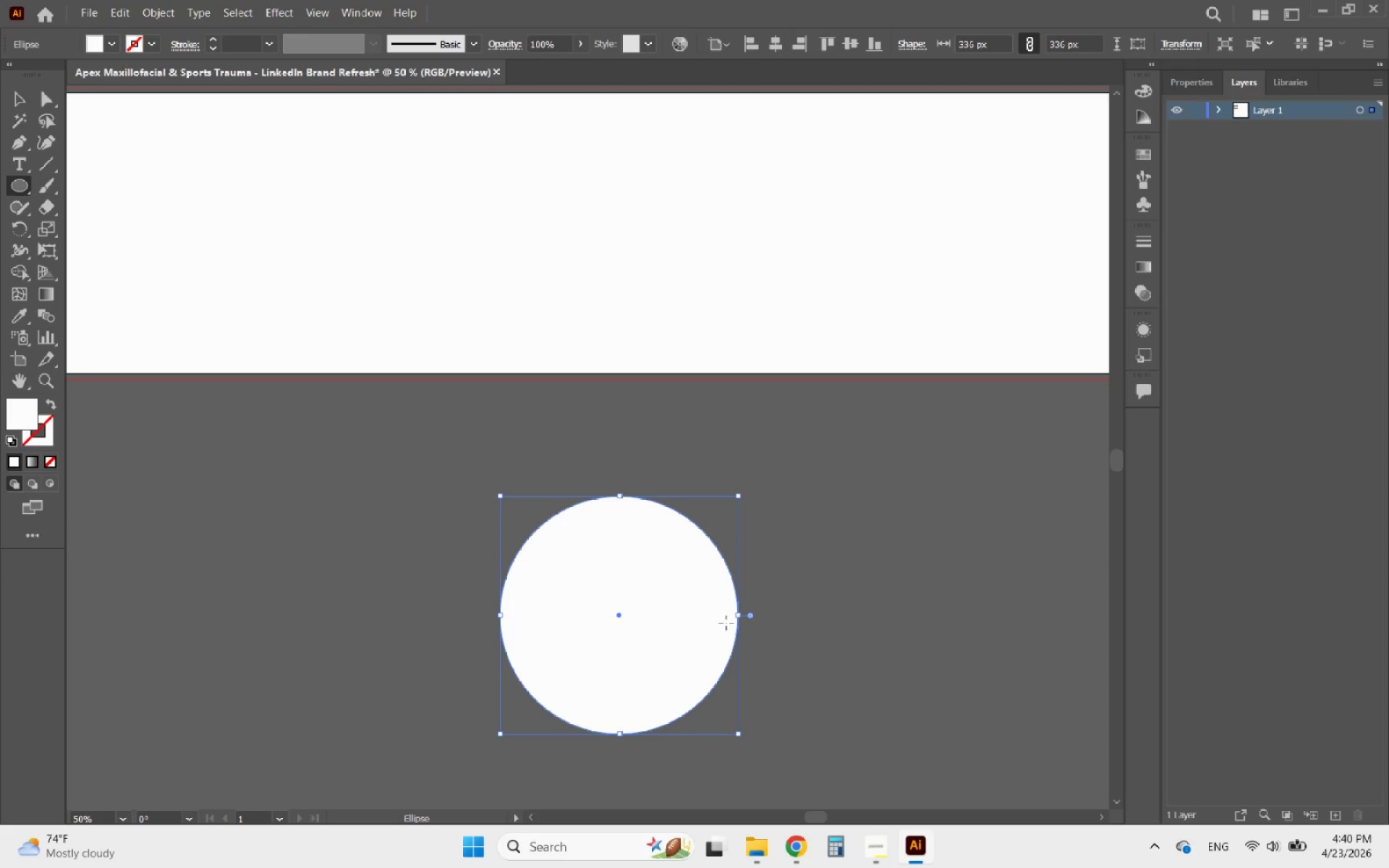 
hold_key(key=ShiftLeft, duration=0.5)
 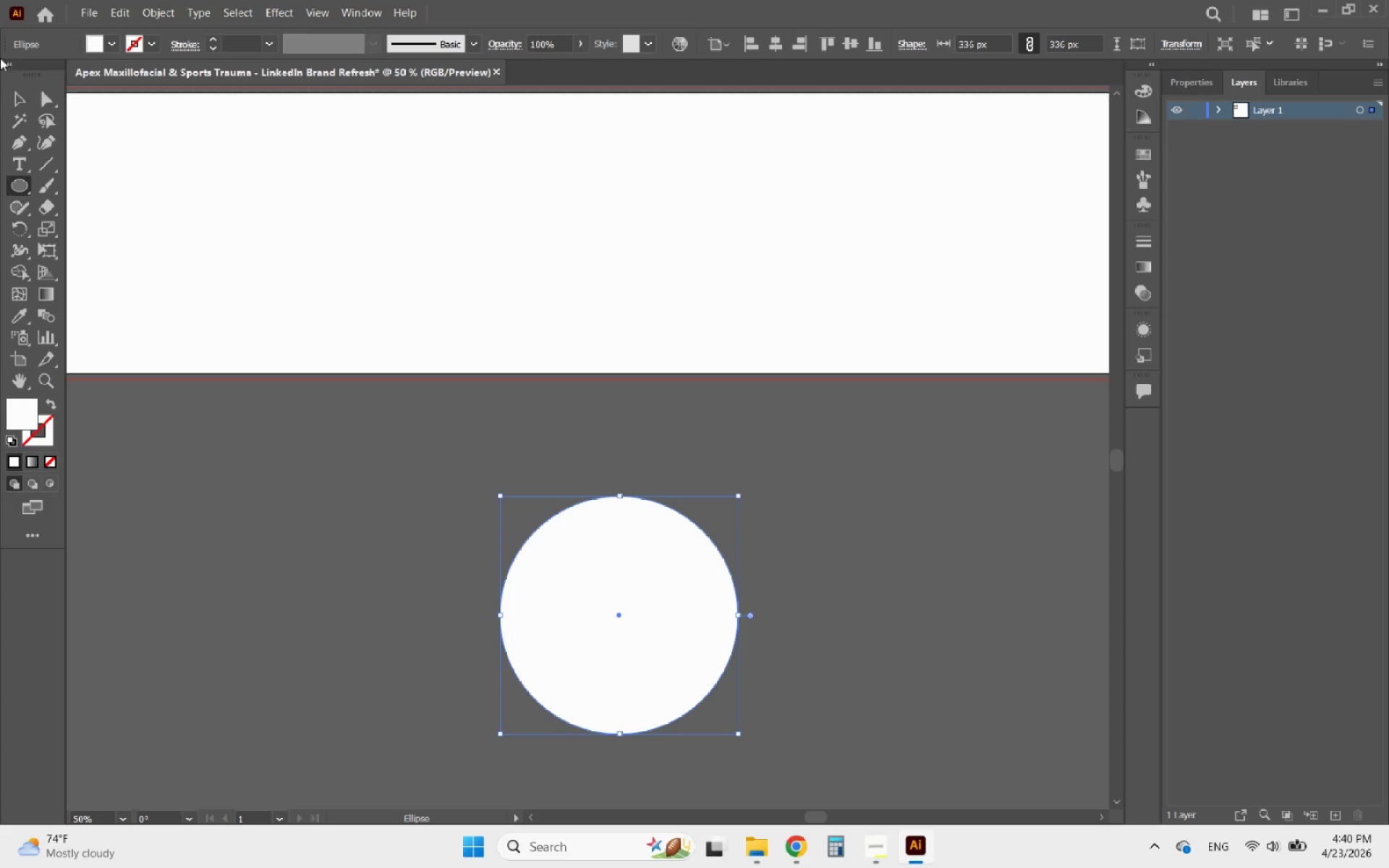 
left_click([14, 95])
 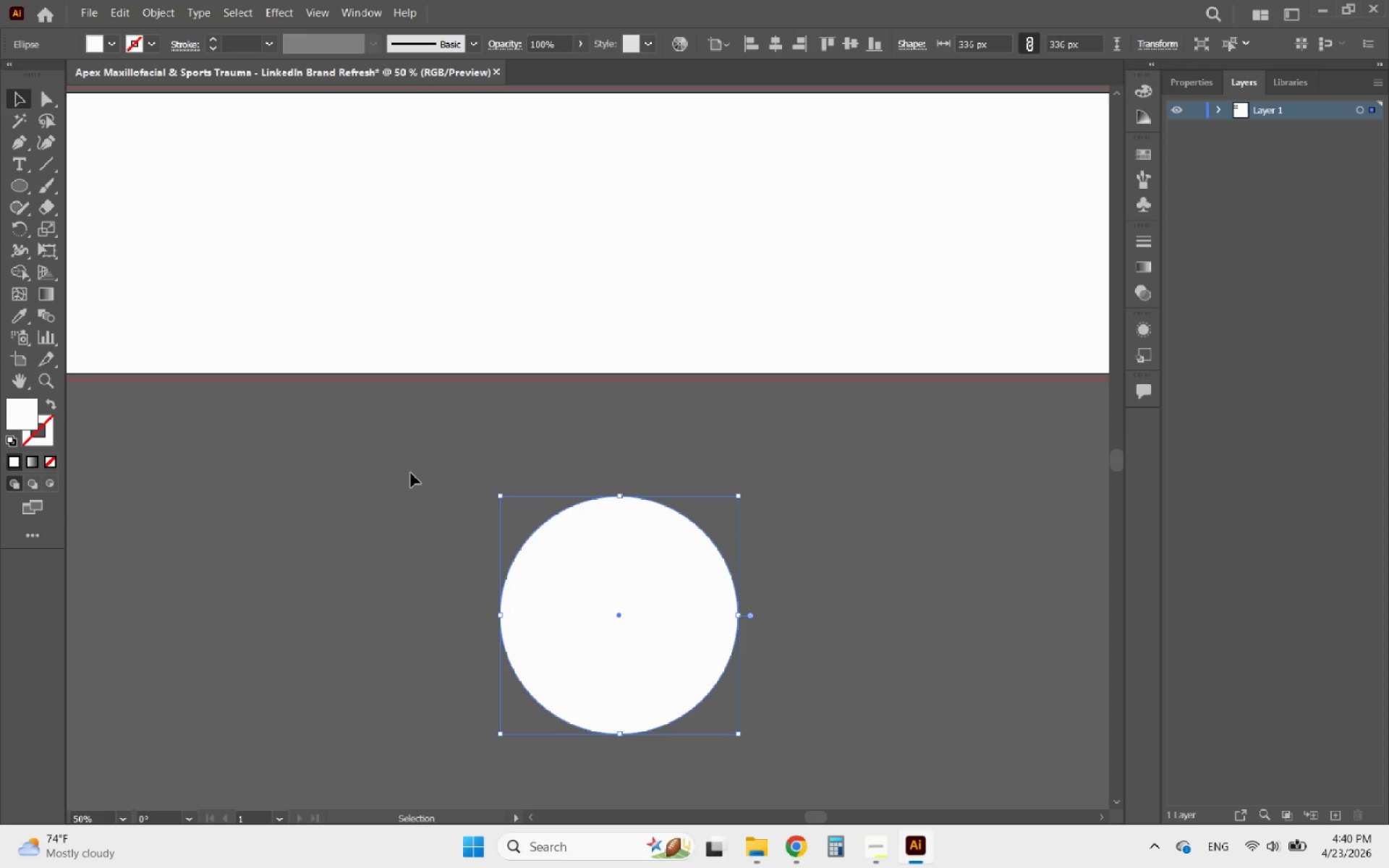 
scroll: coordinate [450, 496], scroll_direction: down, amount: 2.0
 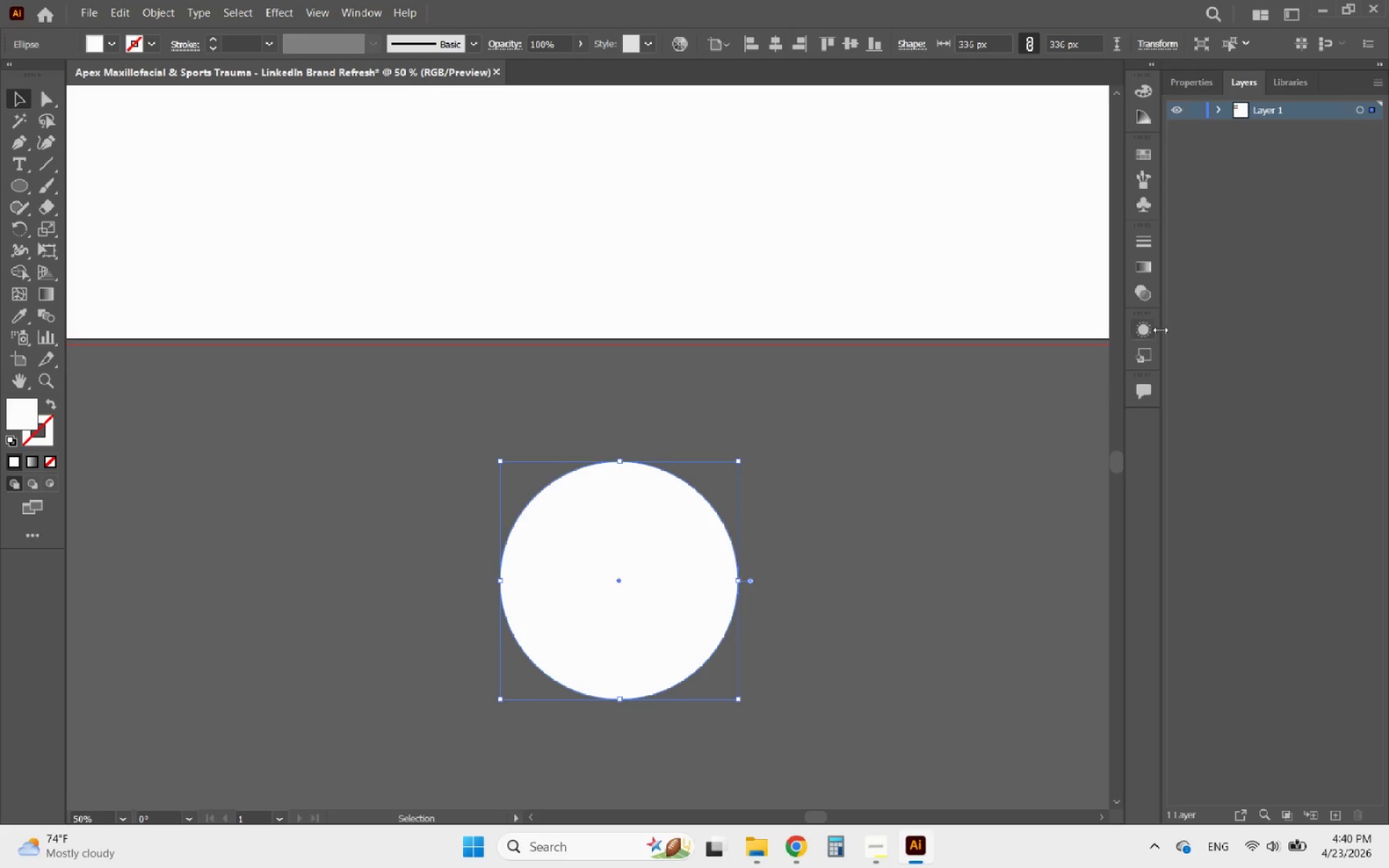 
left_click([1185, 72])
 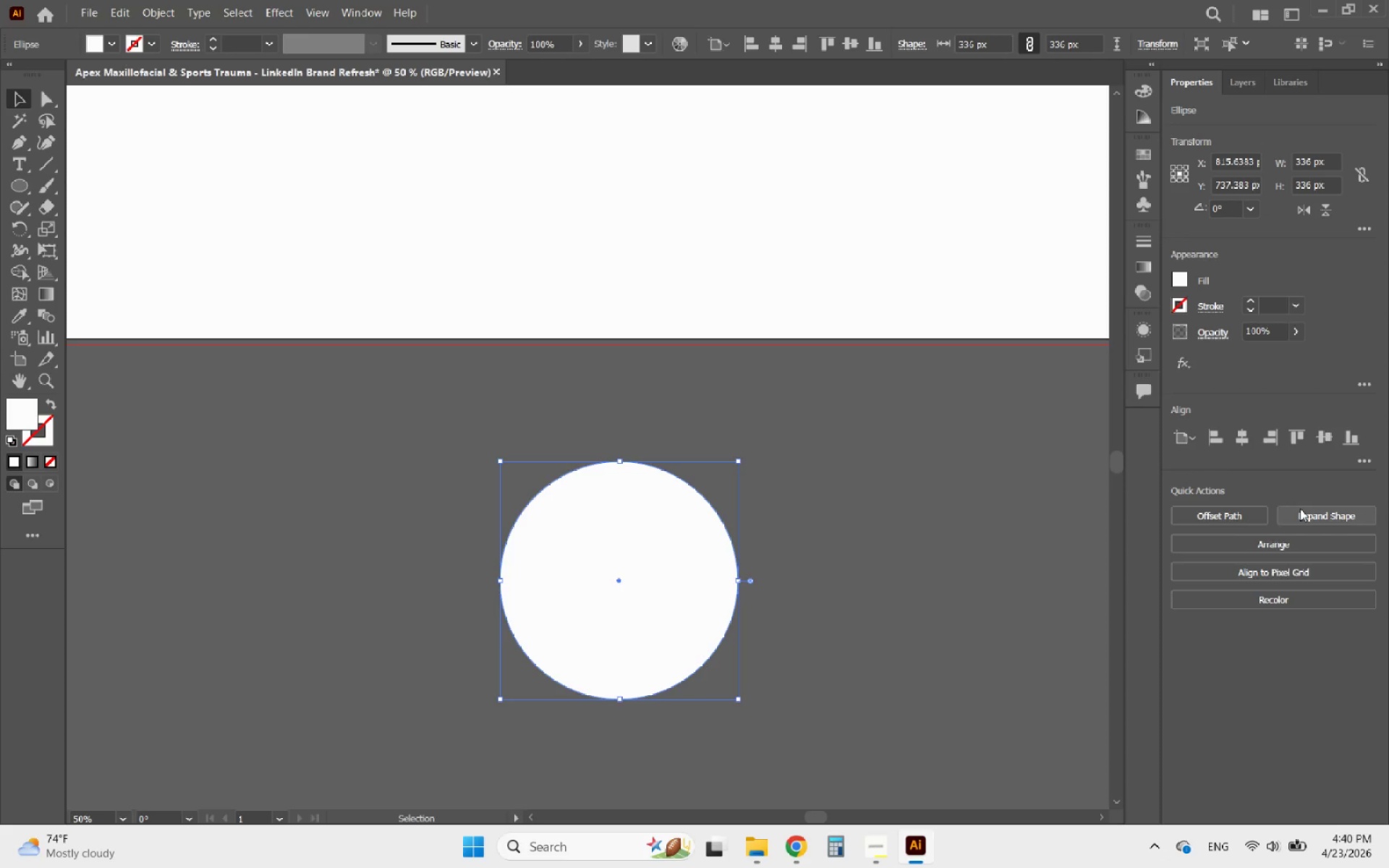 
wait(6.7)
 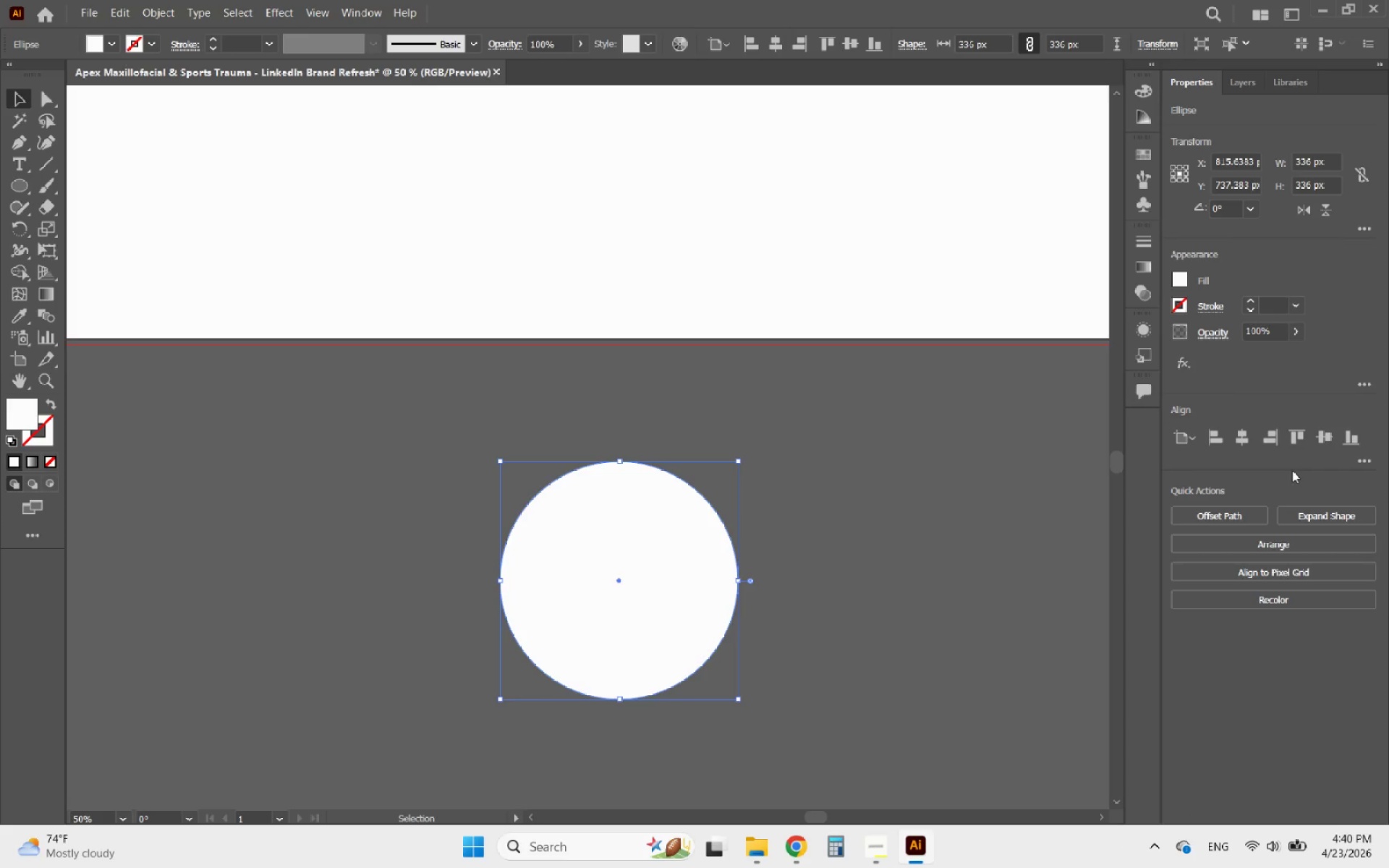 
double_click([1246, 302])
 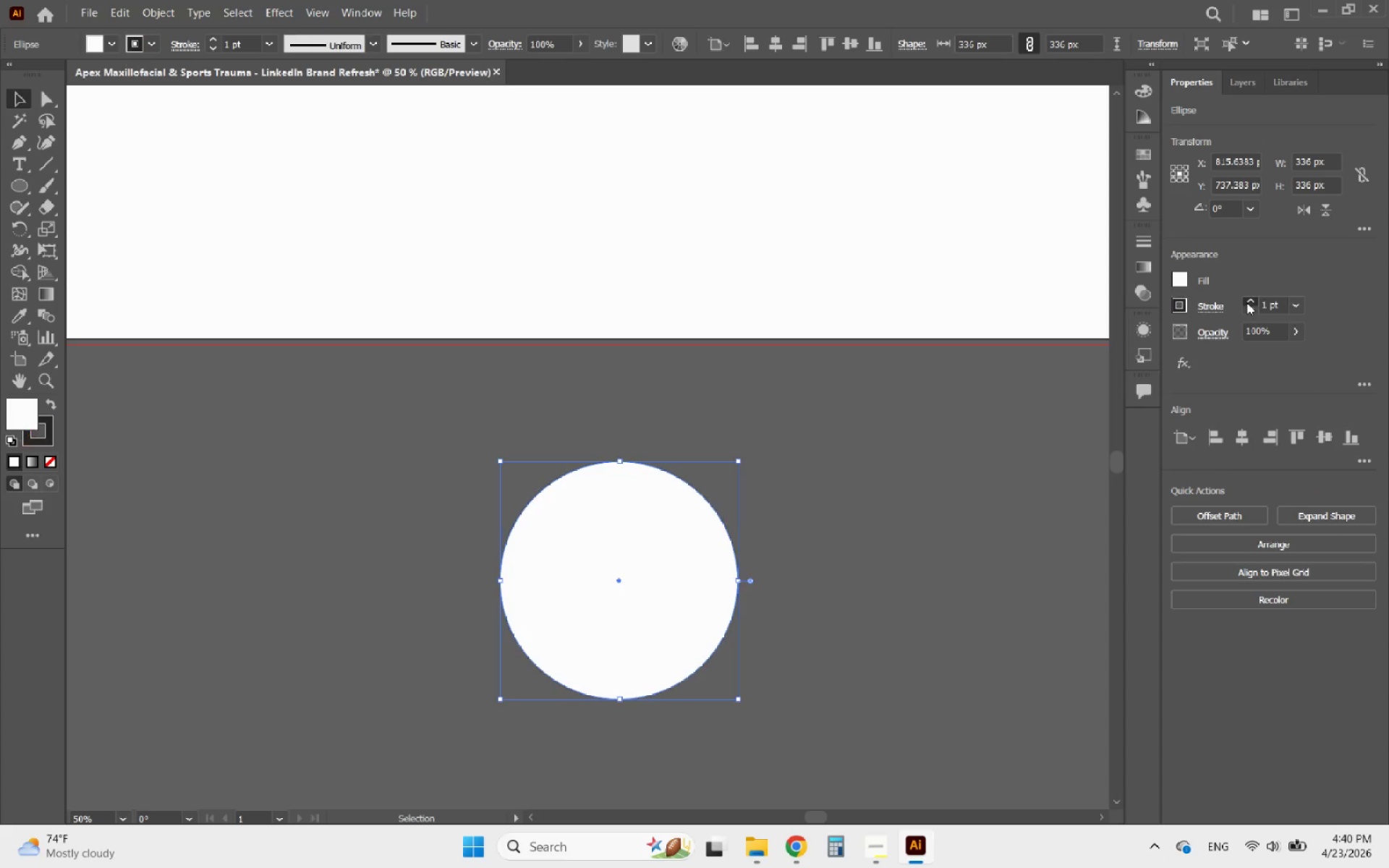 
triple_click([1246, 302])
 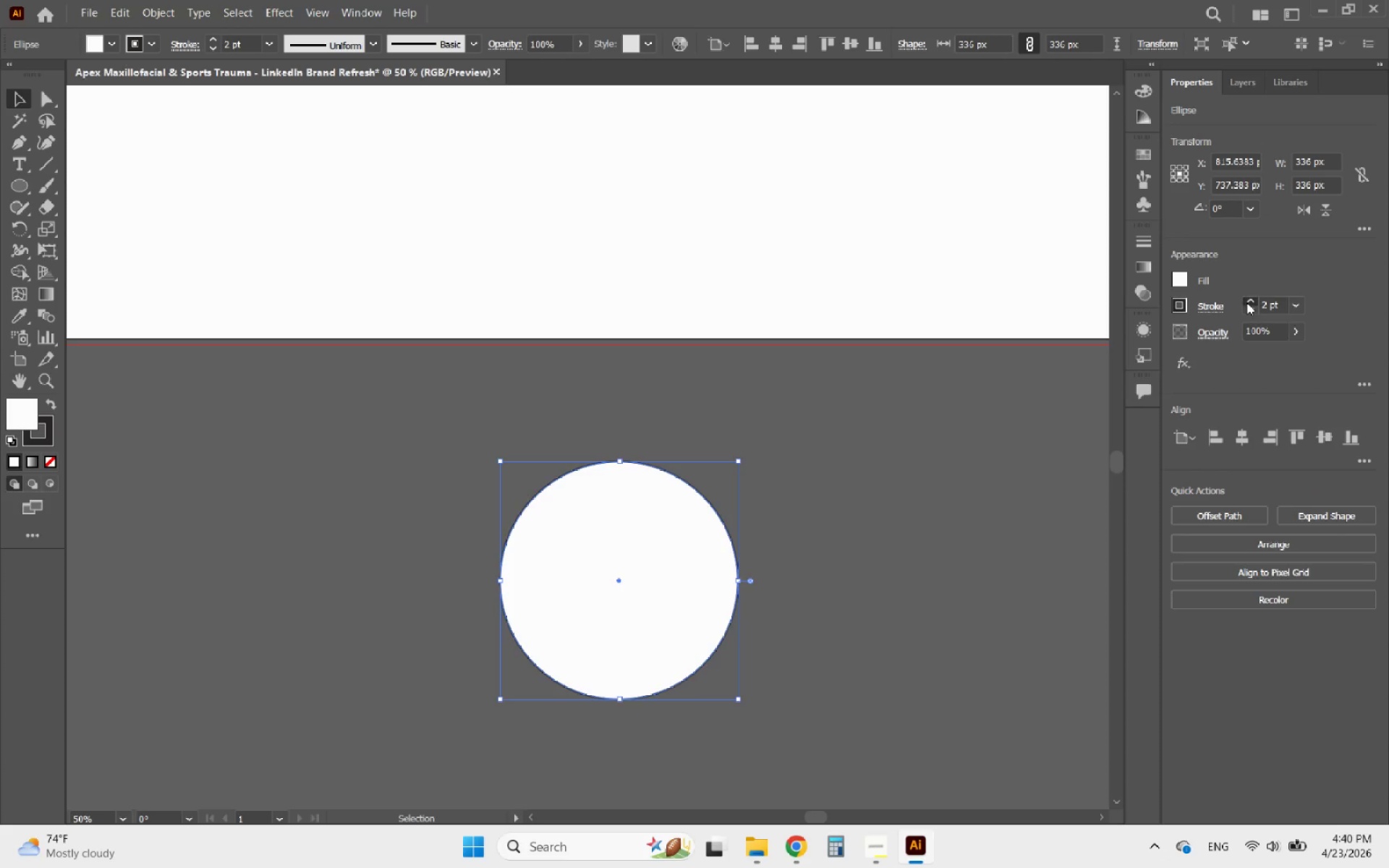 
triple_click([1246, 302])
 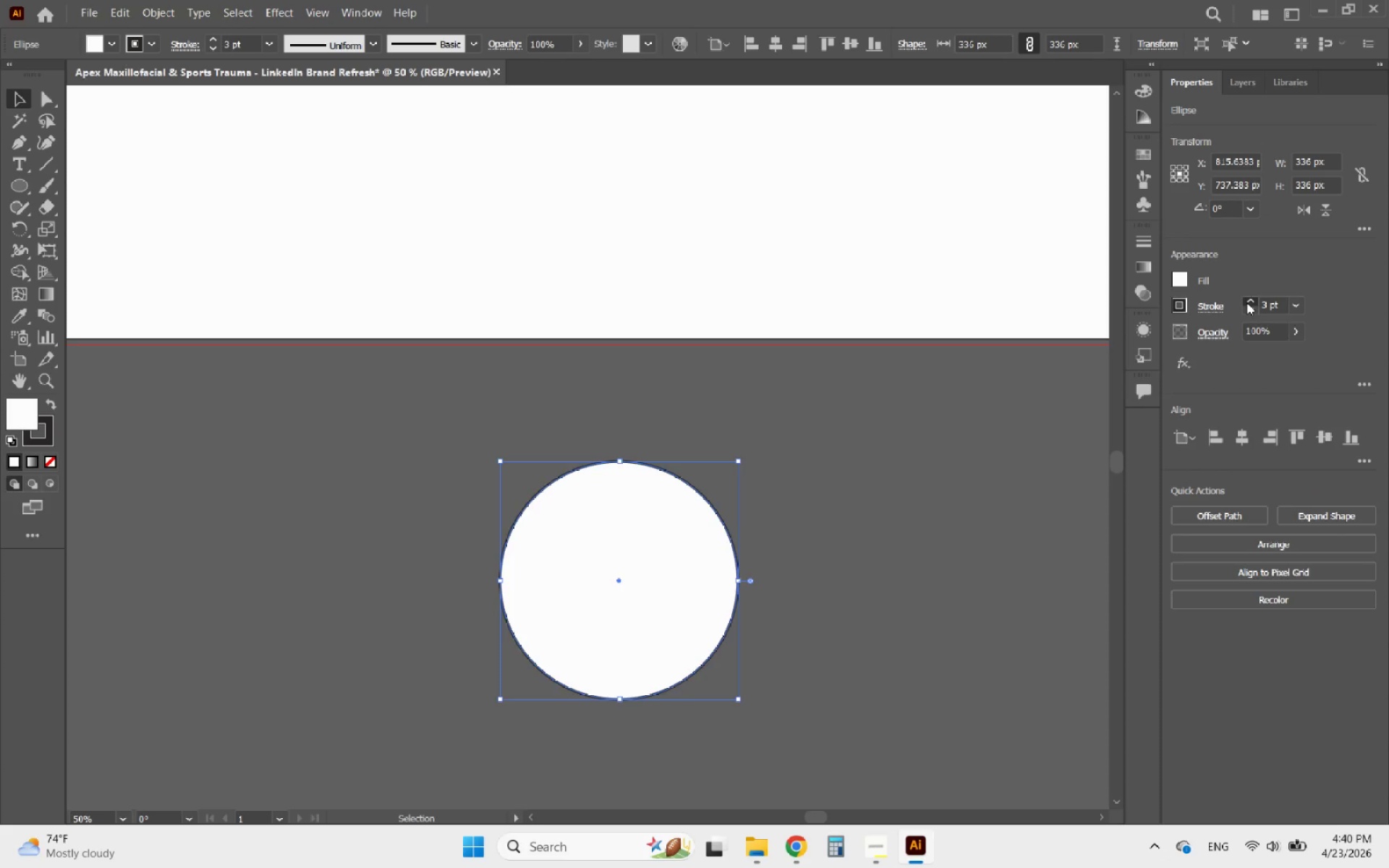 
triple_click([1246, 302])
 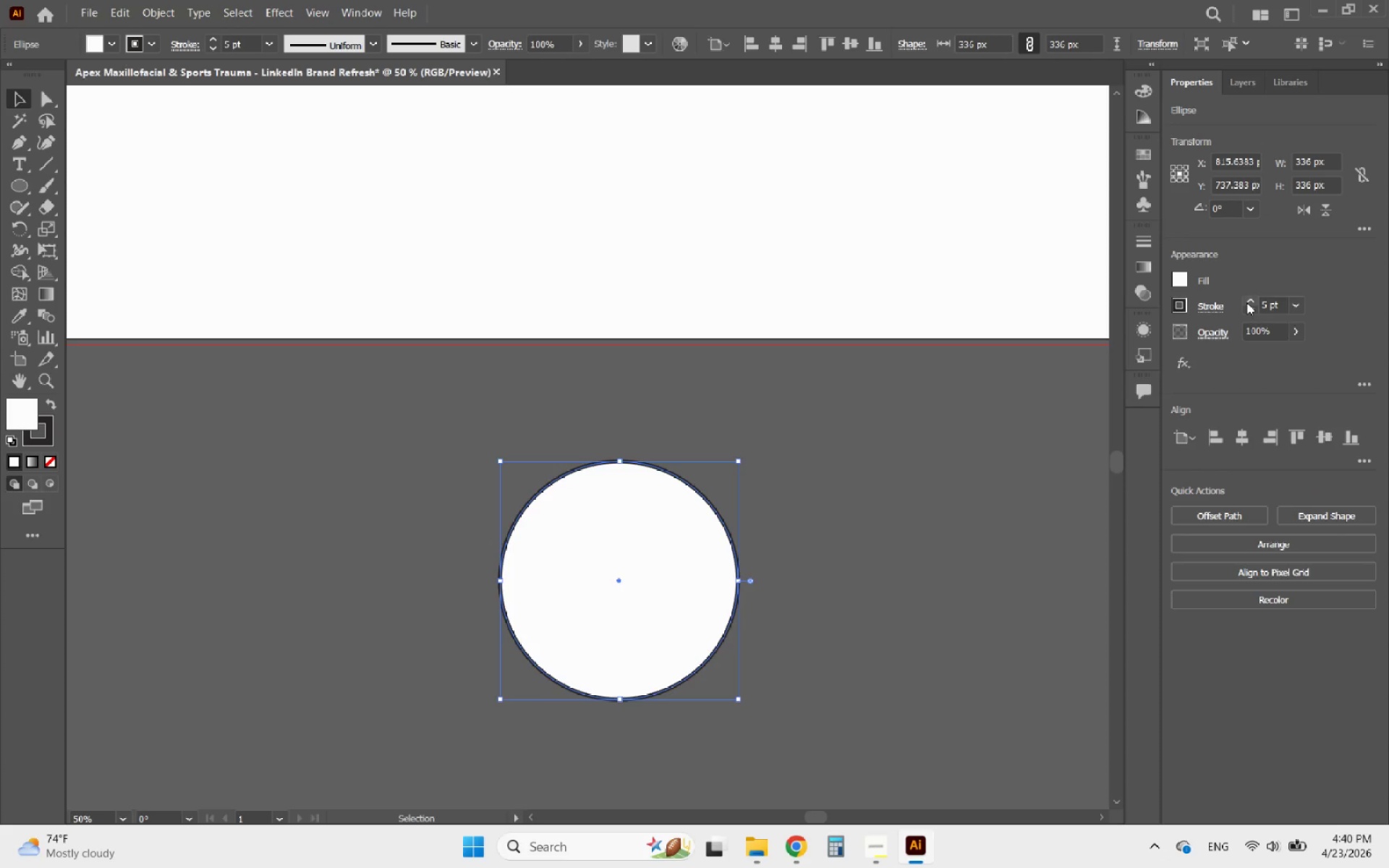 
left_click([1246, 302])
 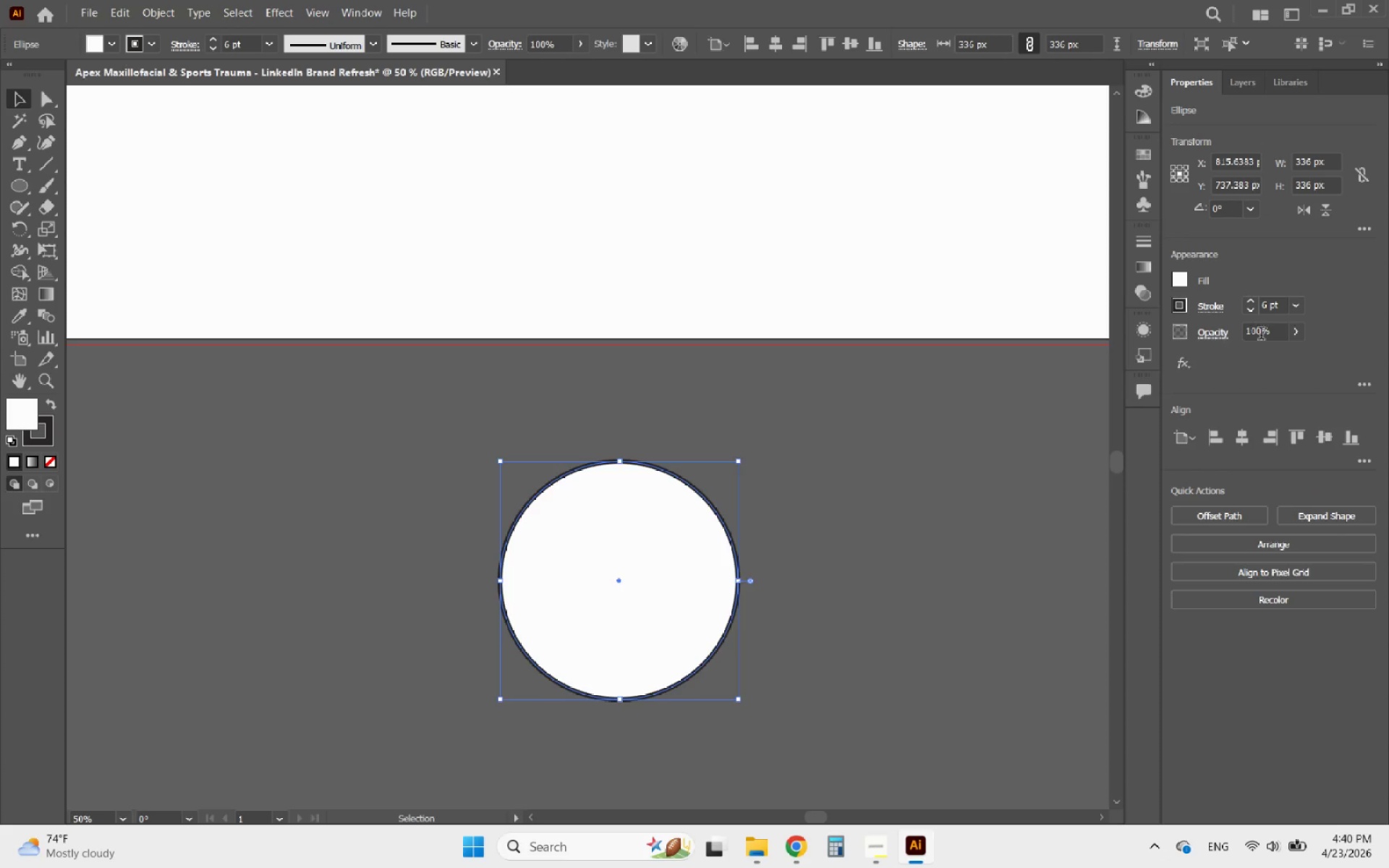 
left_click_drag(start_coordinate=[1276, 335], to_coordinate=[1220, 331])
 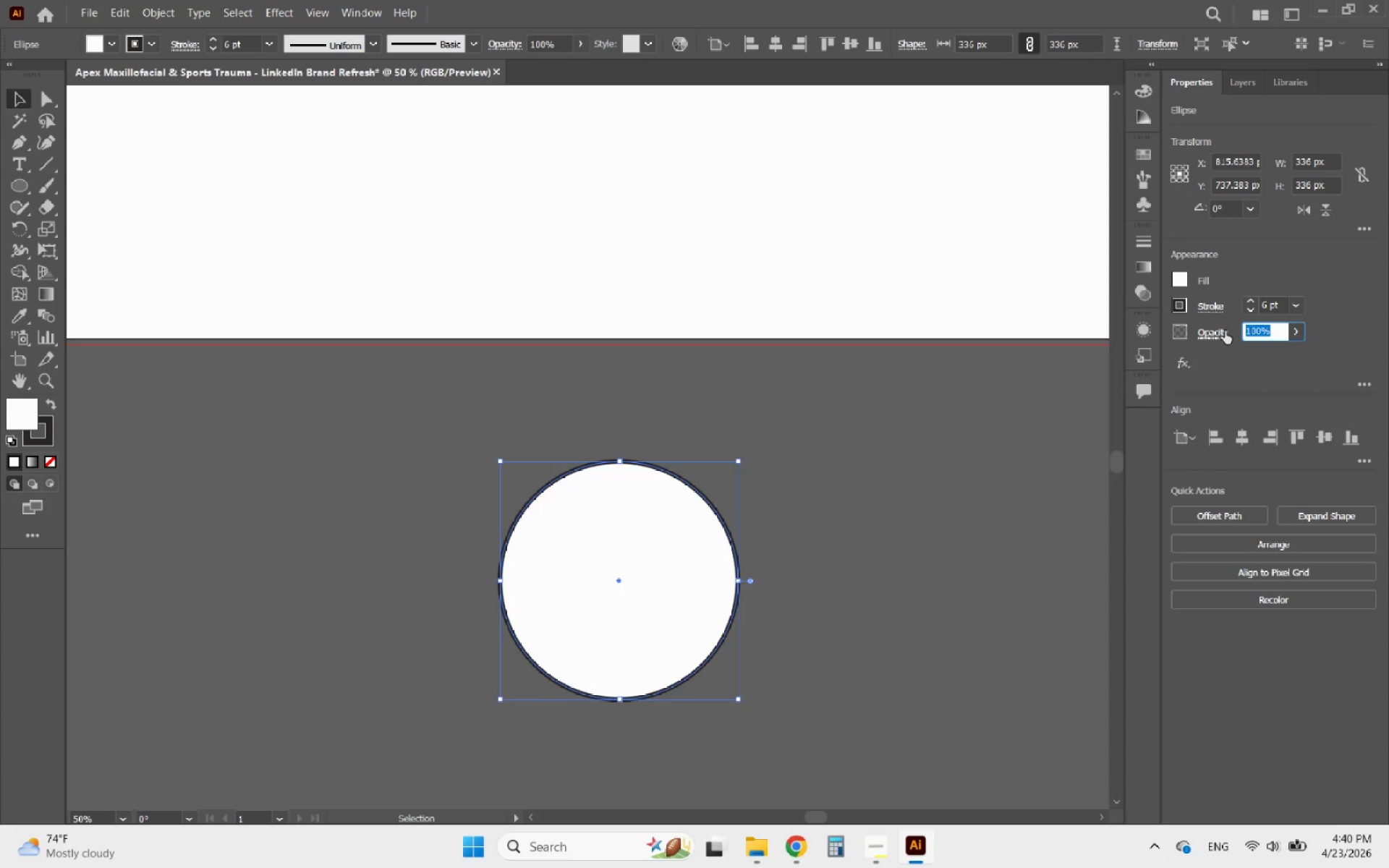 
type(20)
 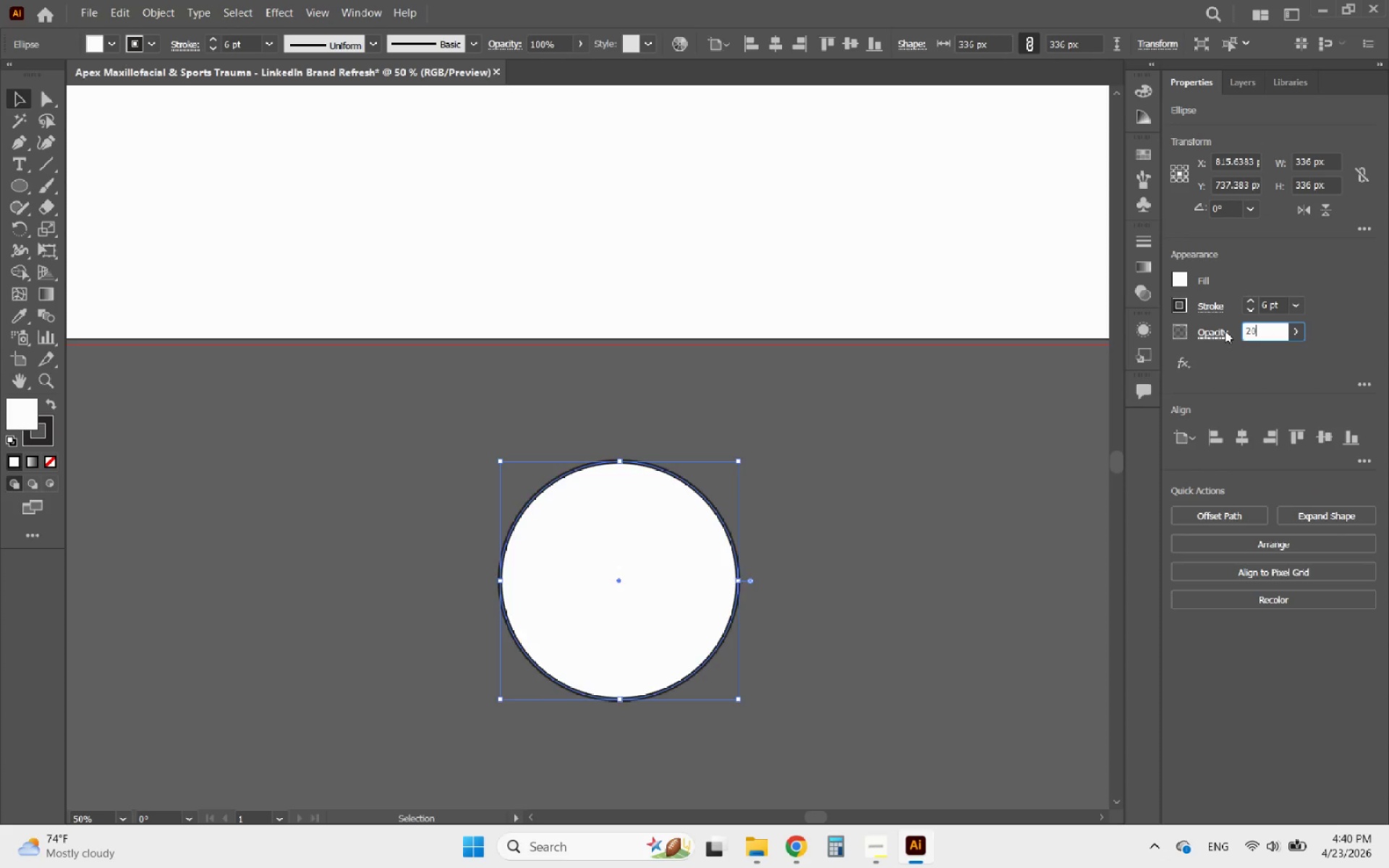 
key(Enter)
 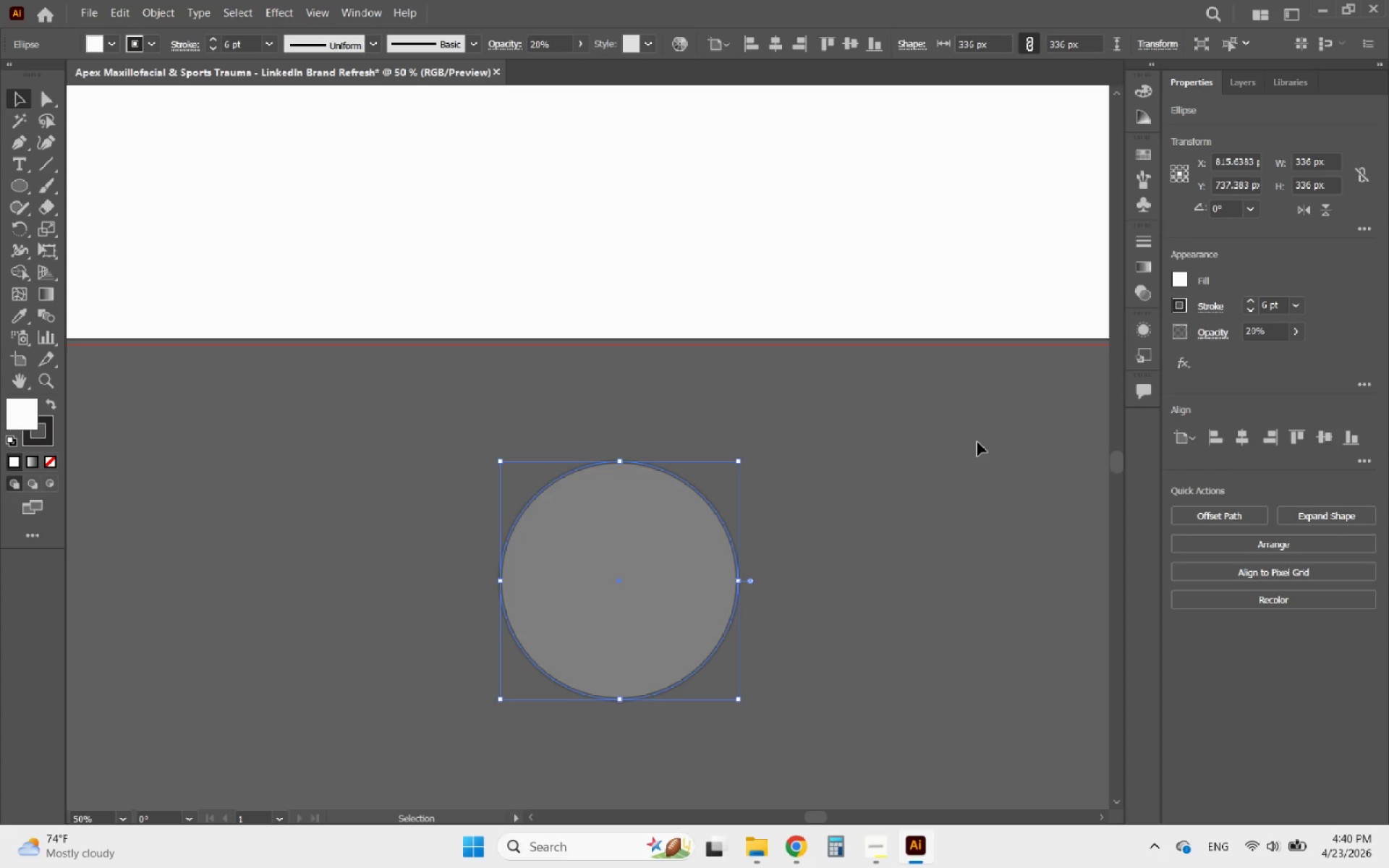 
wait(17.62)
 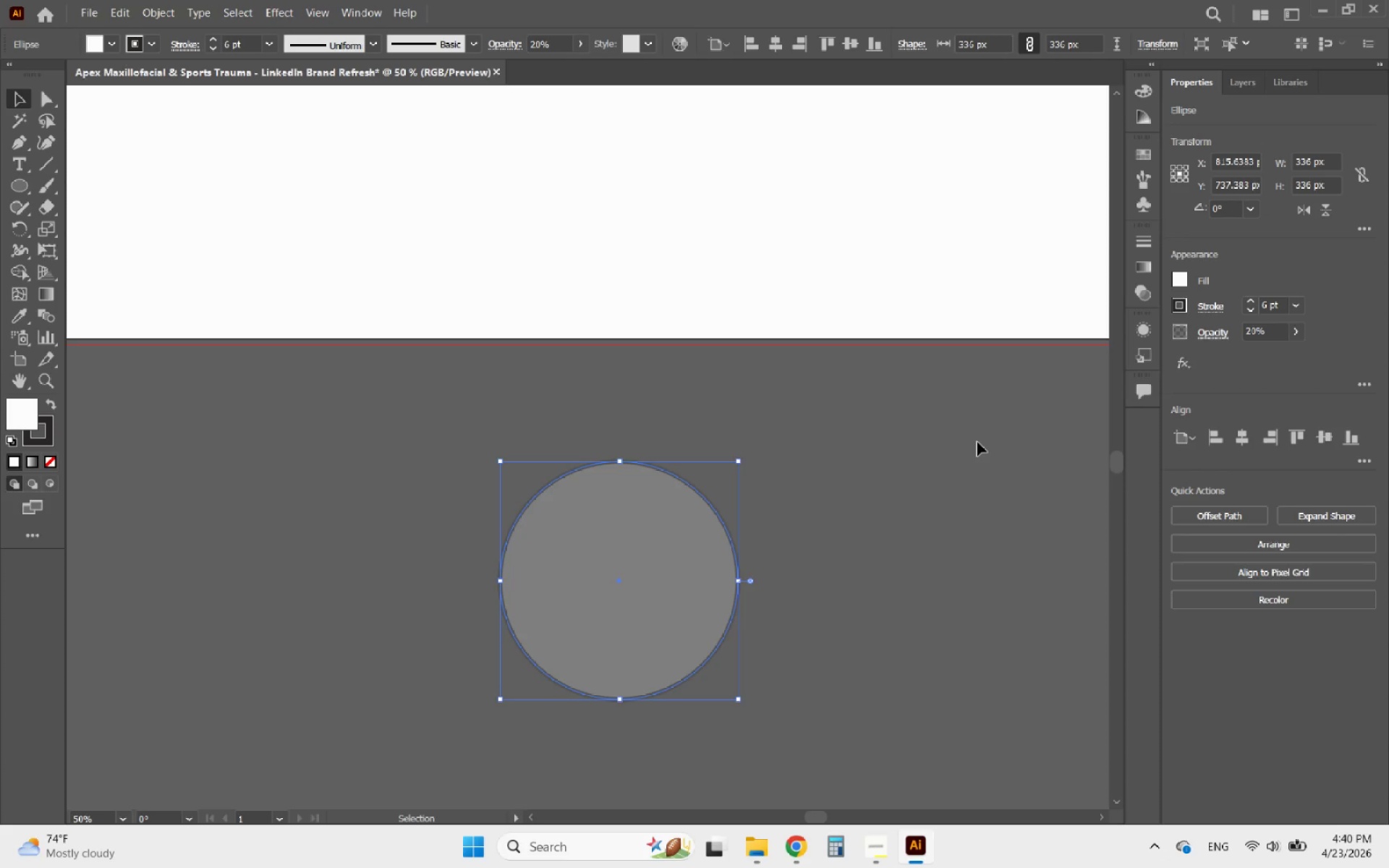 
double_click([823, 265])
 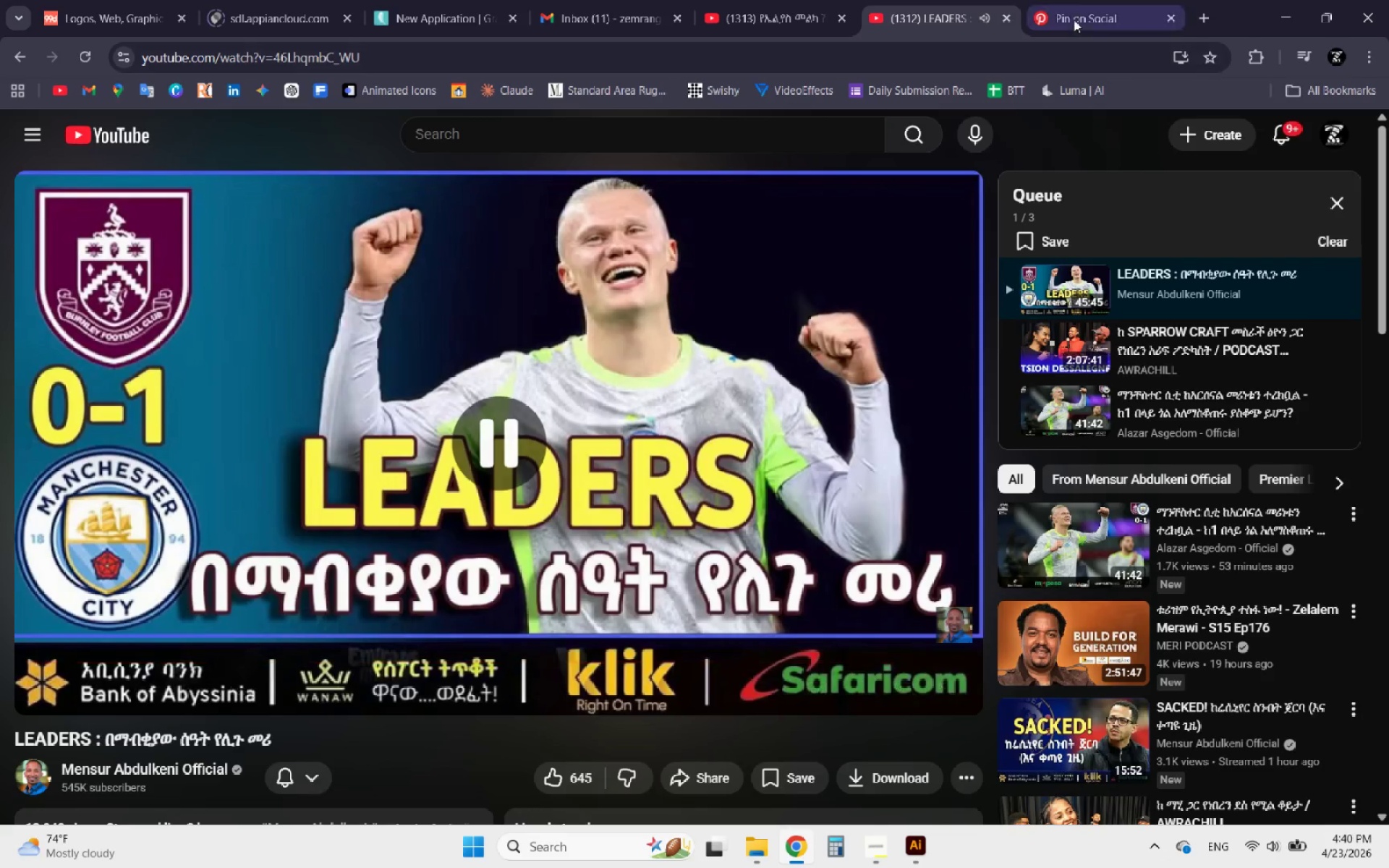 
left_click([1078, 1])
 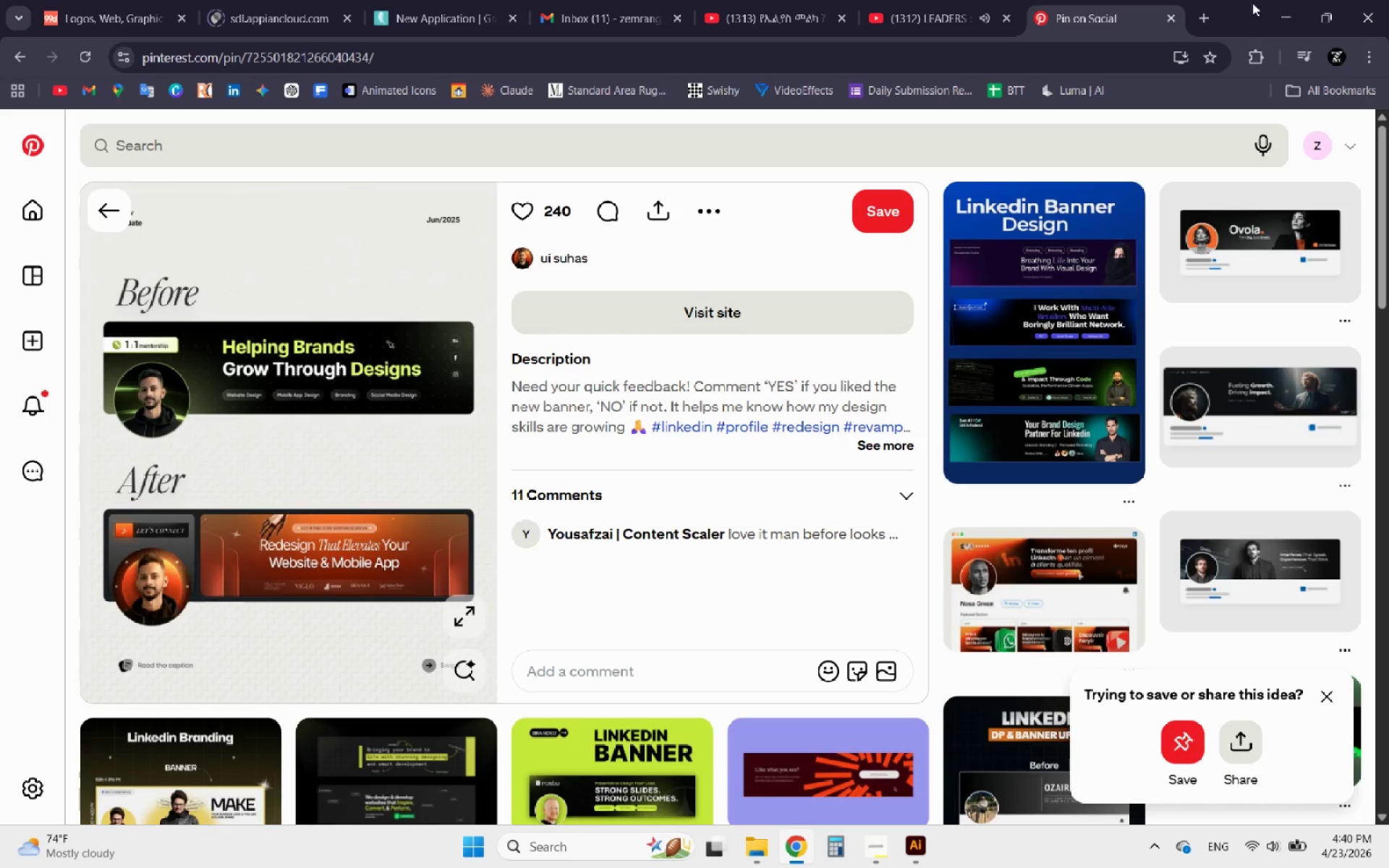 
left_click([1285, 1])
 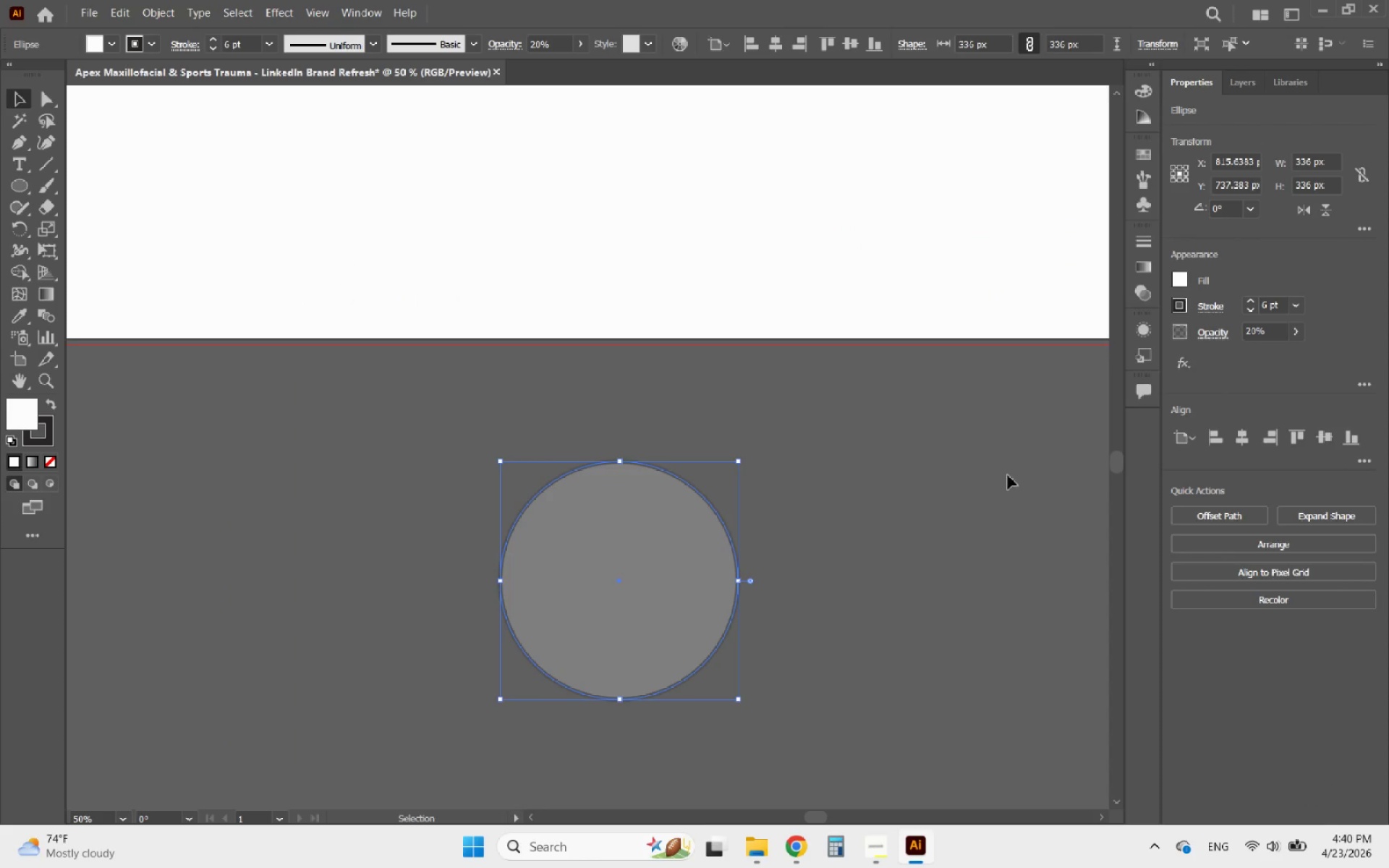 
wait(5.61)
 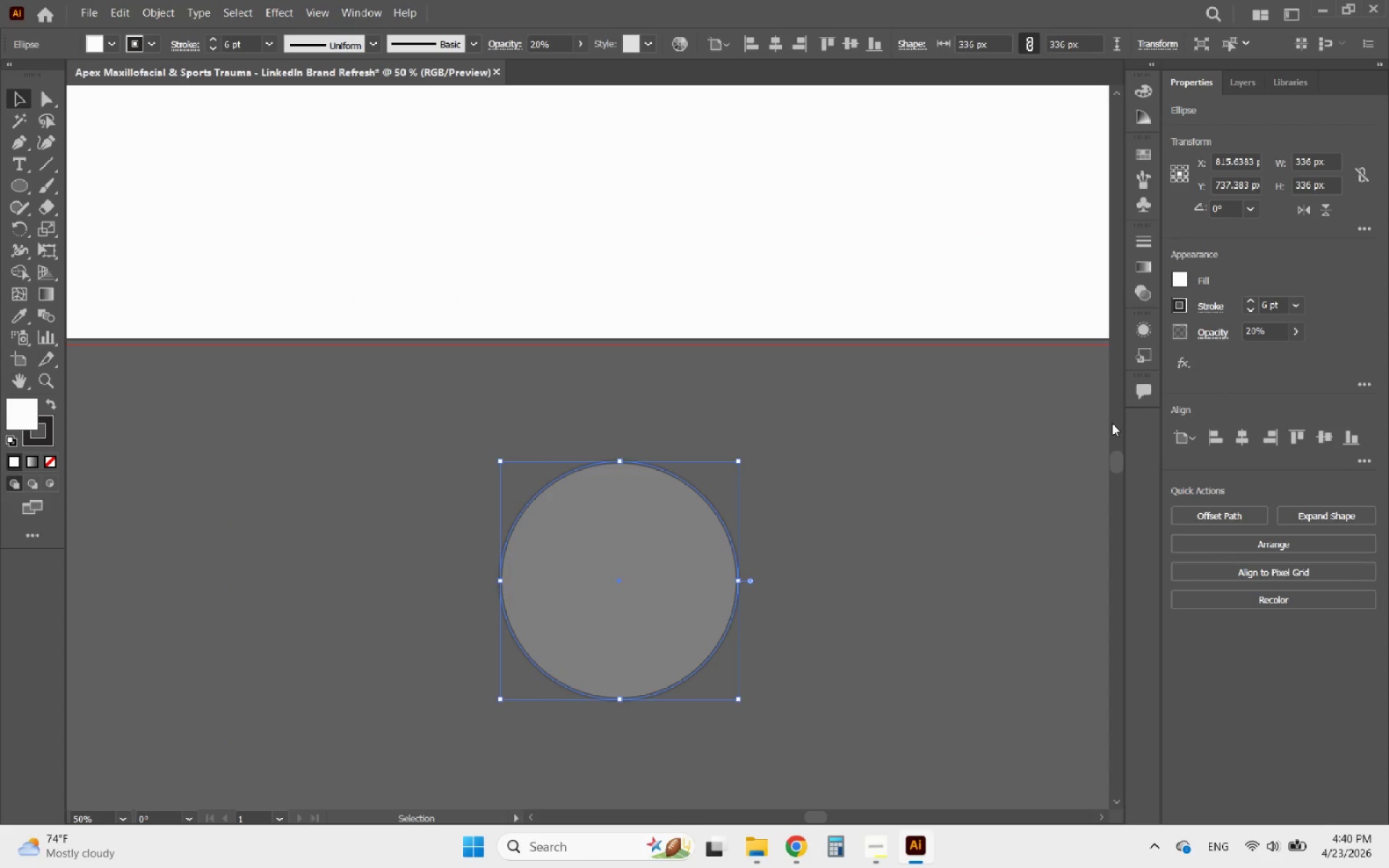 
left_click([31, 467])
 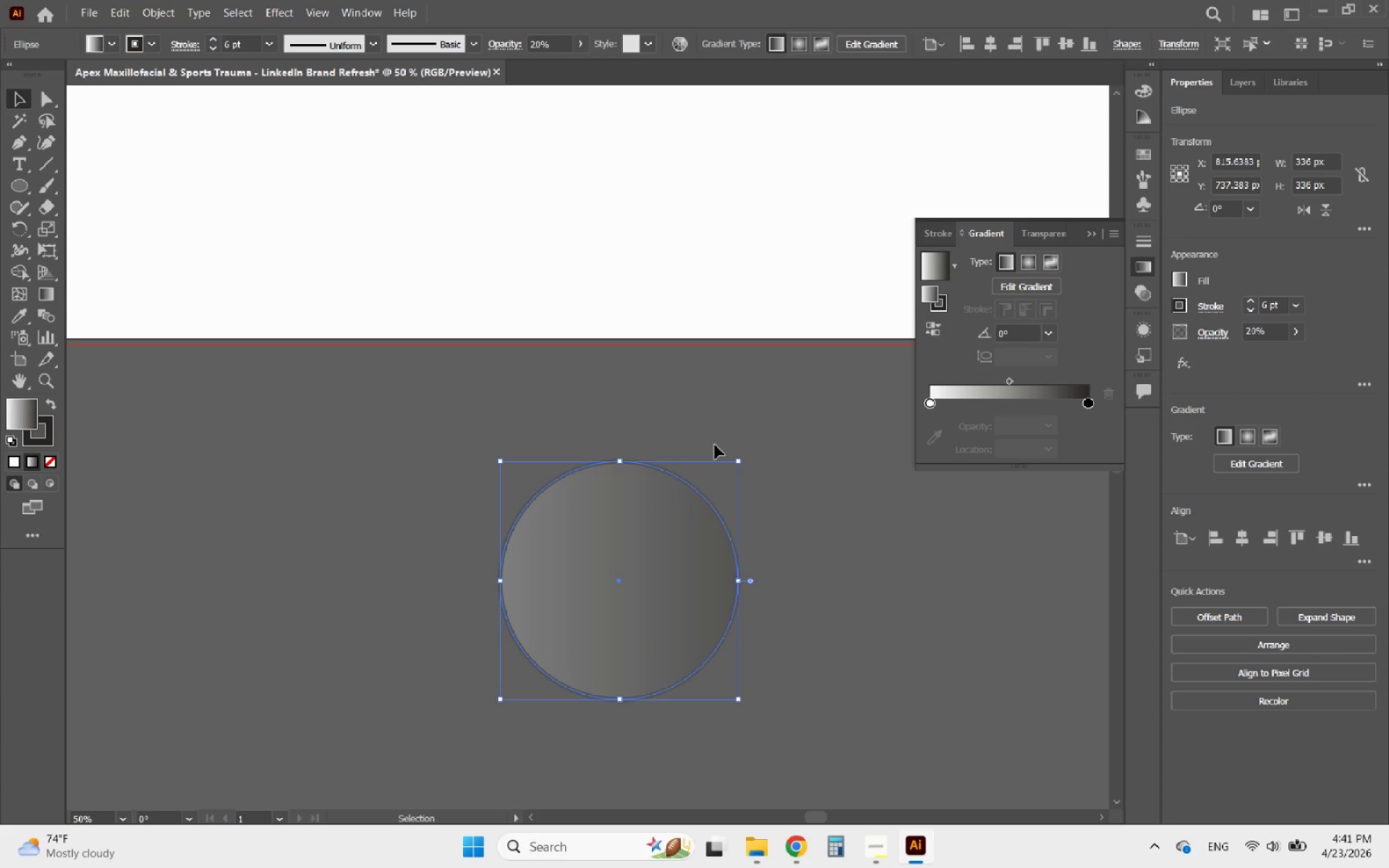 
wait(31.05)
 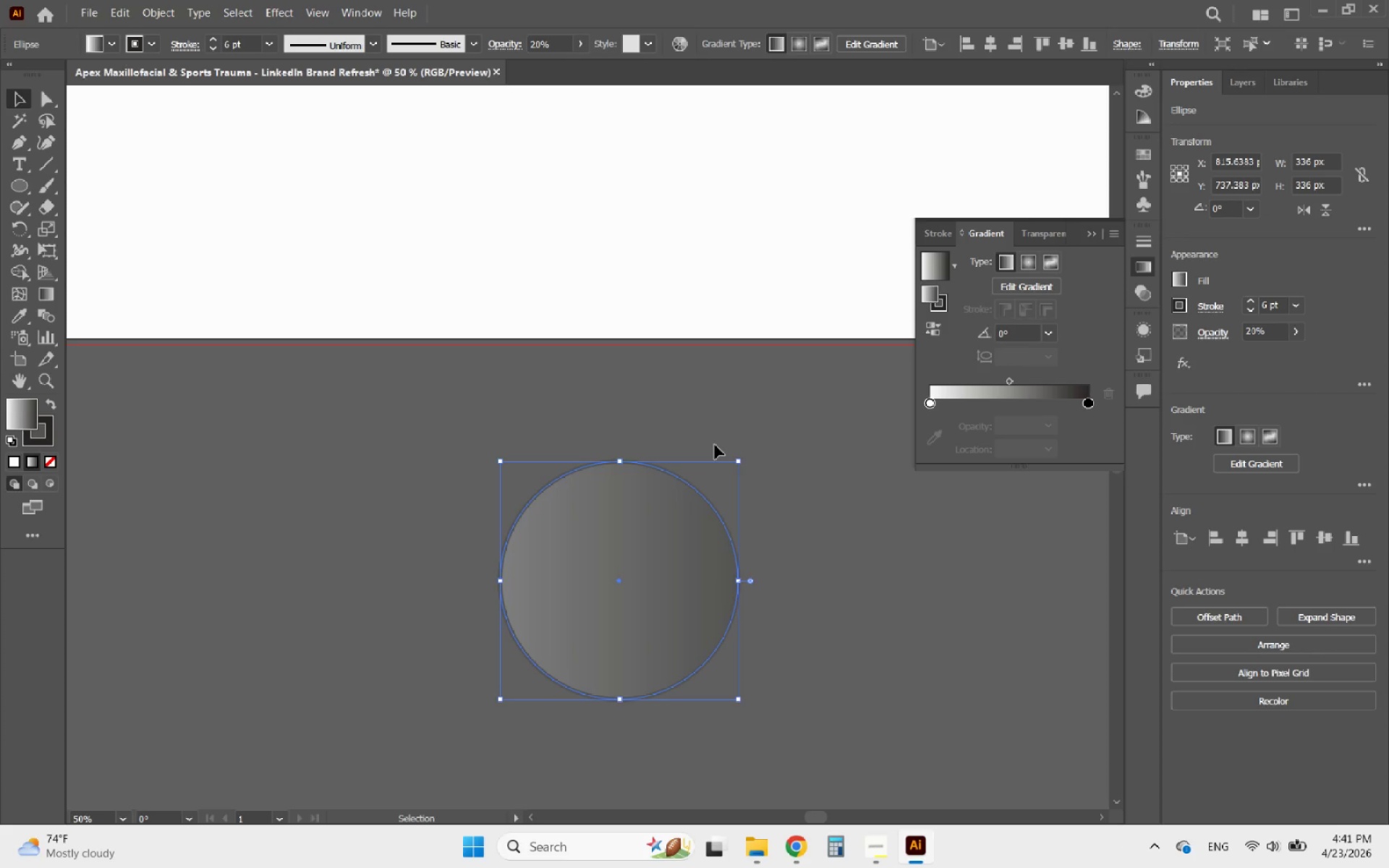 
hold_key(key=AltLeft, duration=0.47)
scroll: coordinate [647, 467], scroll_direction: down, amount: 1.0
 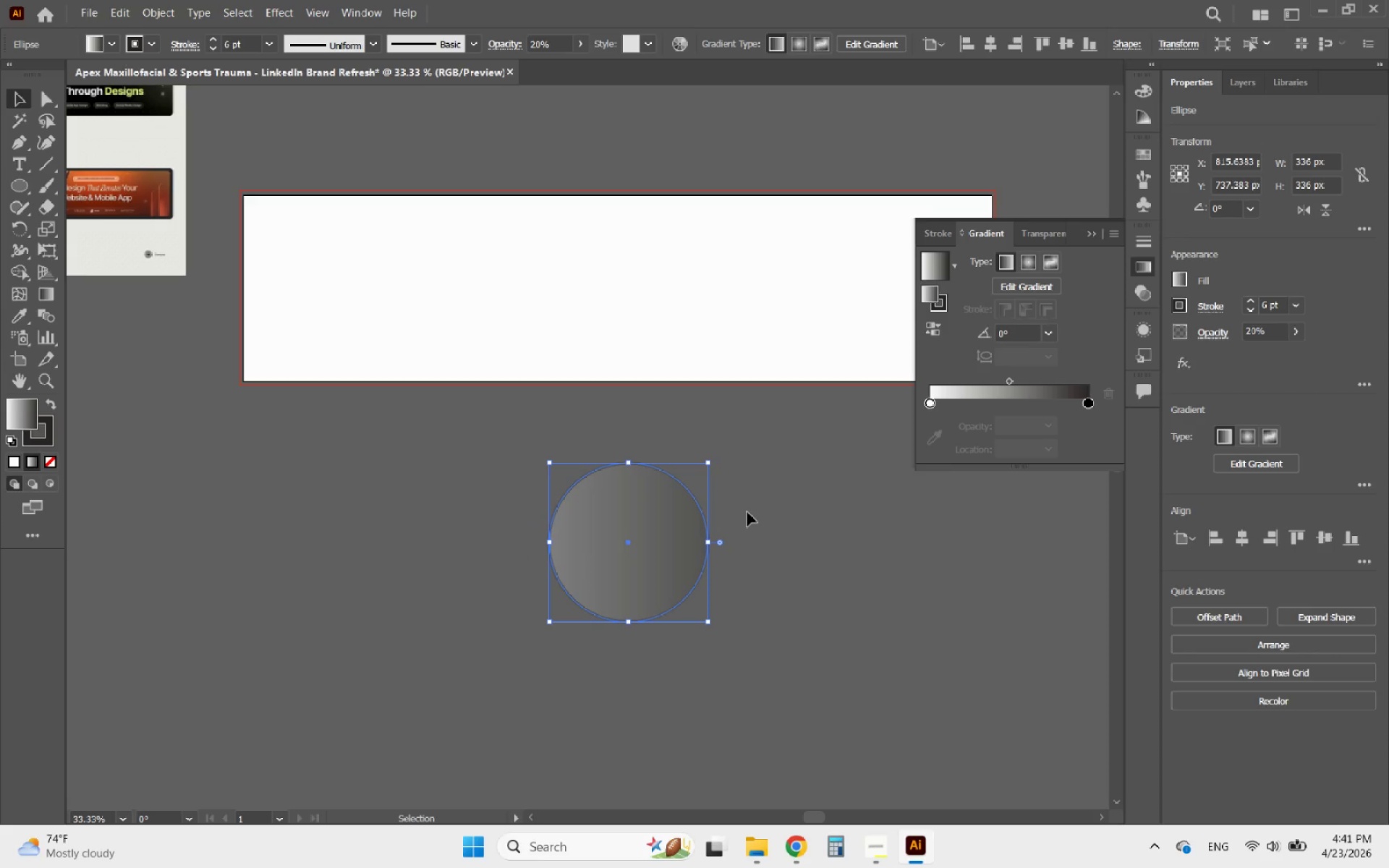 
left_click([747, 512])
 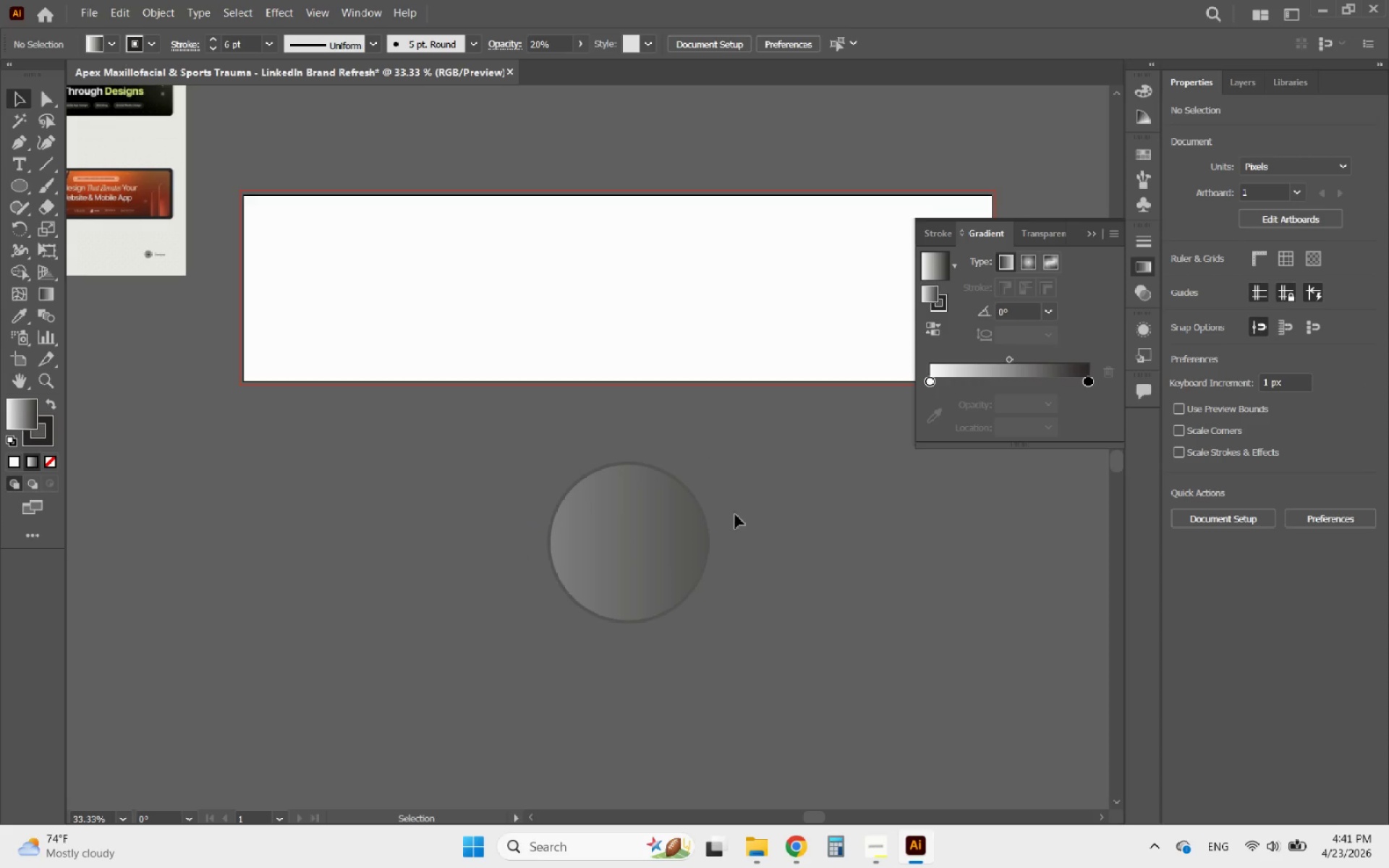 
hold_key(key=AltLeft, duration=0.73)
scroll: coordinate [629, 519], scroll_direction: up, amount: 2.0
 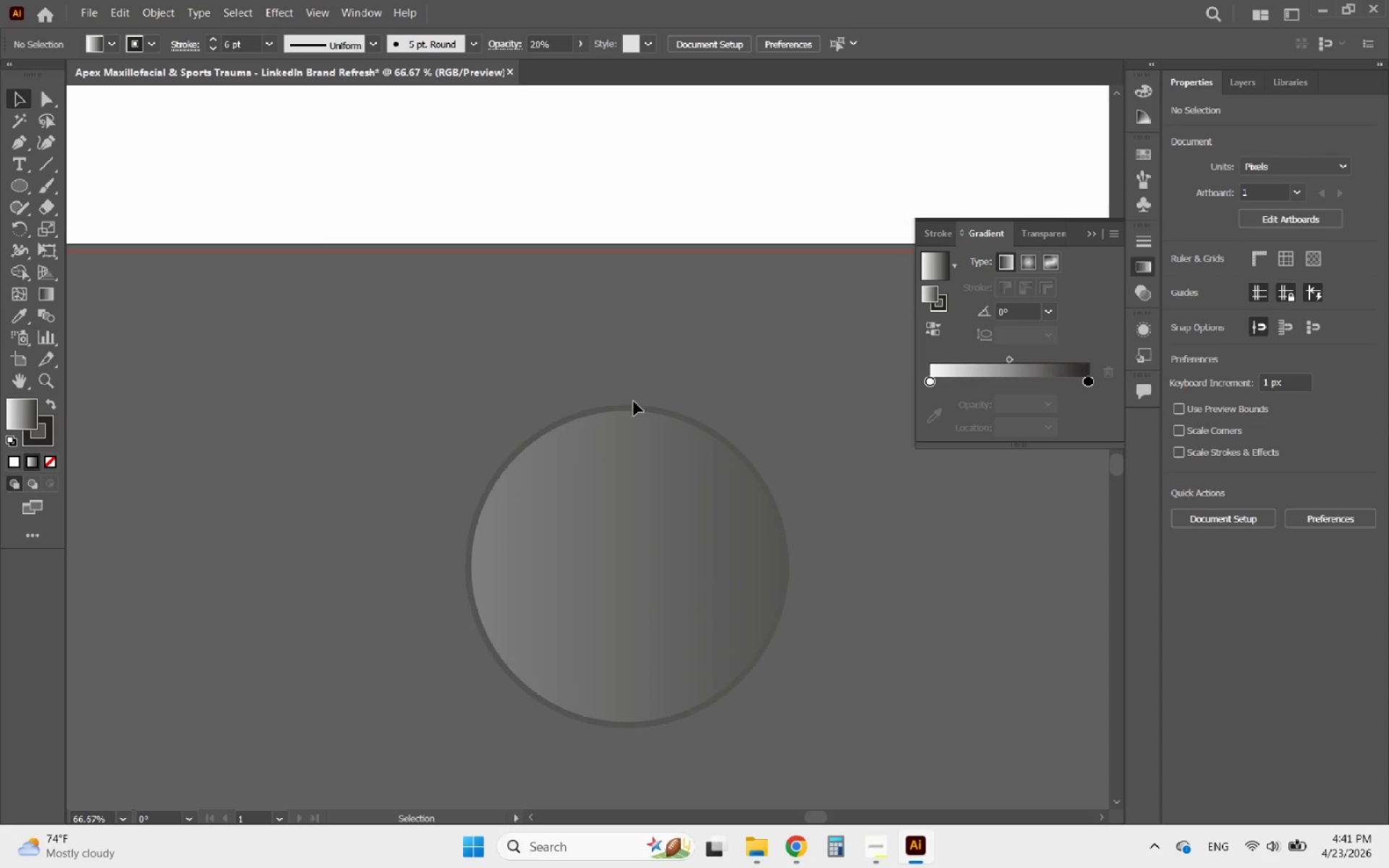 
left_click([637, 407])
 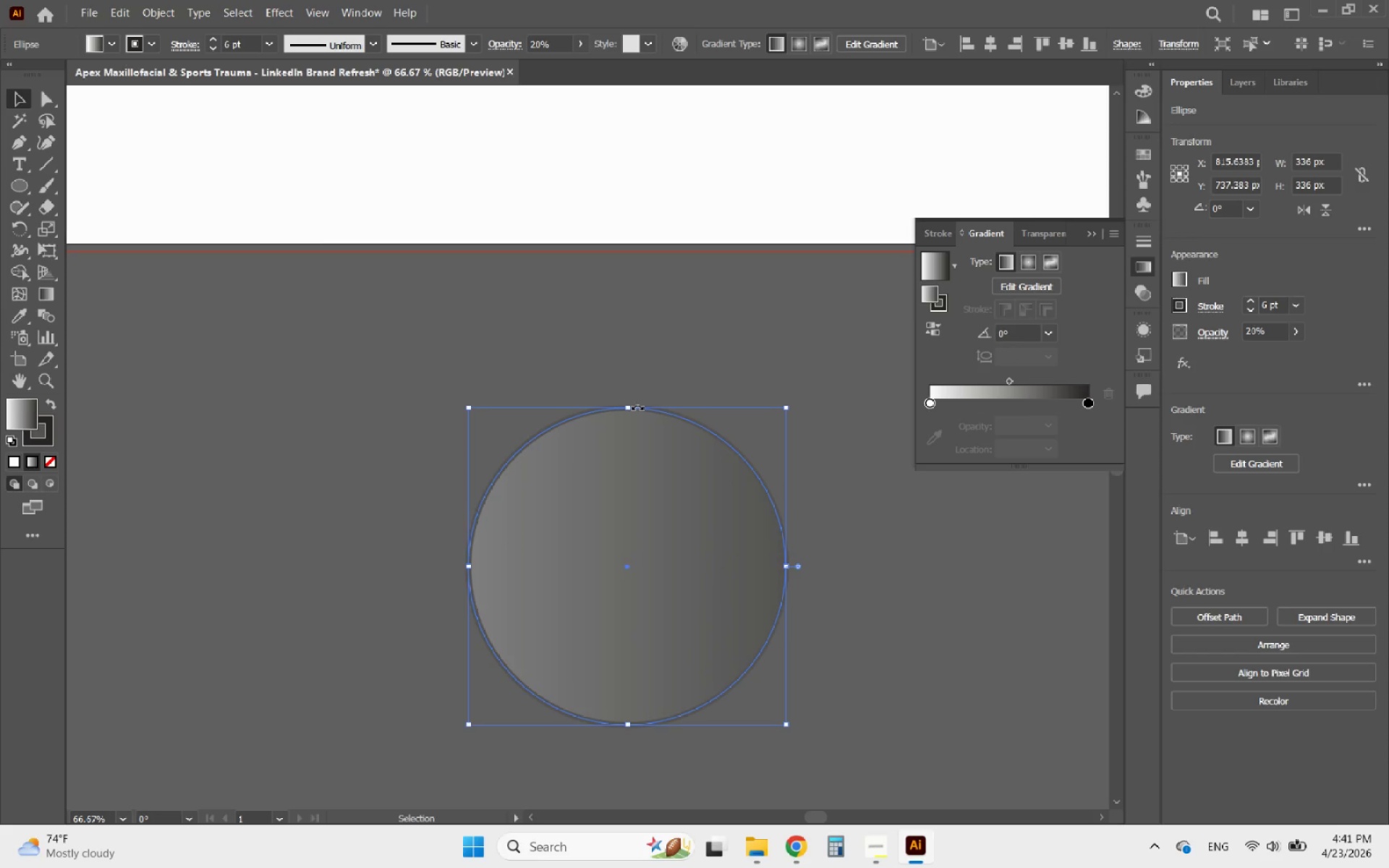 
scroll: coordinate [637, 407], scroll_direction: down, amount: 2.0
 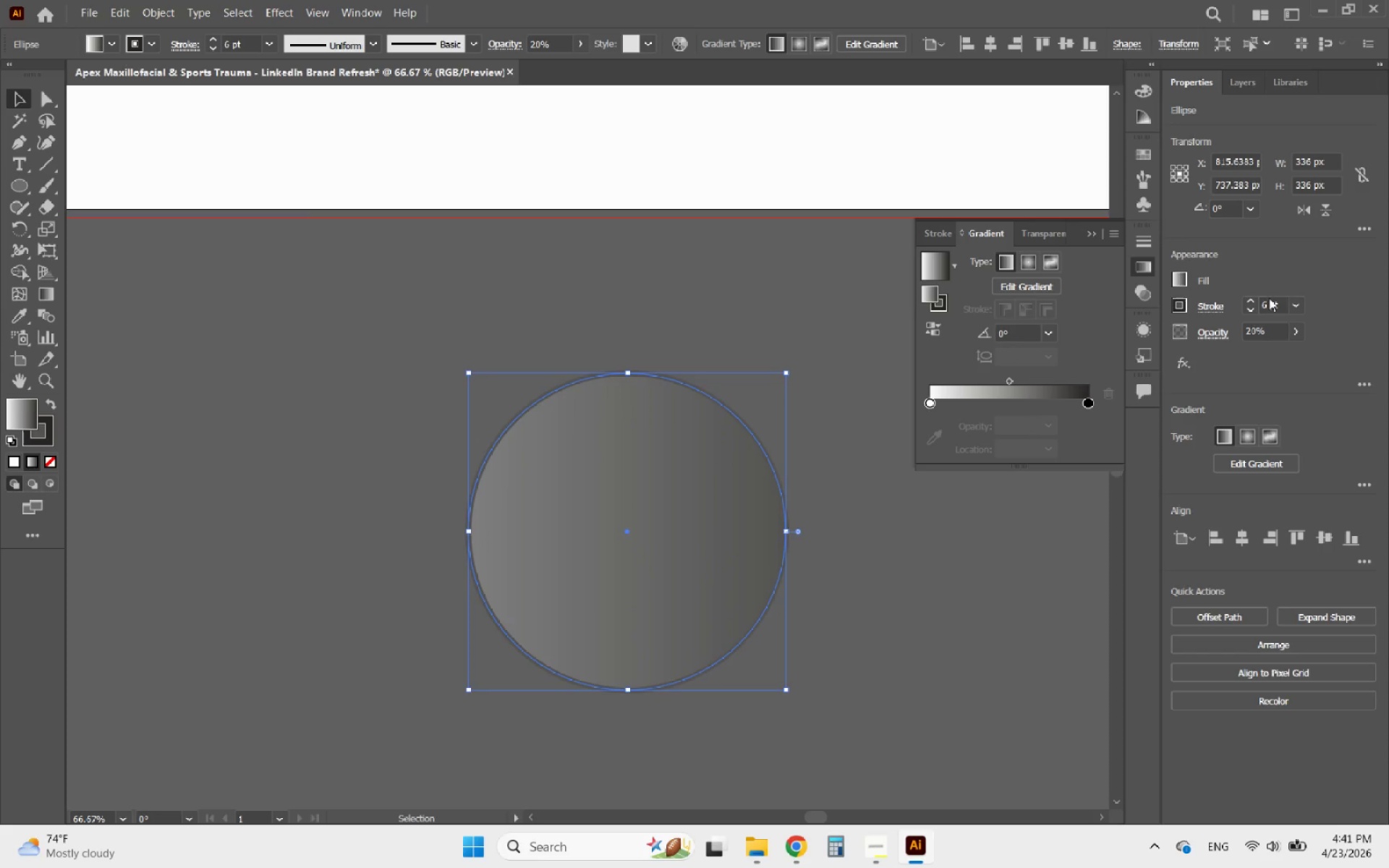 
left_click_drag(start_coordinate=[1264, 332], to_coordinate=[1200, 342])
 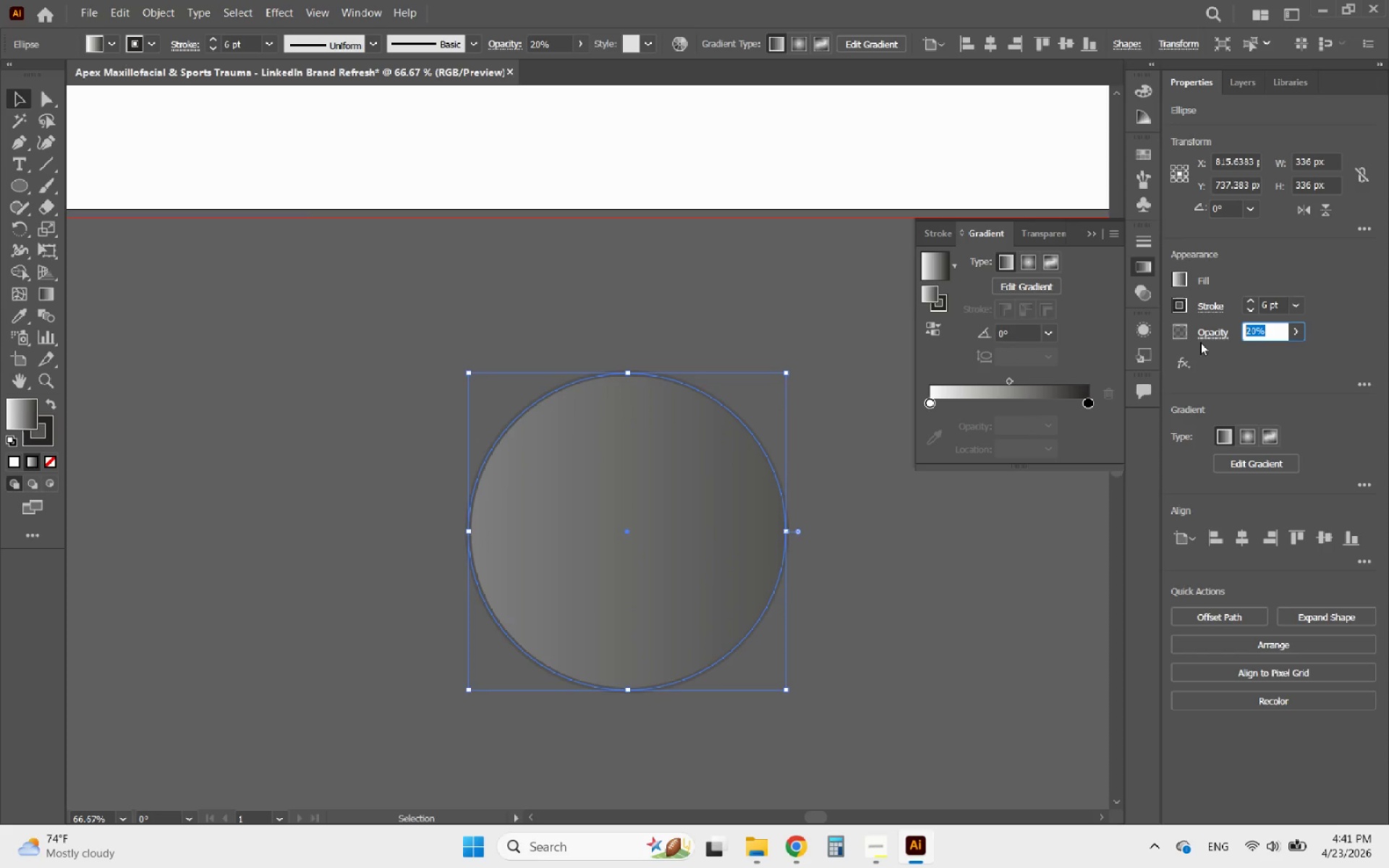 
type(01)
key(Backspace)
key(Backspace)
type(100)
 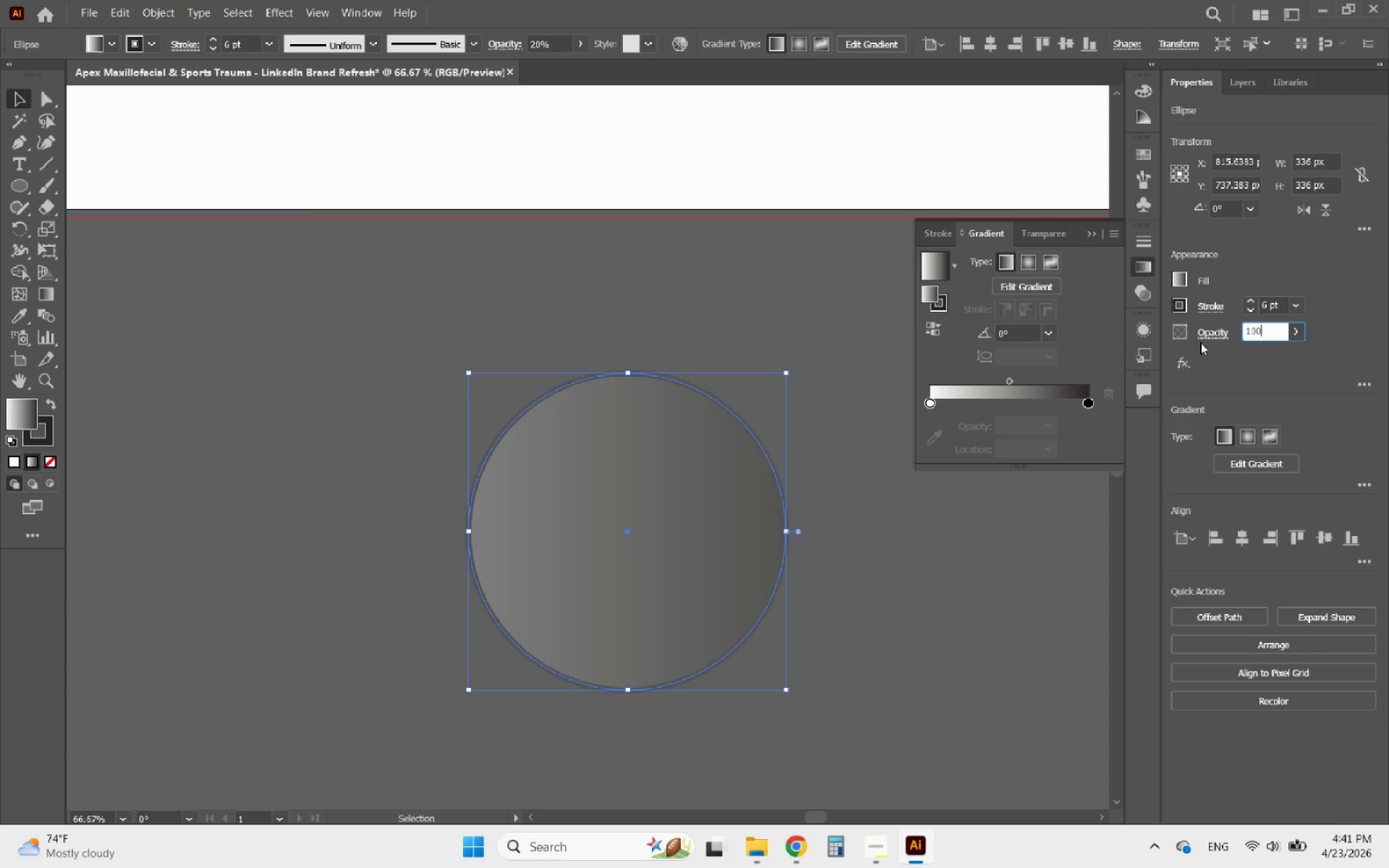 
key(Enter)
 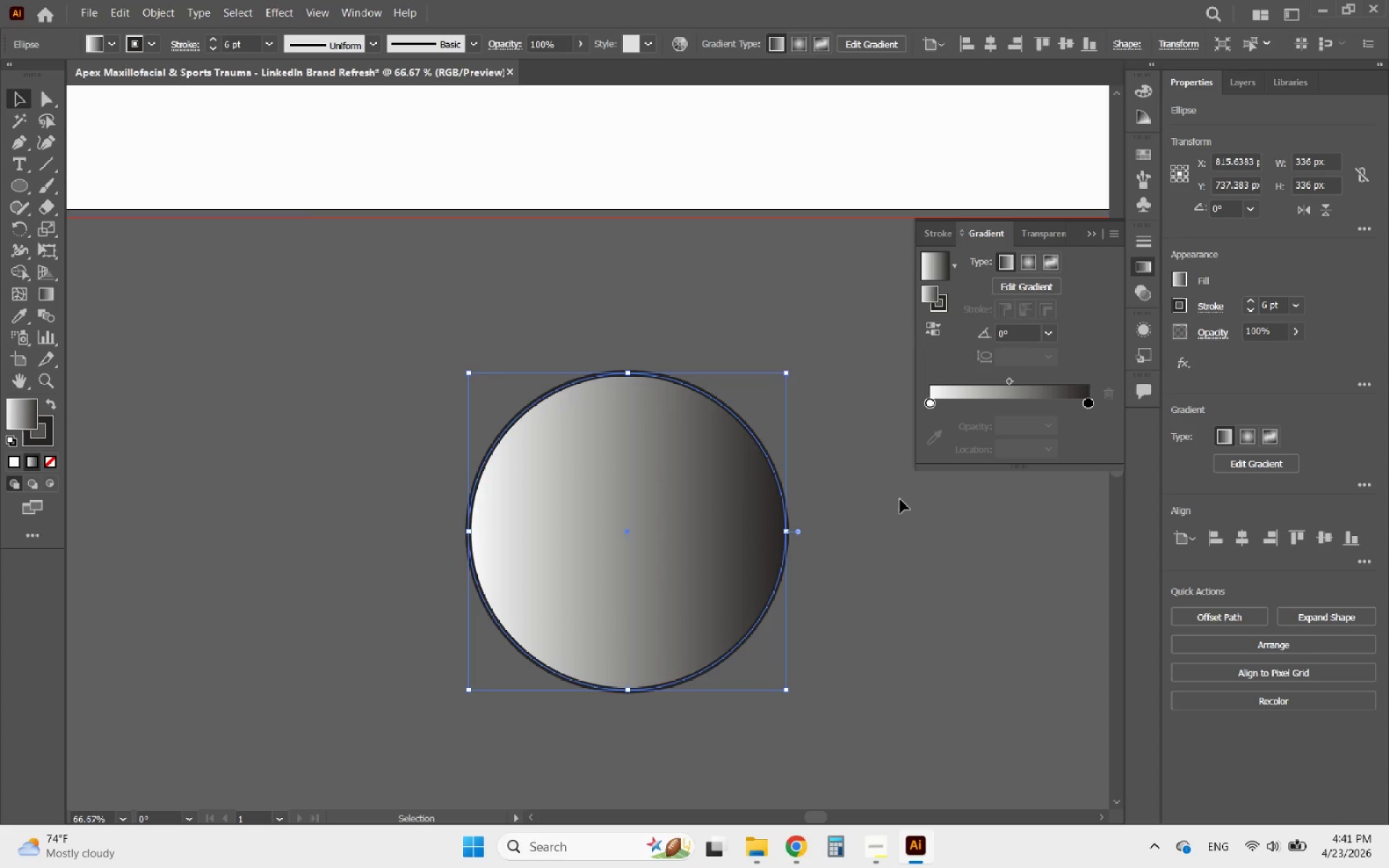 
left_click([851, 532])
 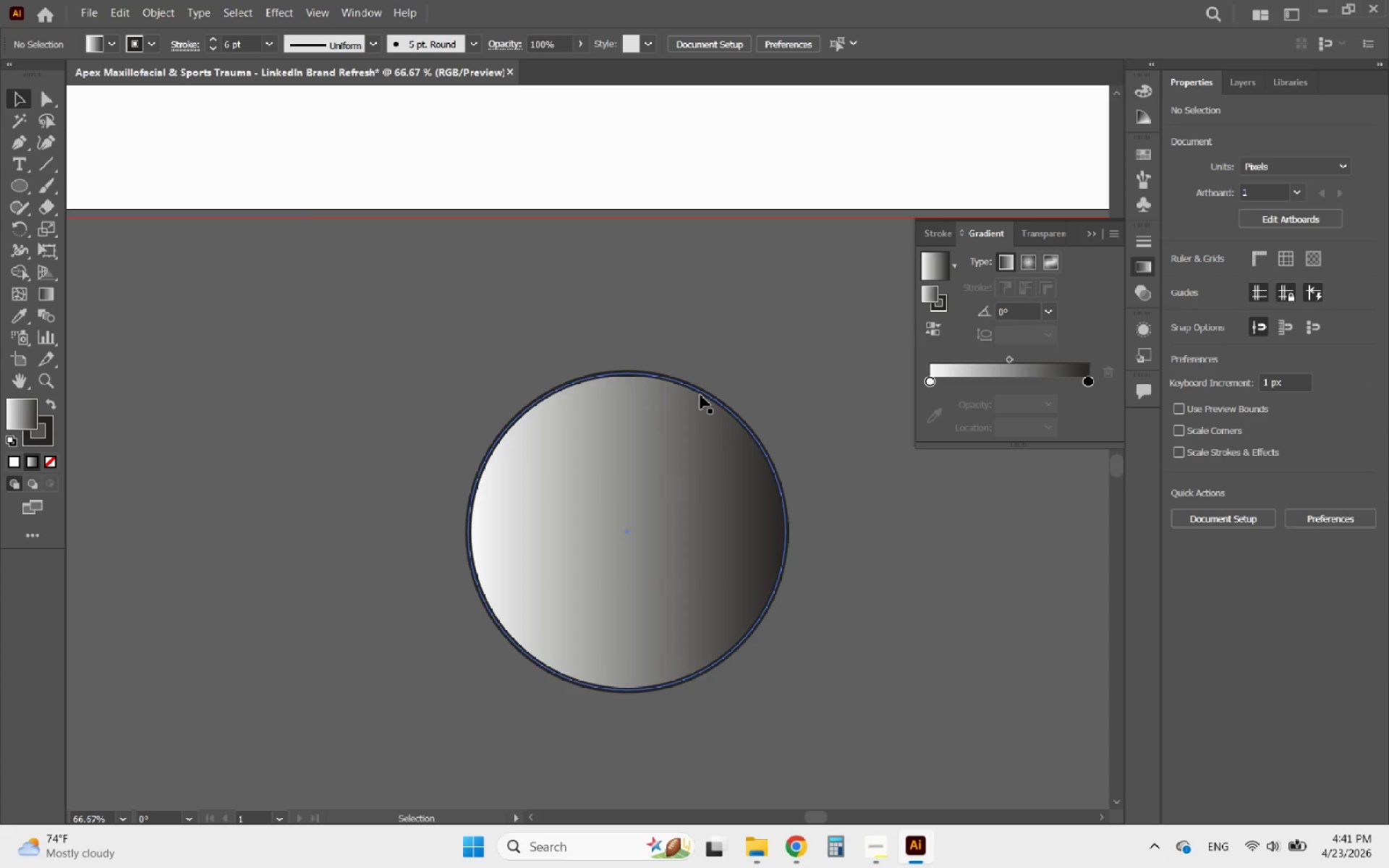 
left_click([700, 395])
 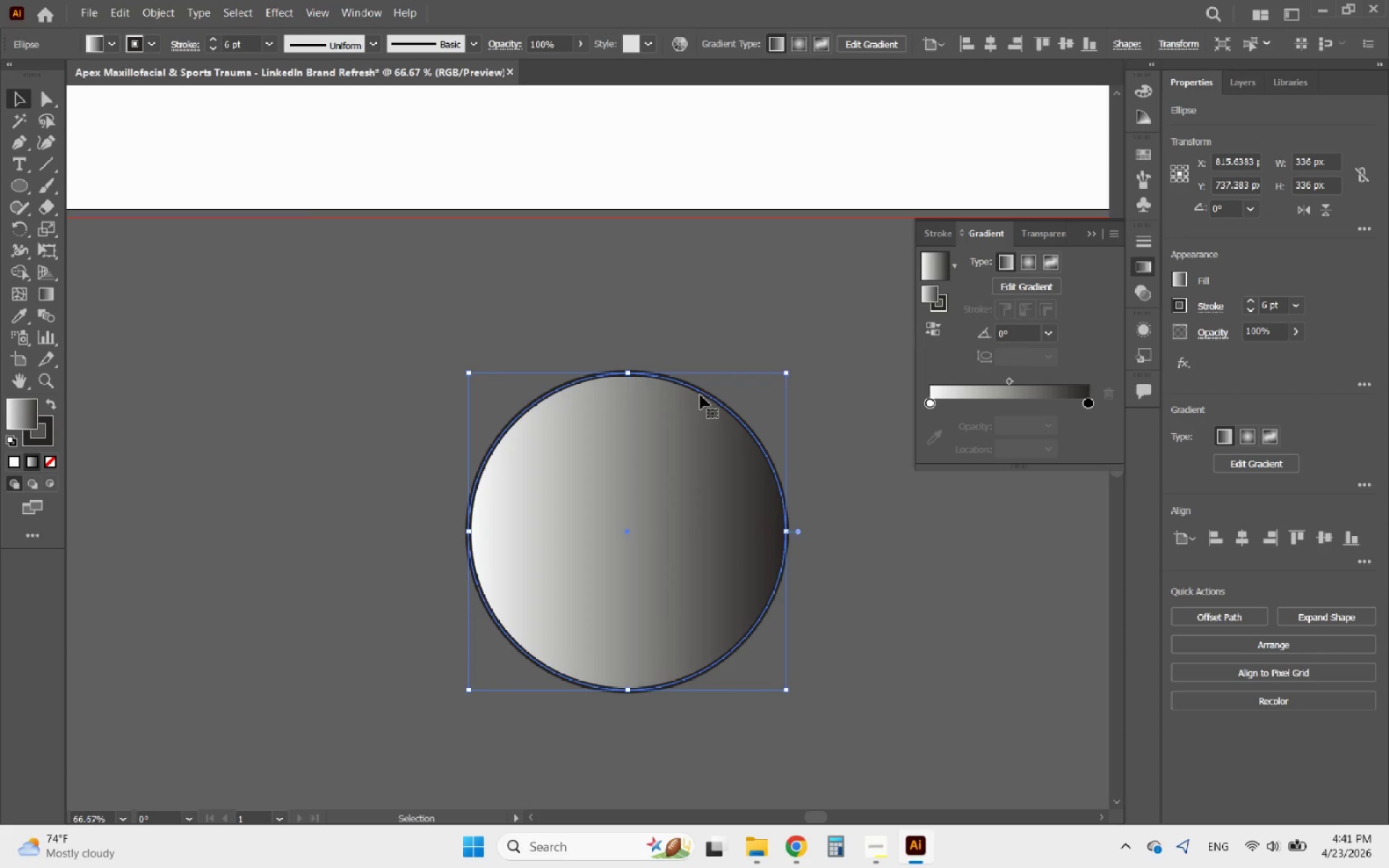 
wait(19.75)
 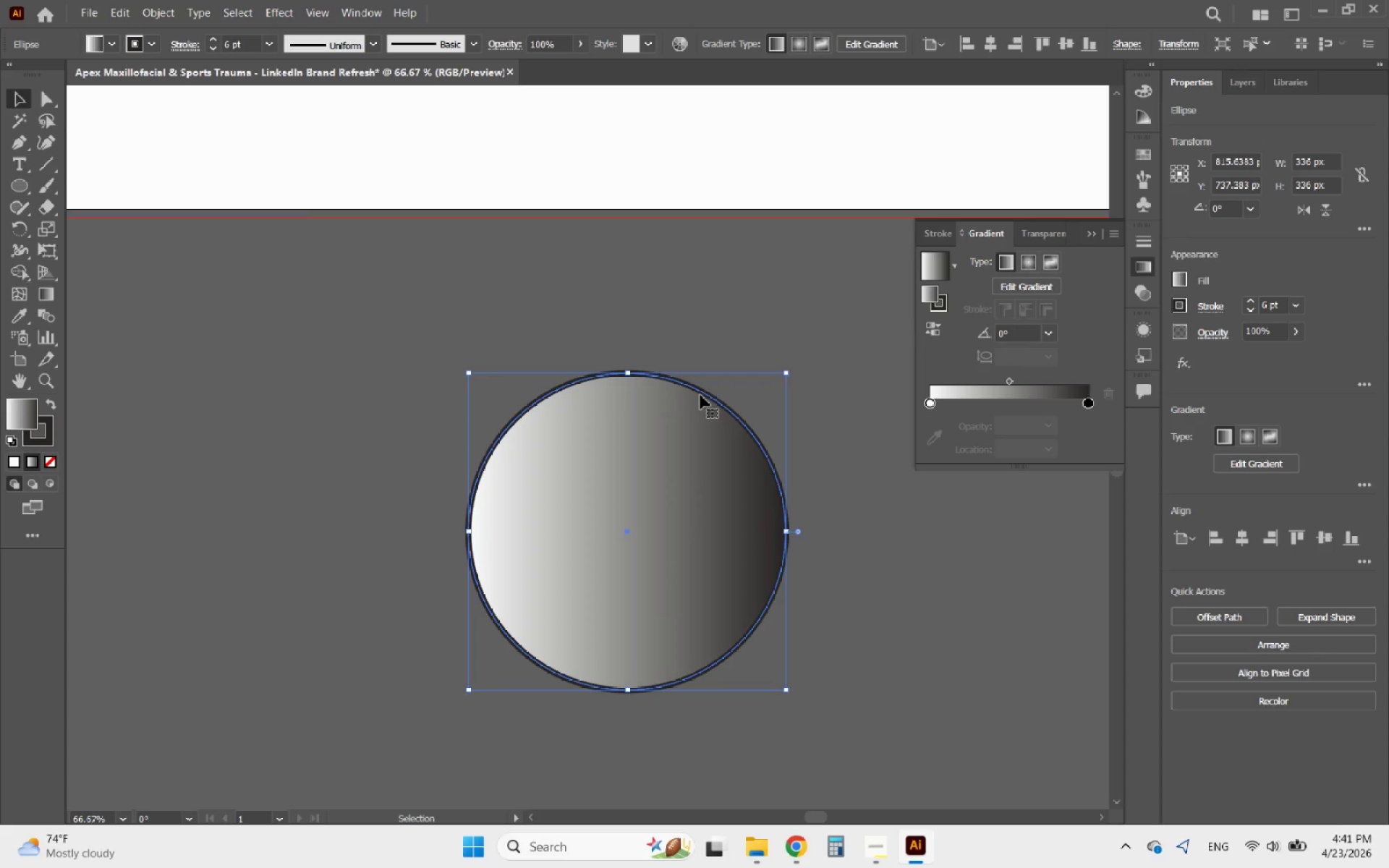 
left_click([1094, 238])
 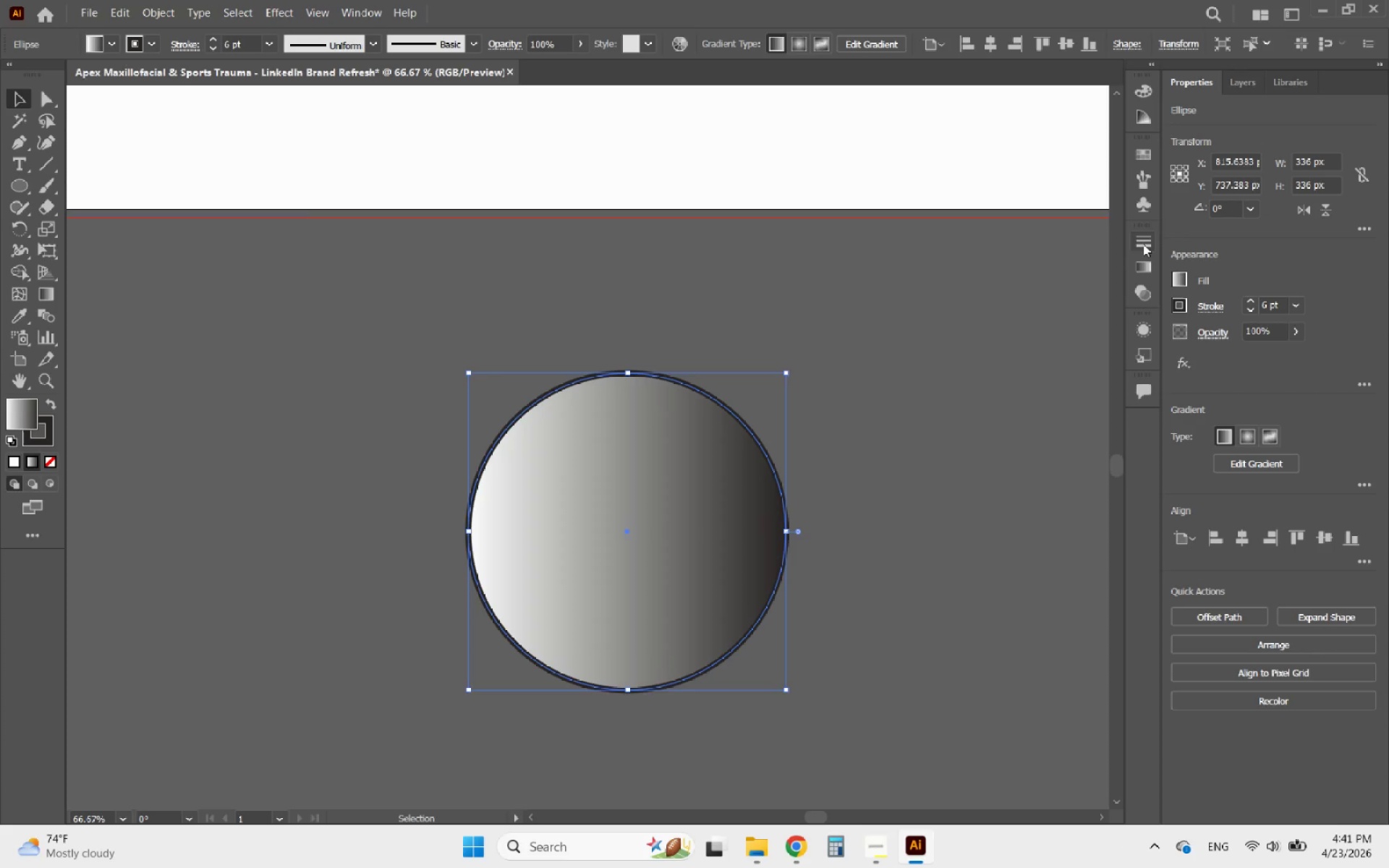 
left_click([1143, 244])
 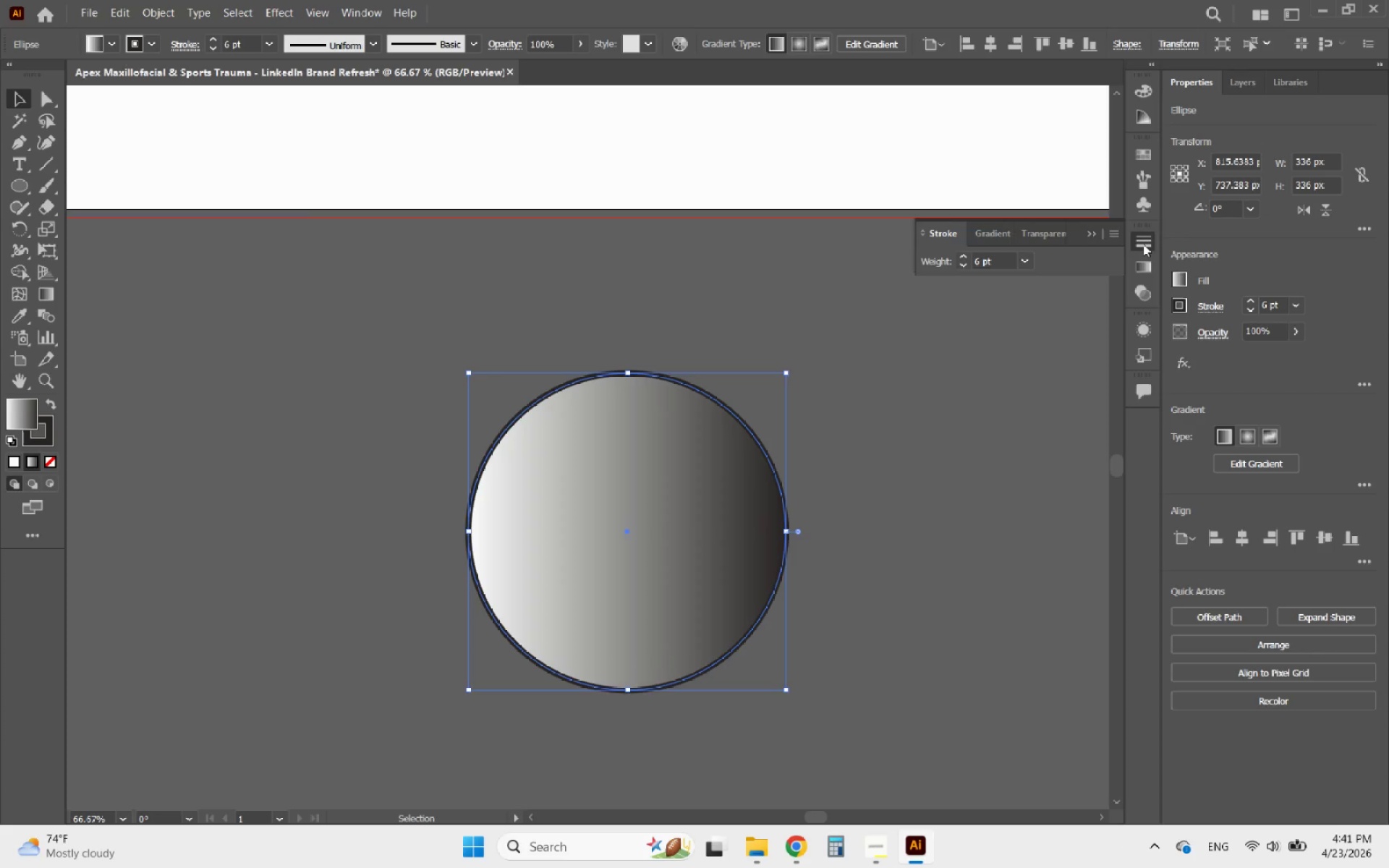 
left_click([1143, 244])
 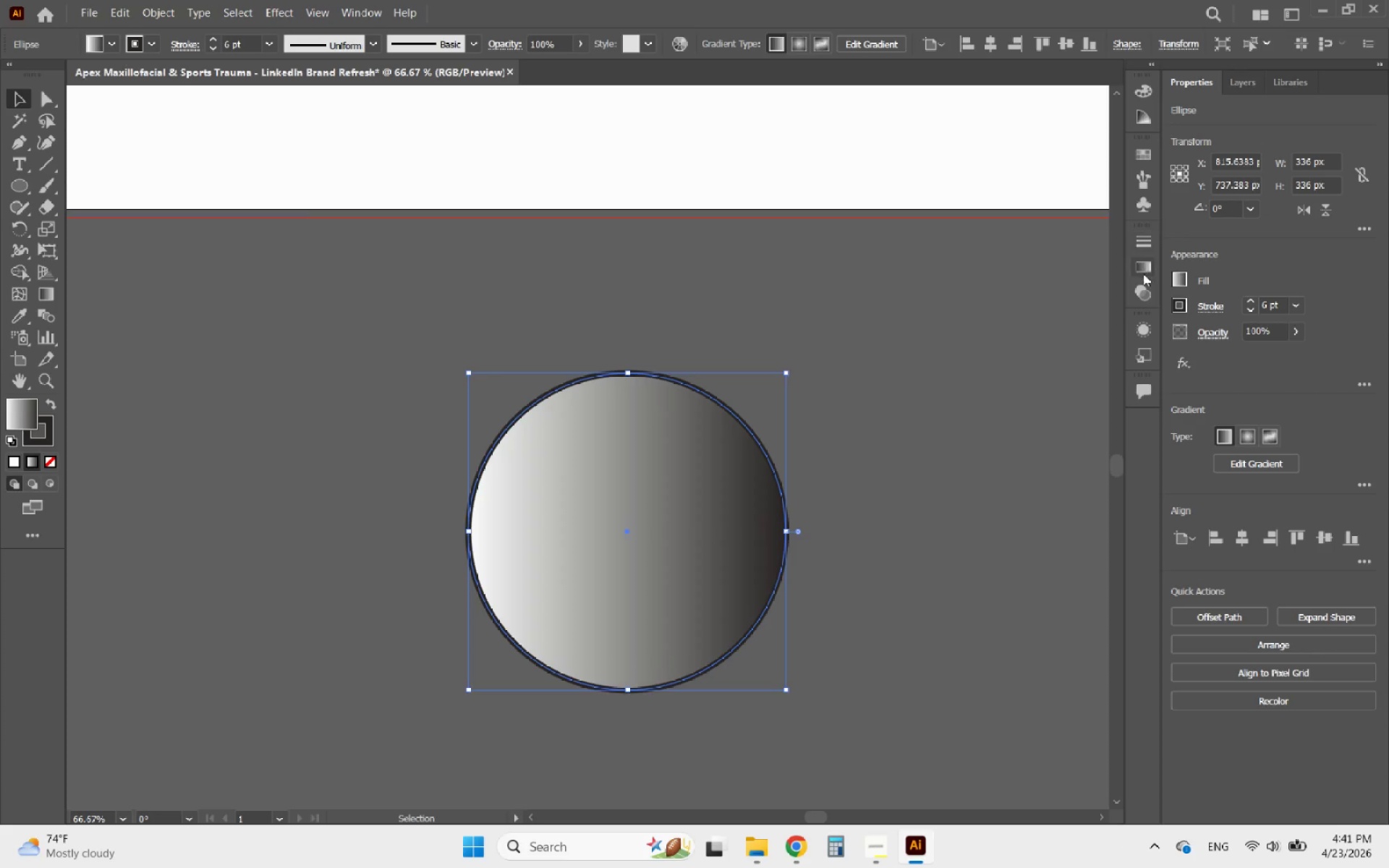 
mouse_move([1142, 308])
 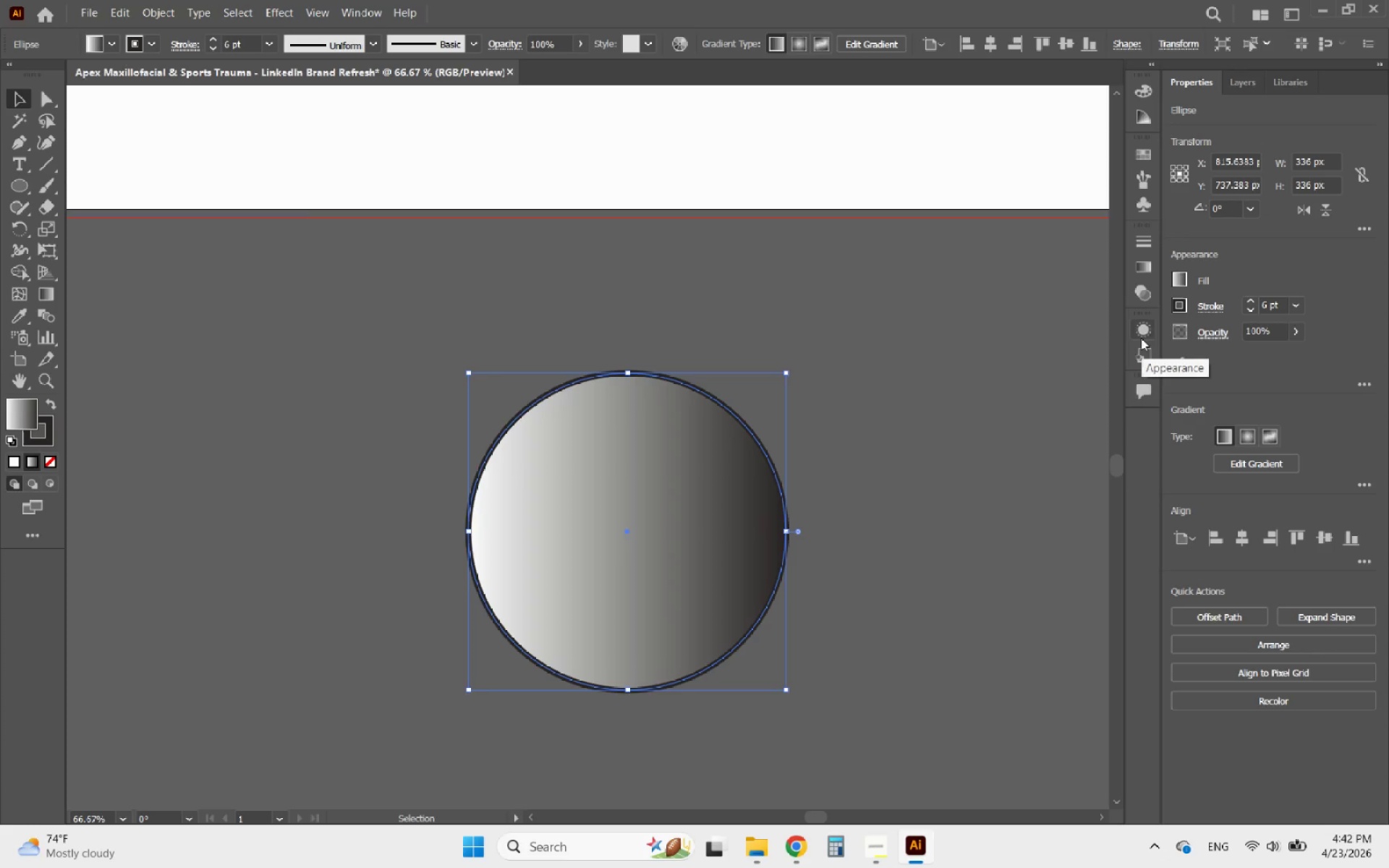 
left_click([1141, 332])
 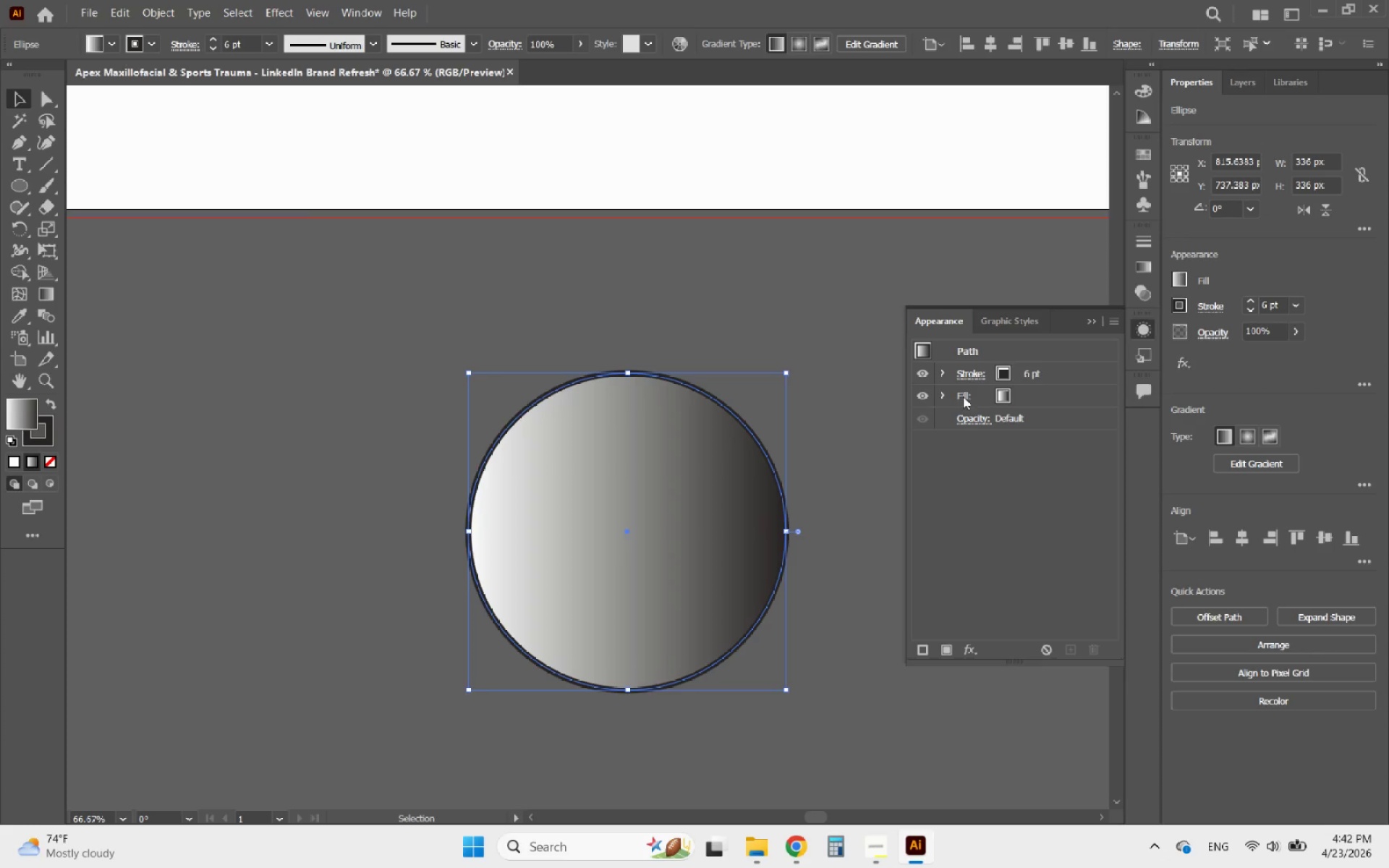 
left_click([940, 393])
 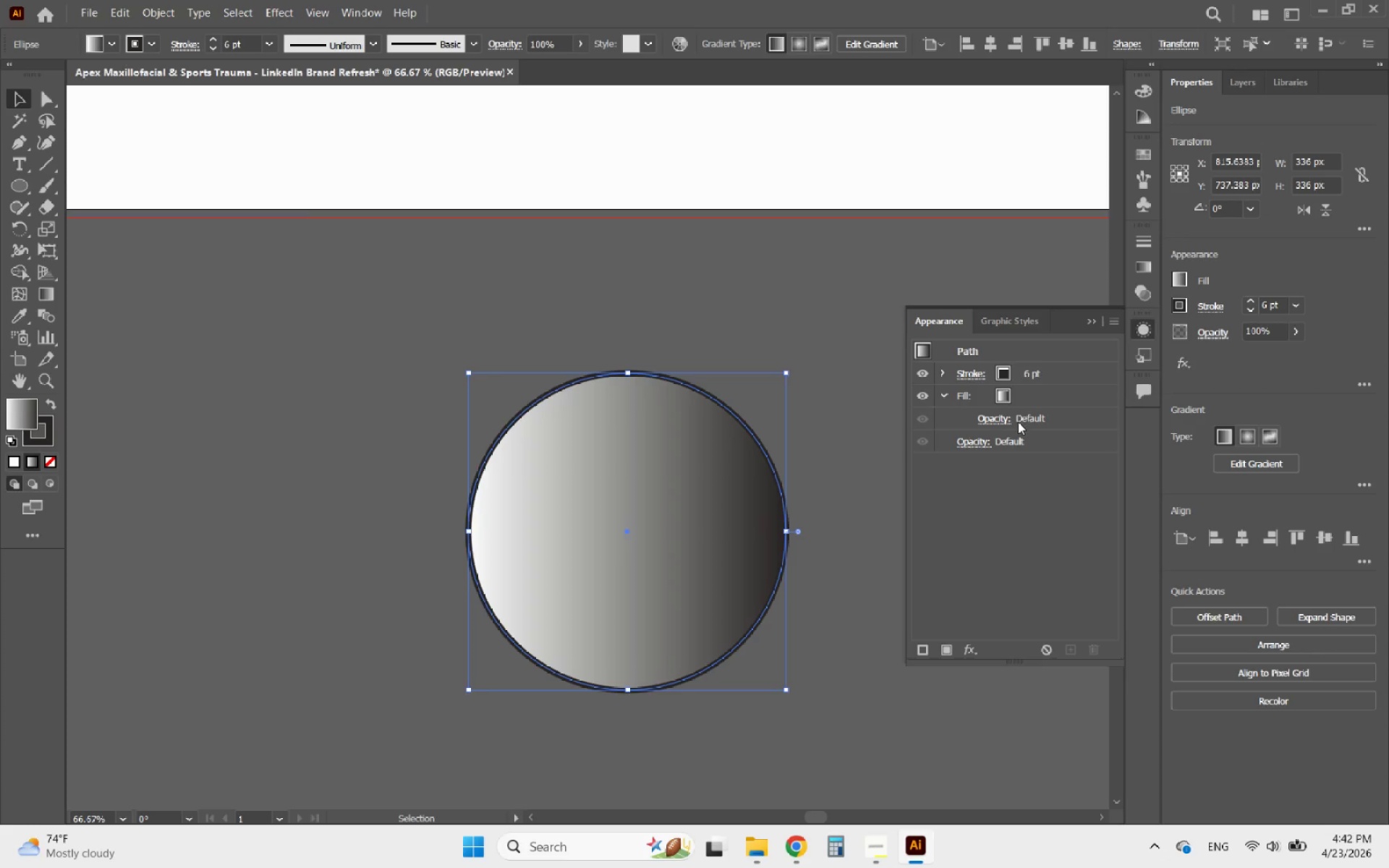 
left_click([1003, 420])
 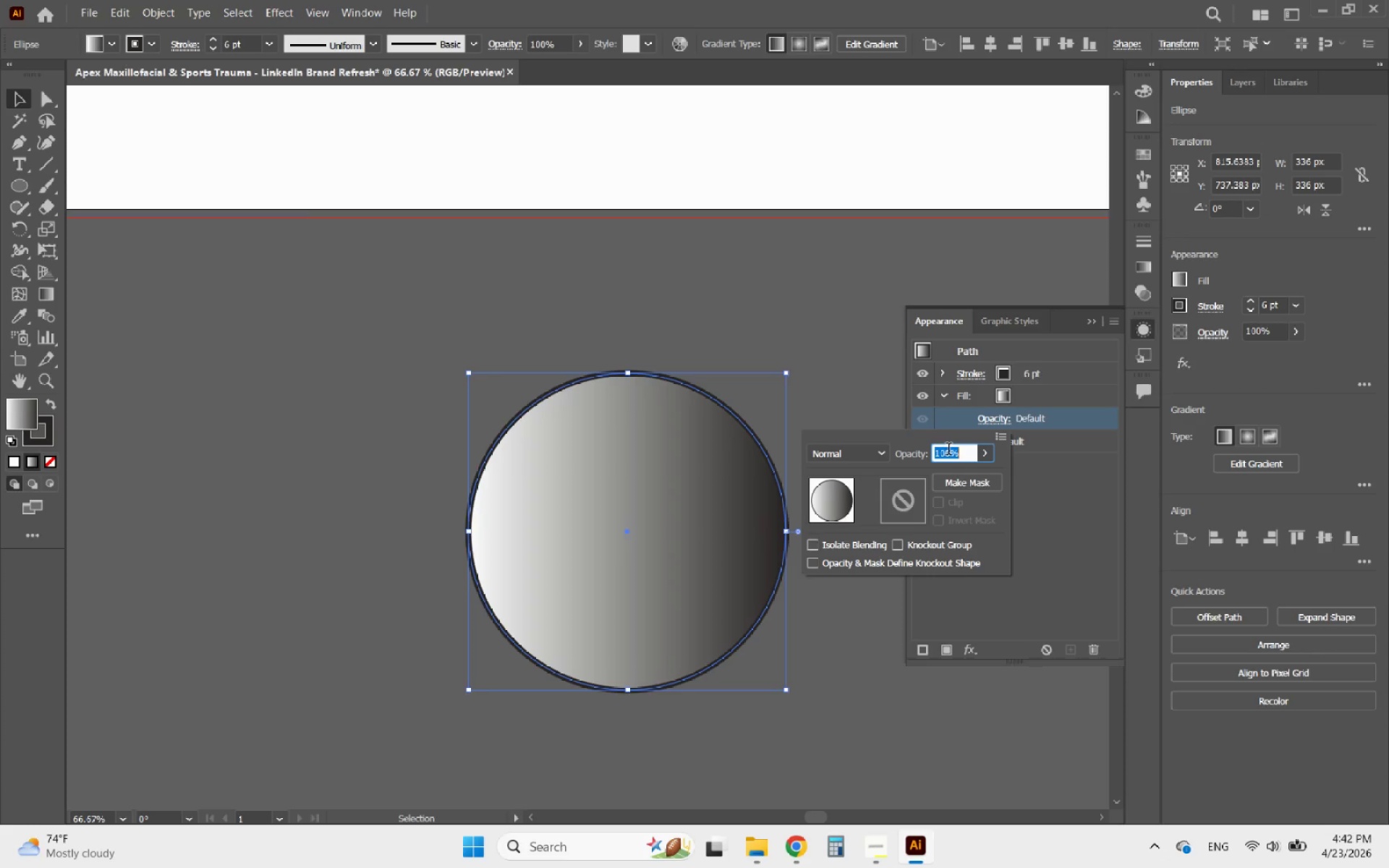 
left_click_drag(start_coordinate=[947, 451], to_coordinate=[927, 453])
 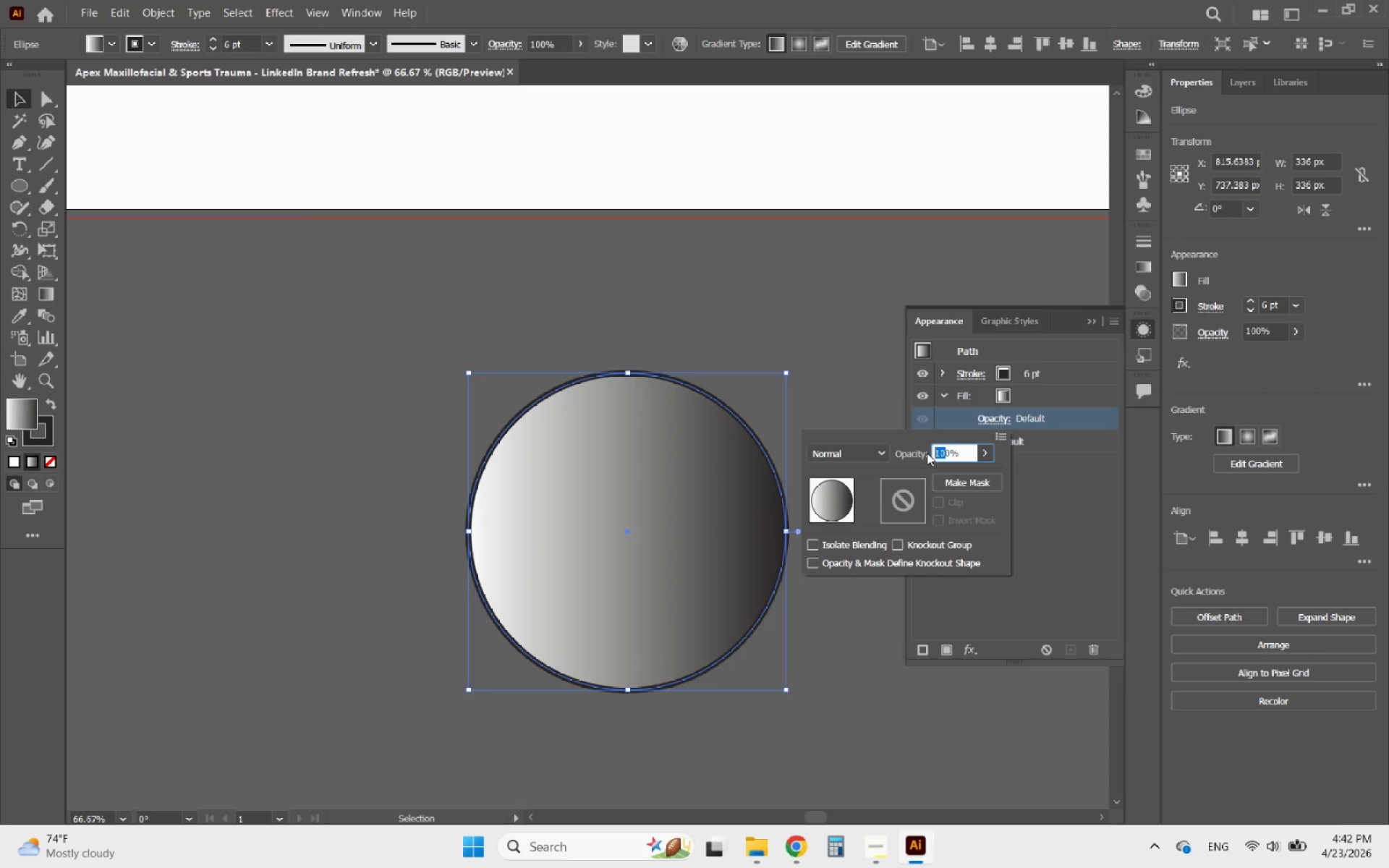 
wait(7.99)
 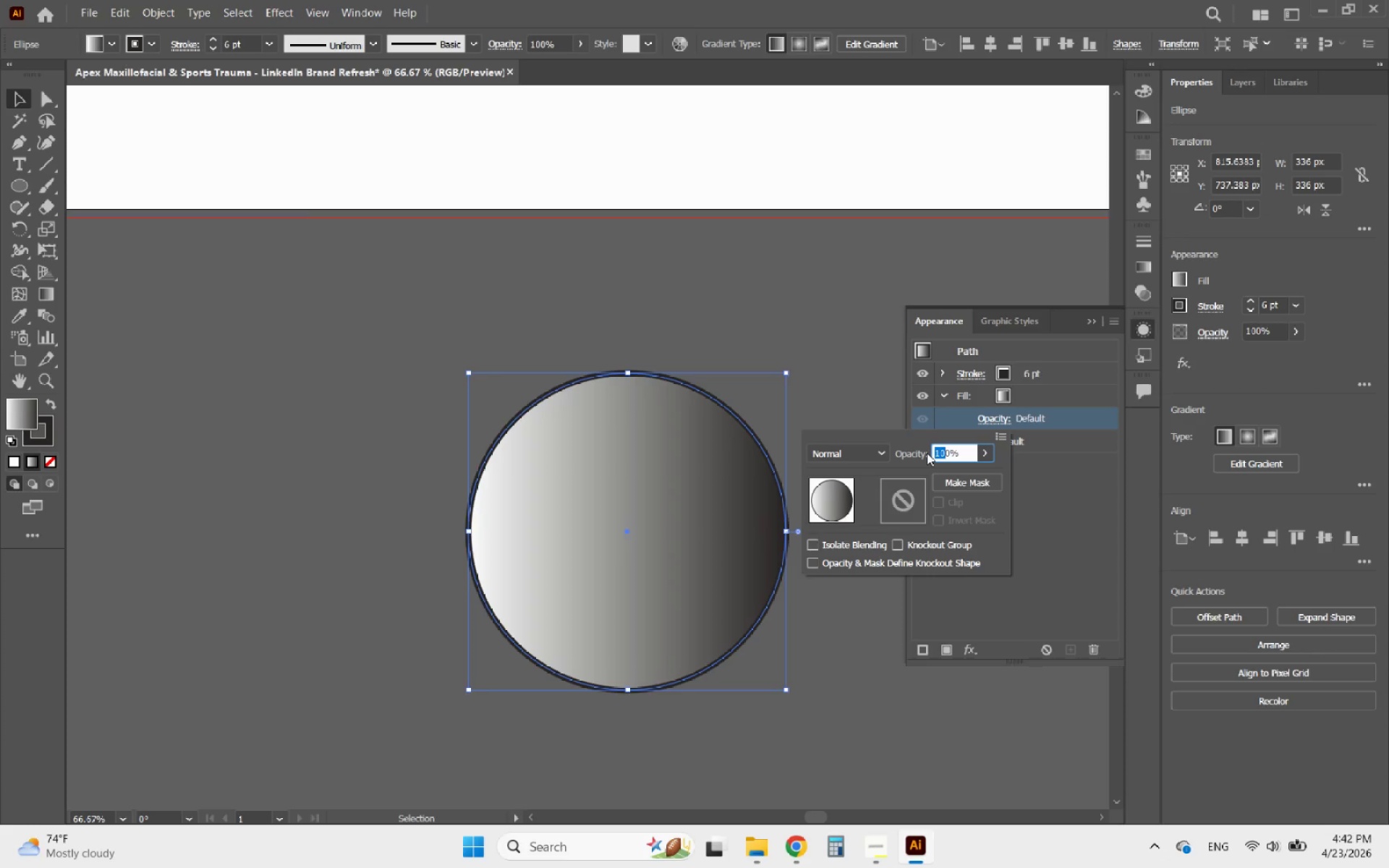 
key(2)
 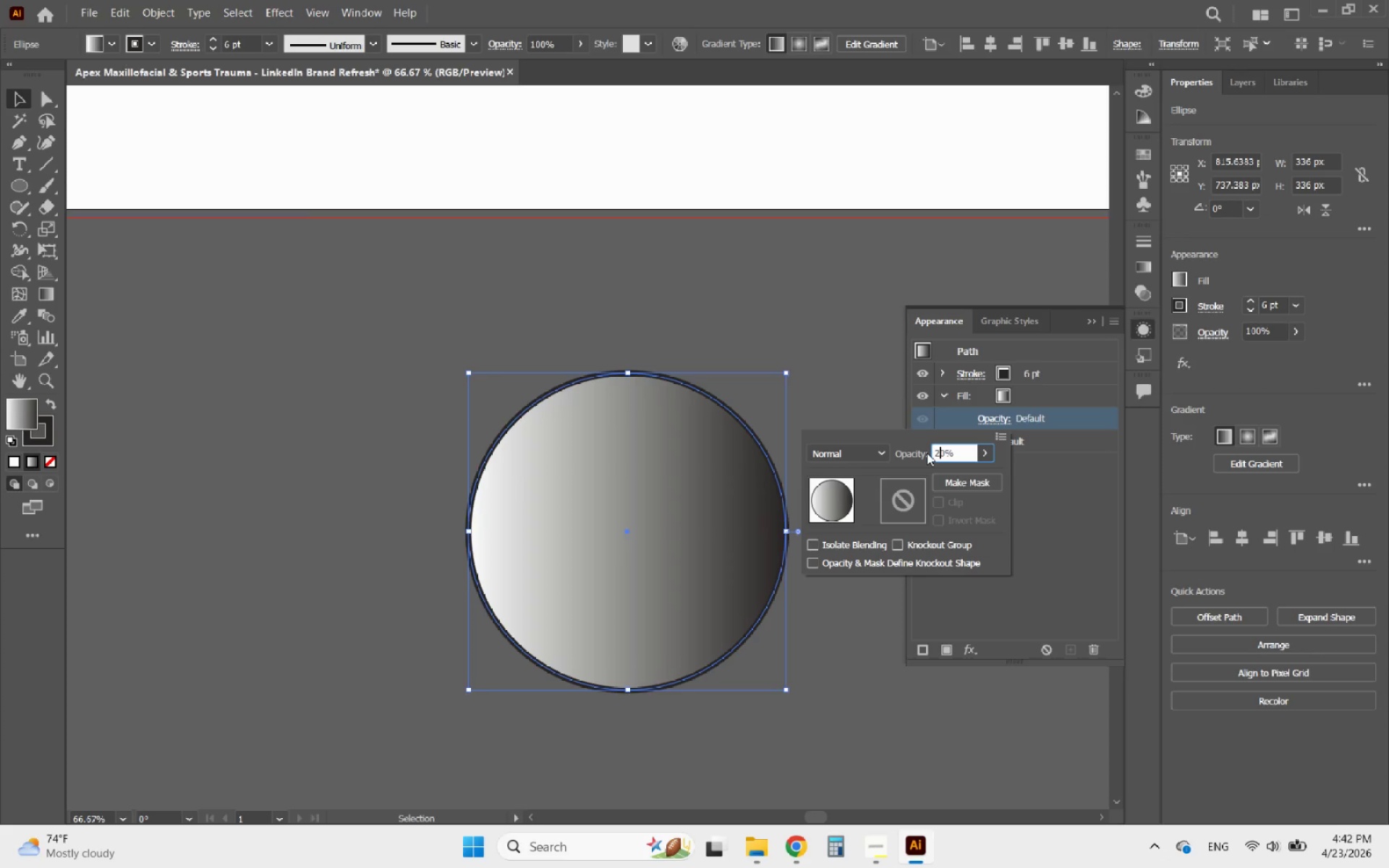 
key(Enter)
 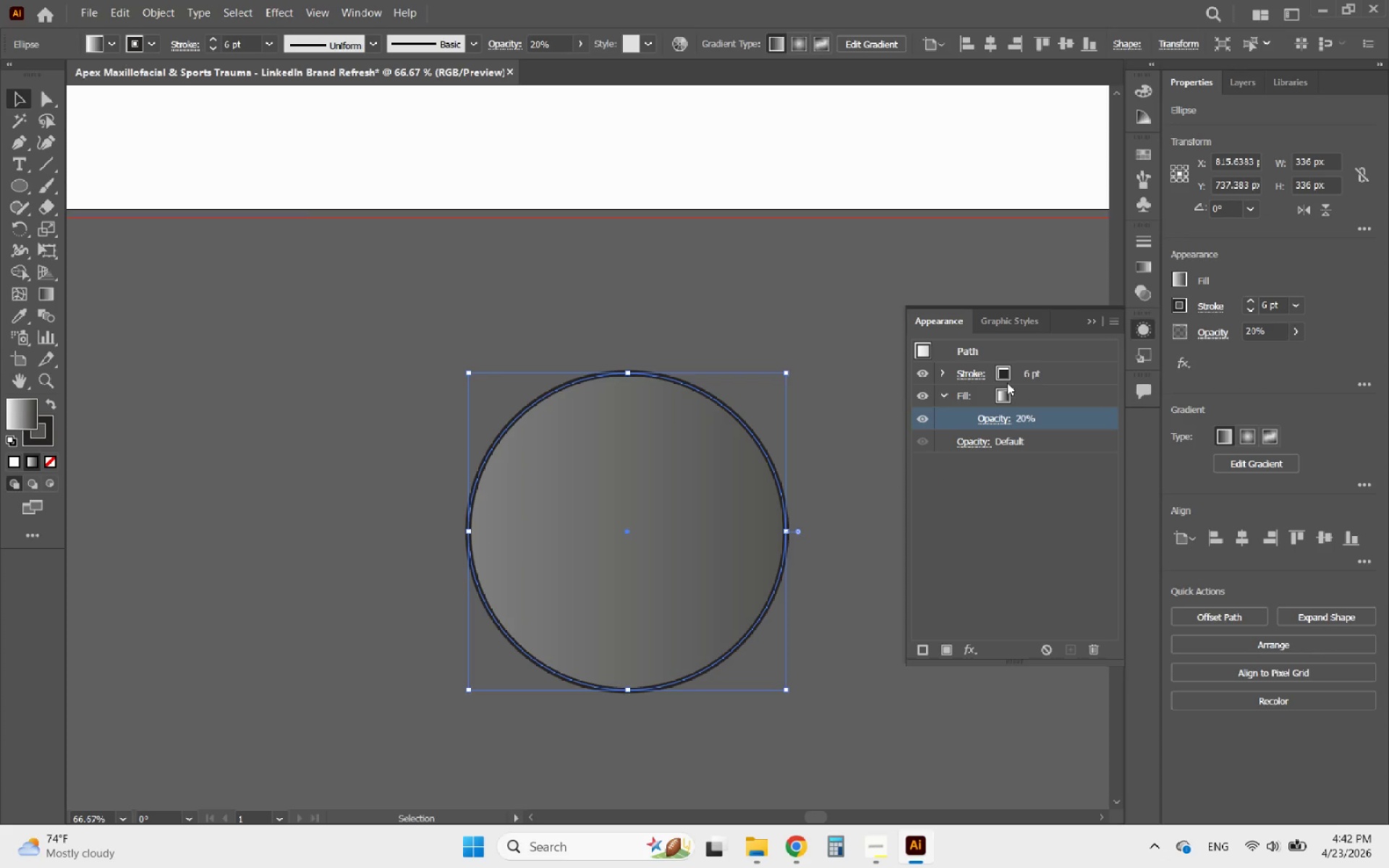 
left_click([940, 368])
 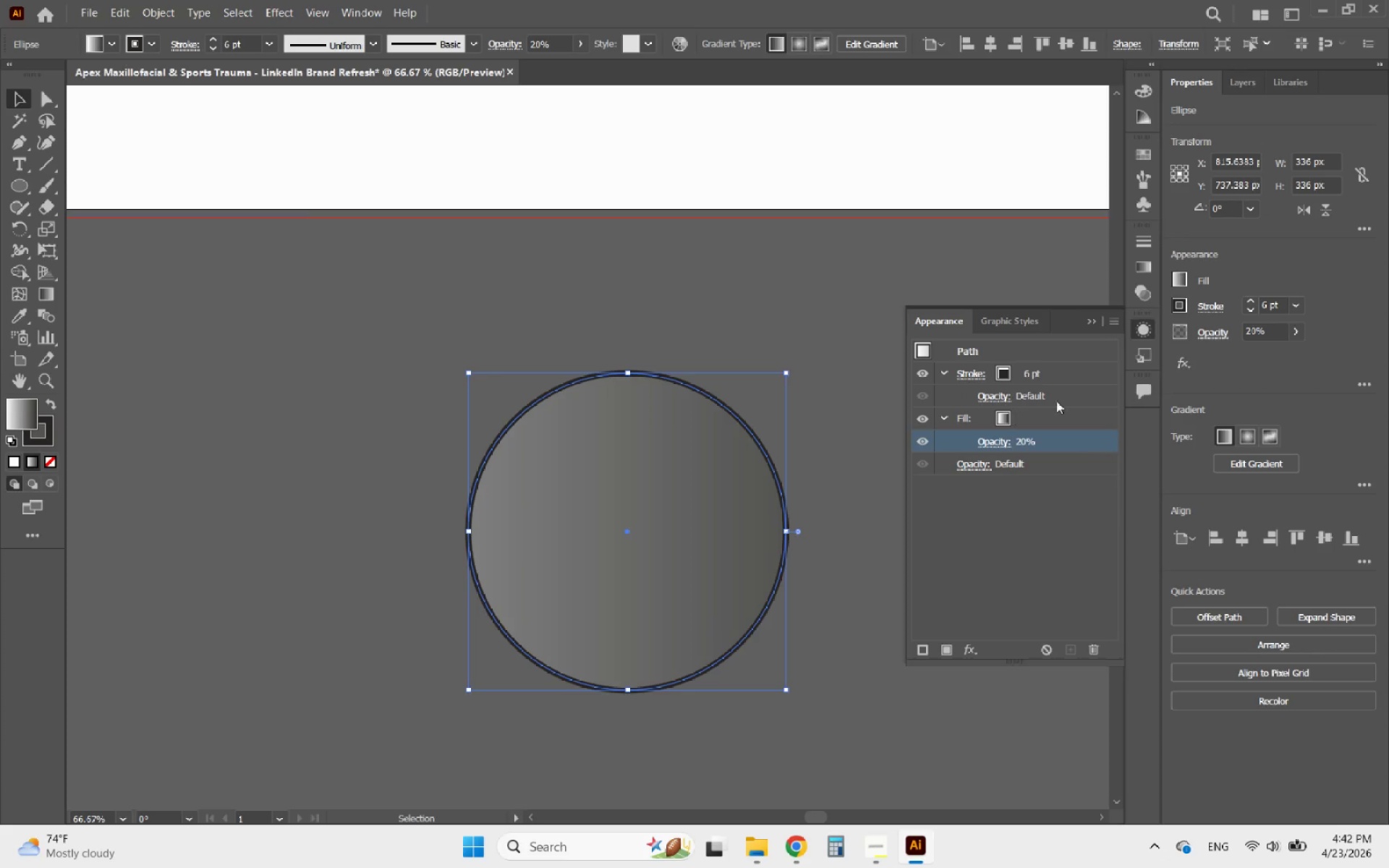 
wait(5.47)
 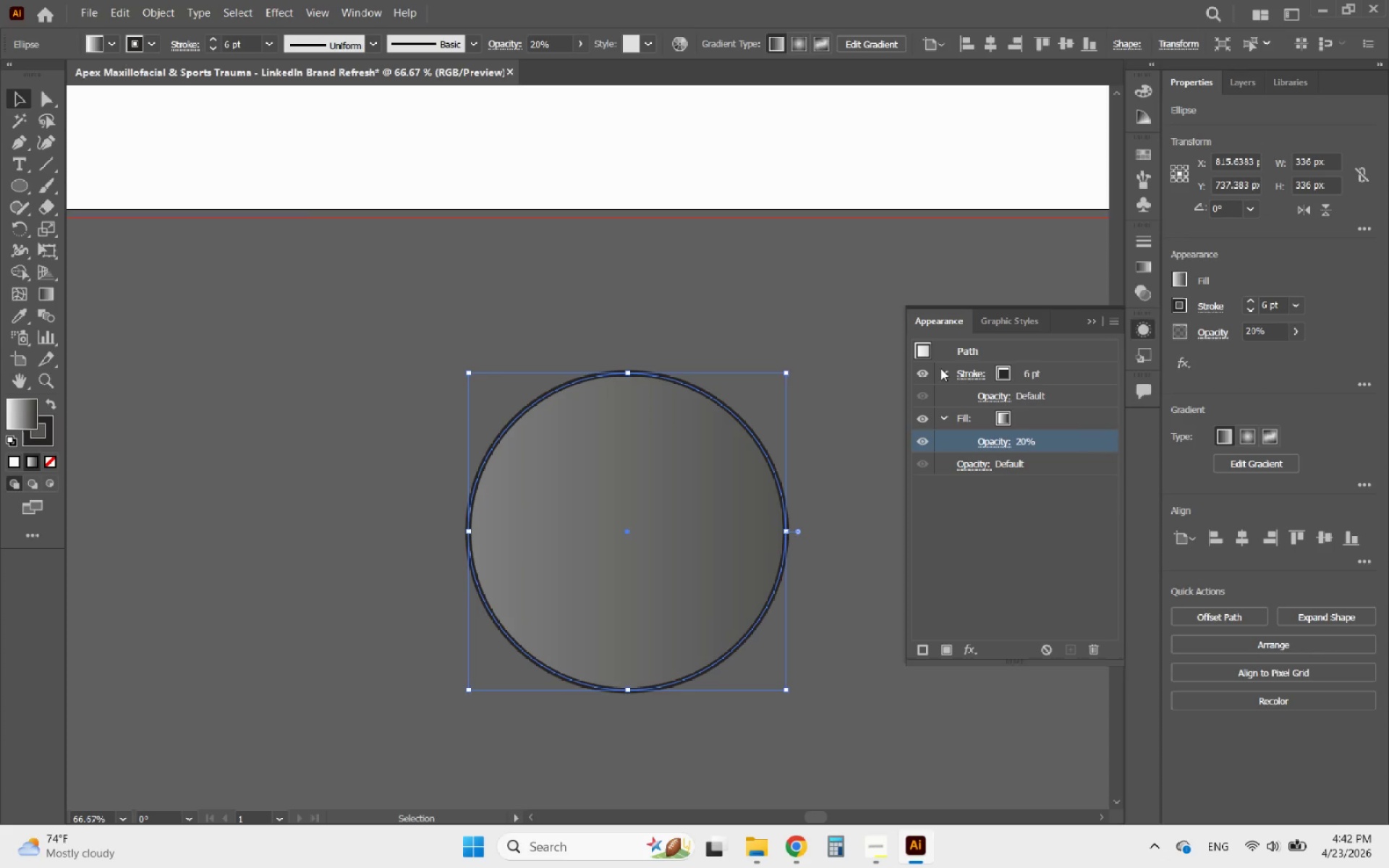 
left_click([1142, 154])
 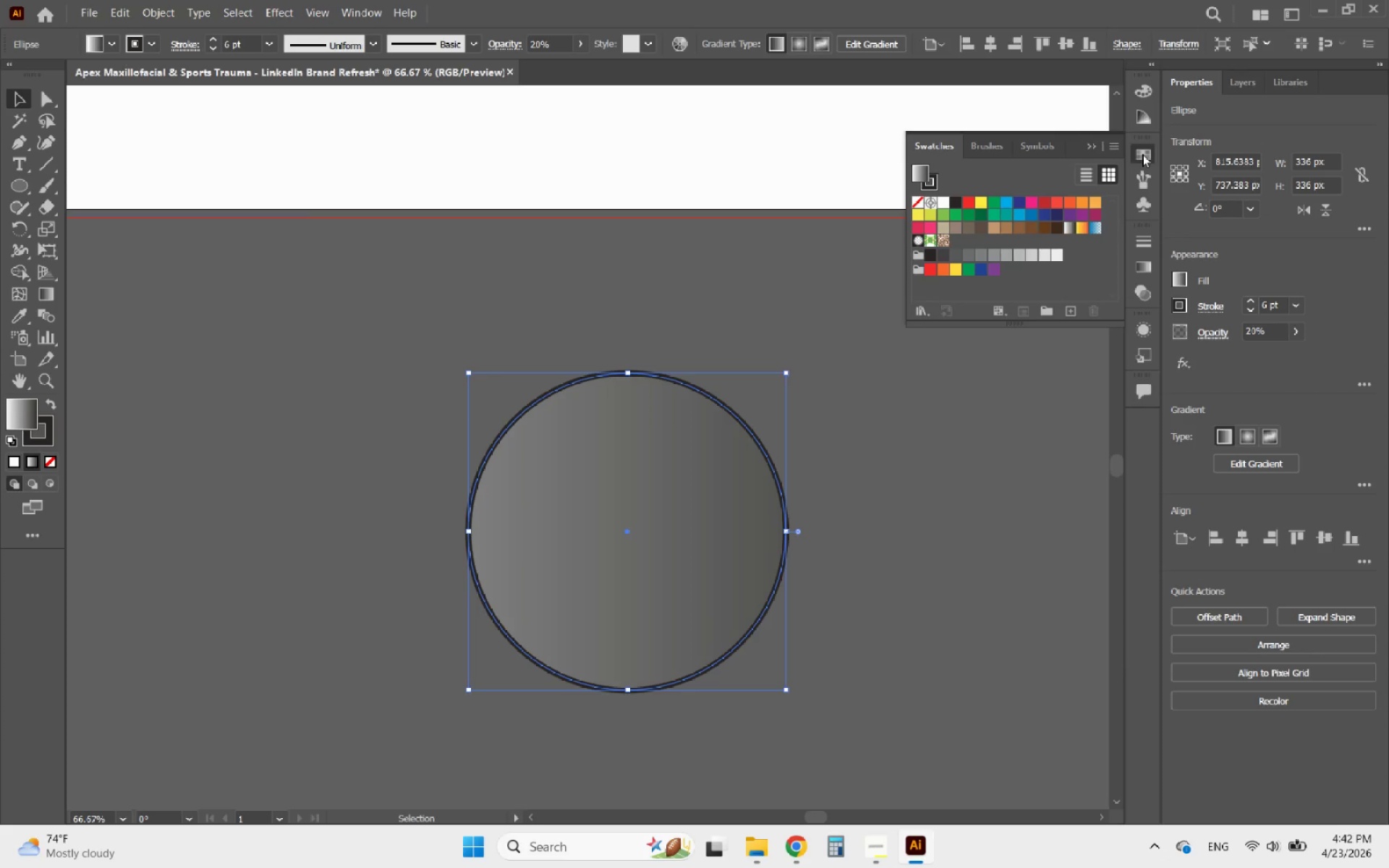 
mouse_move([1132, 171])
 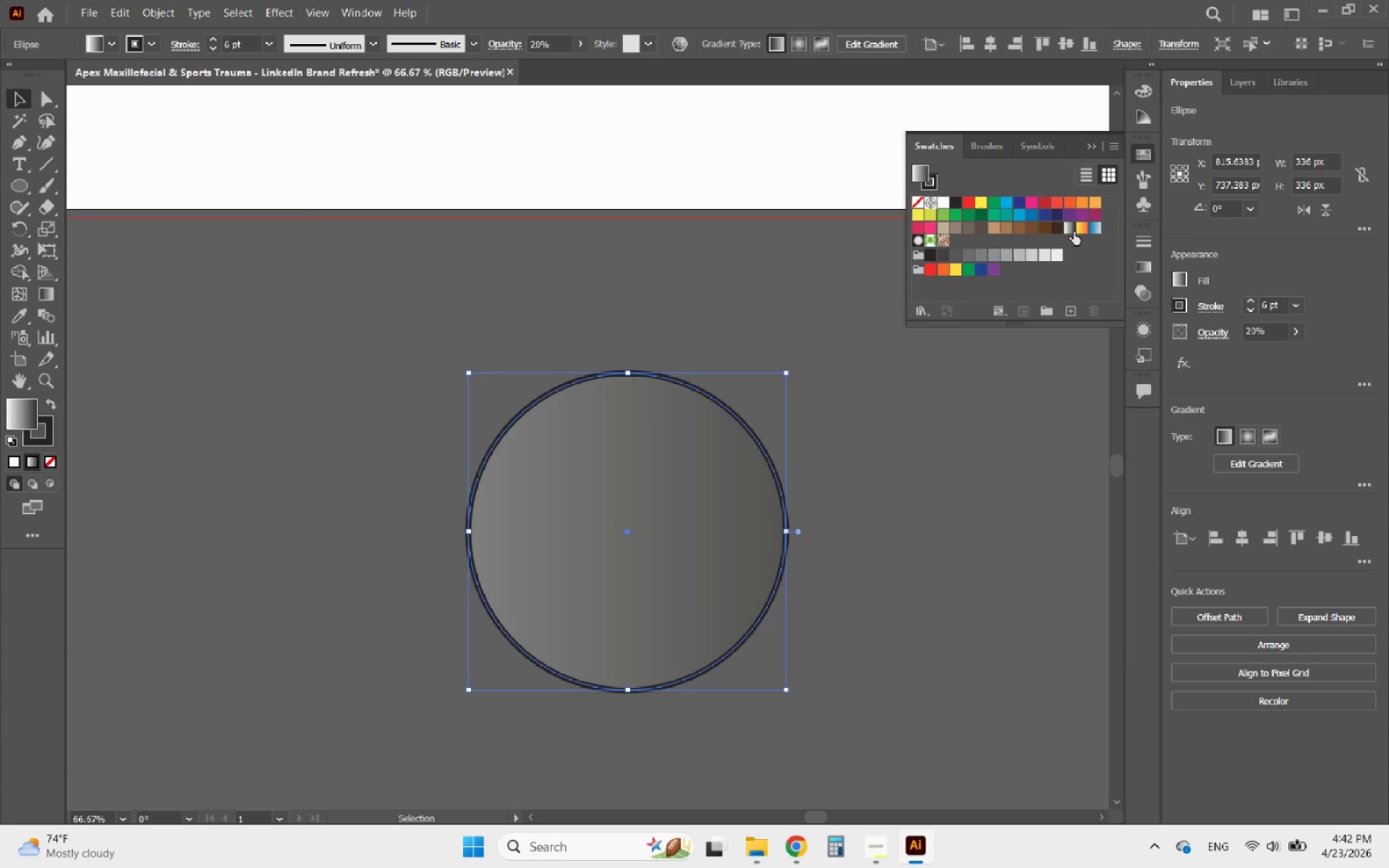 
left_click([1069, 231])
 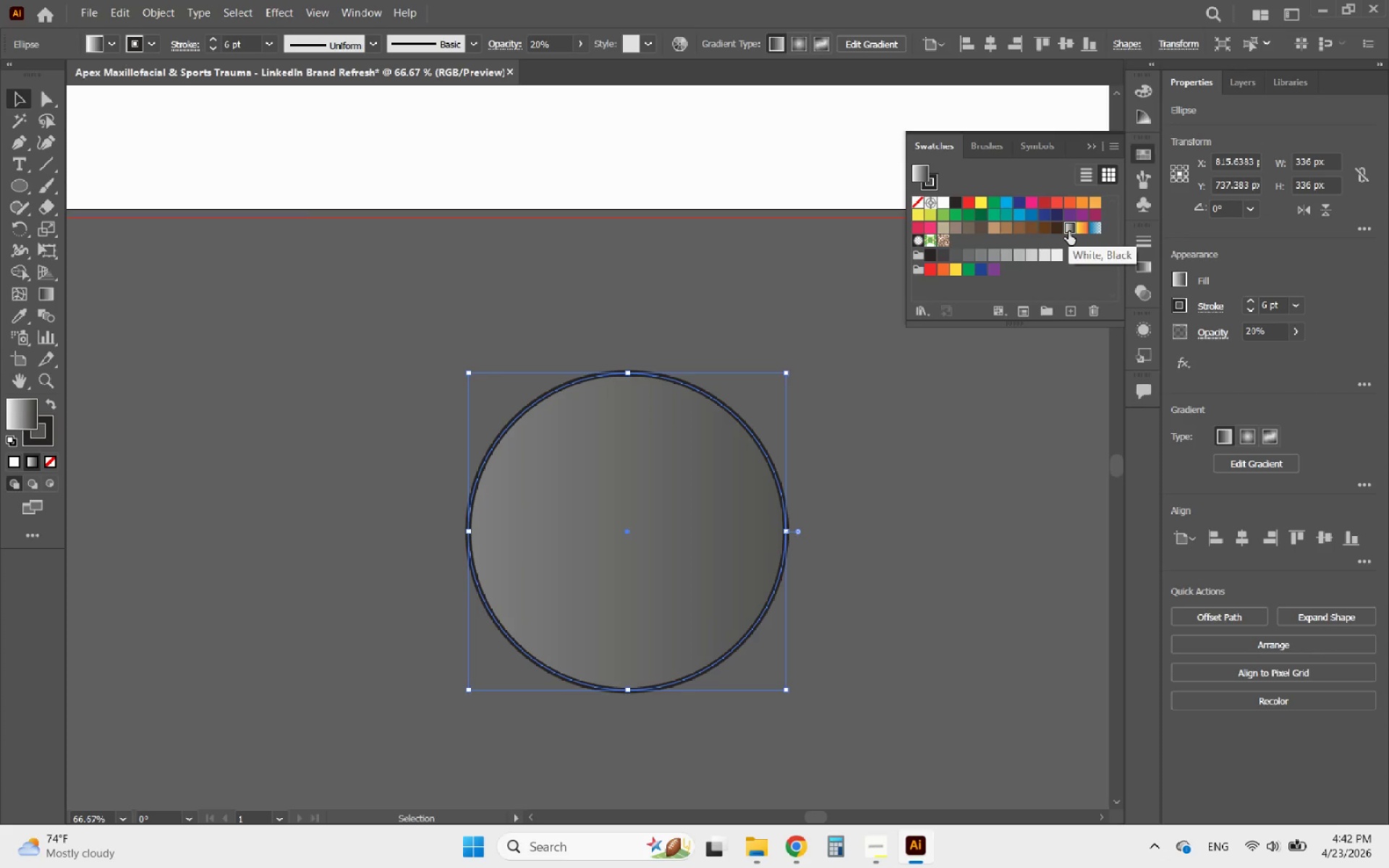 
left_click([1069, 231])
 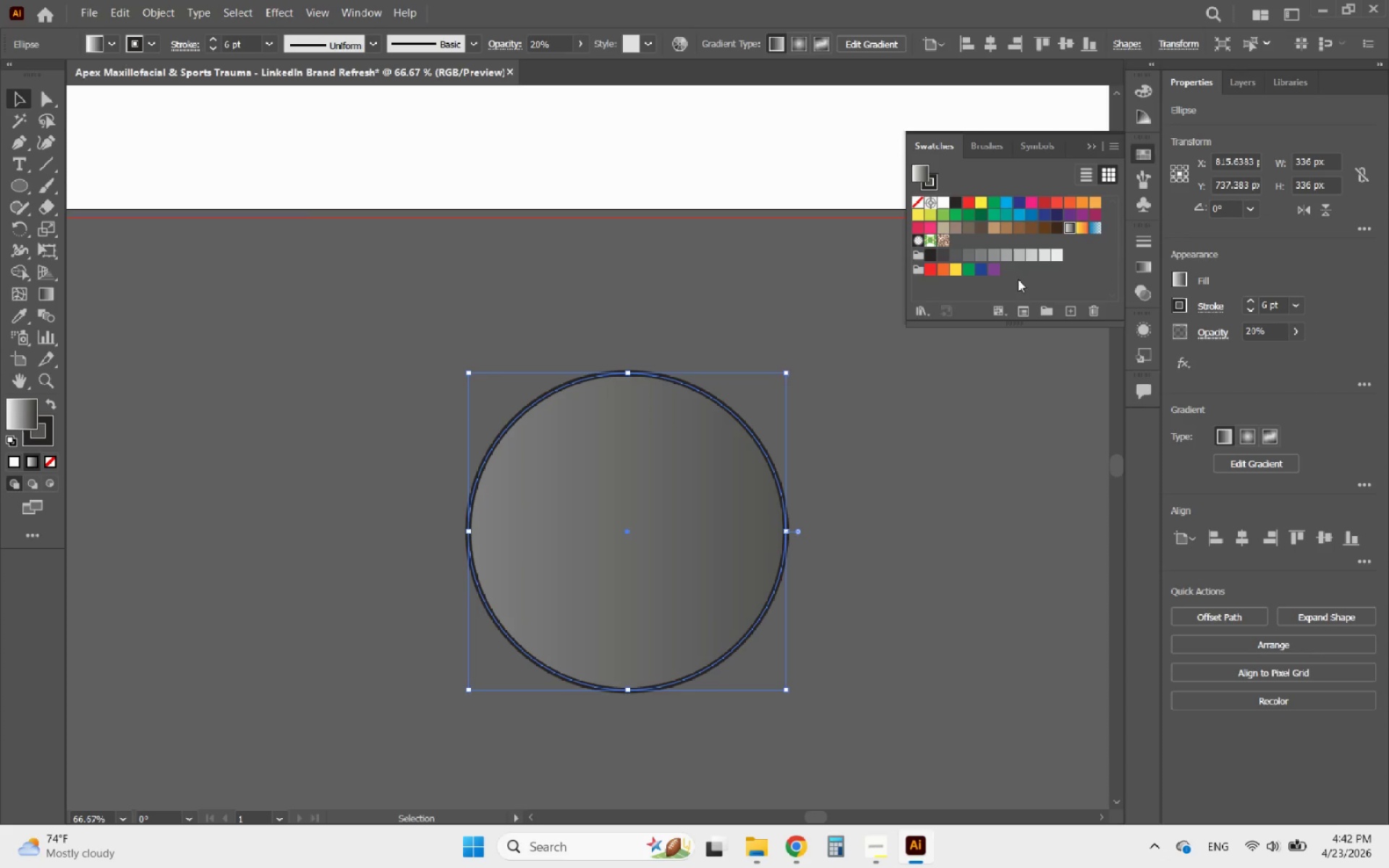 
left_click([1267, 462])
 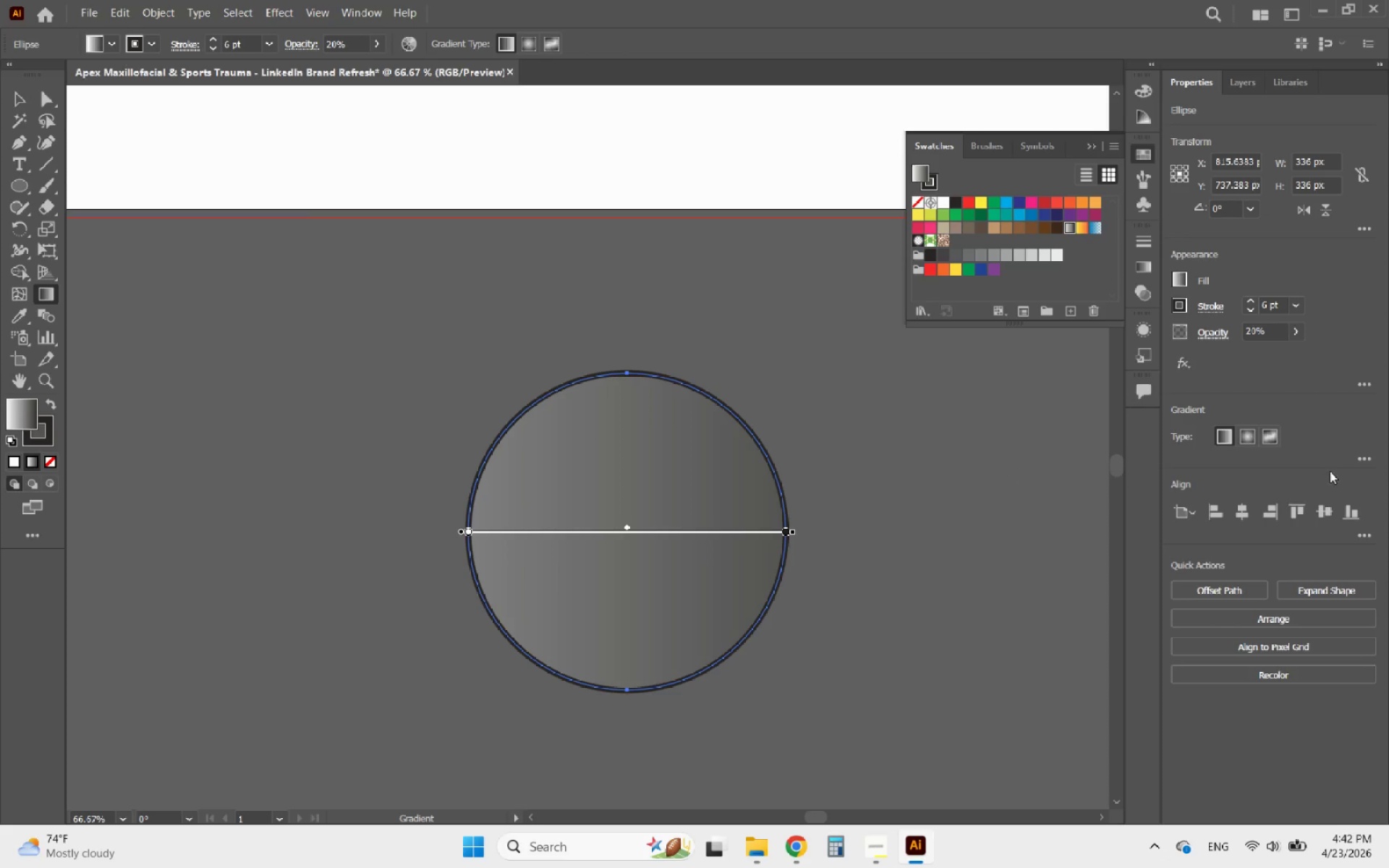 
left_click([1360, 461])
 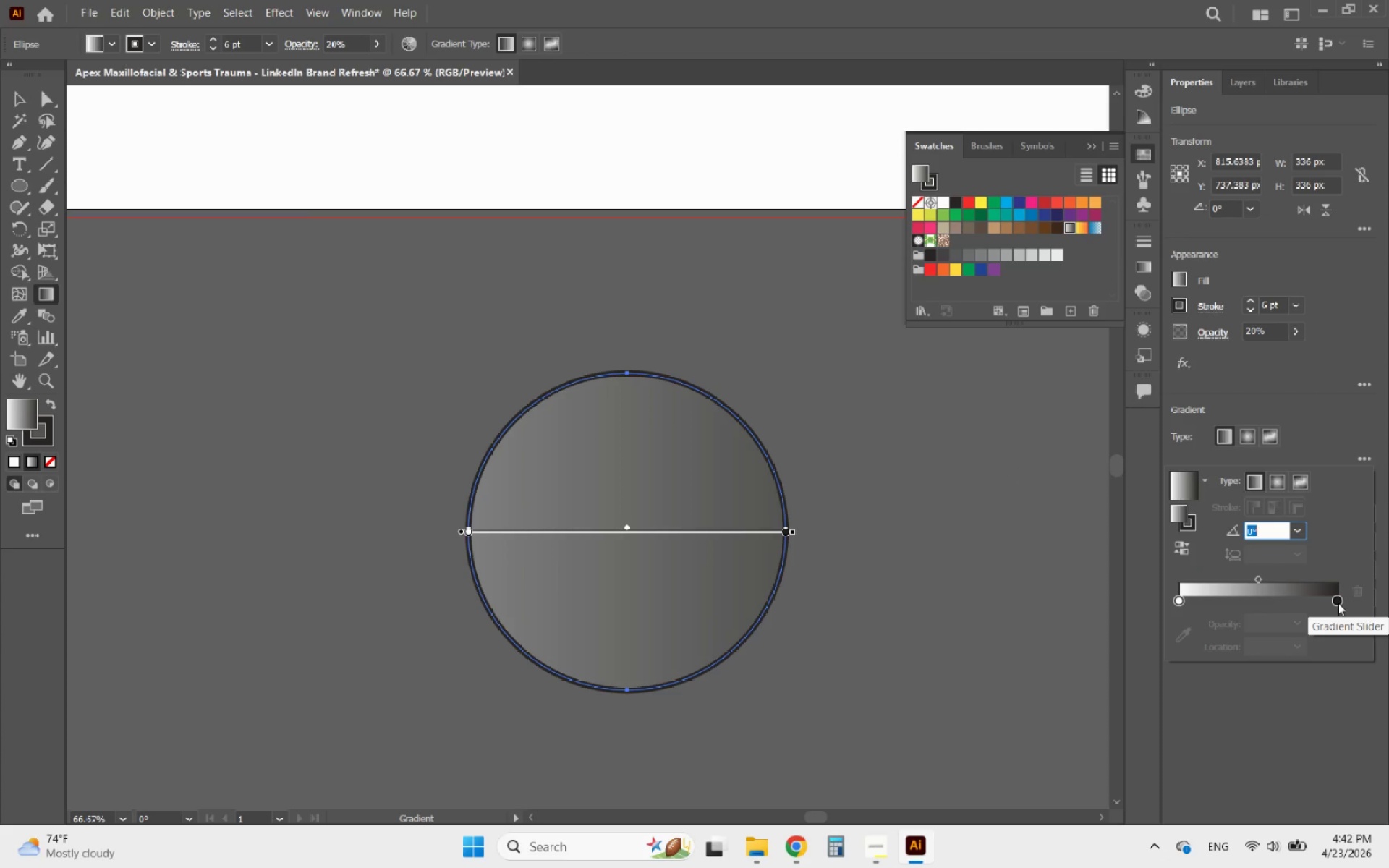 
left_click([1338, 603])
 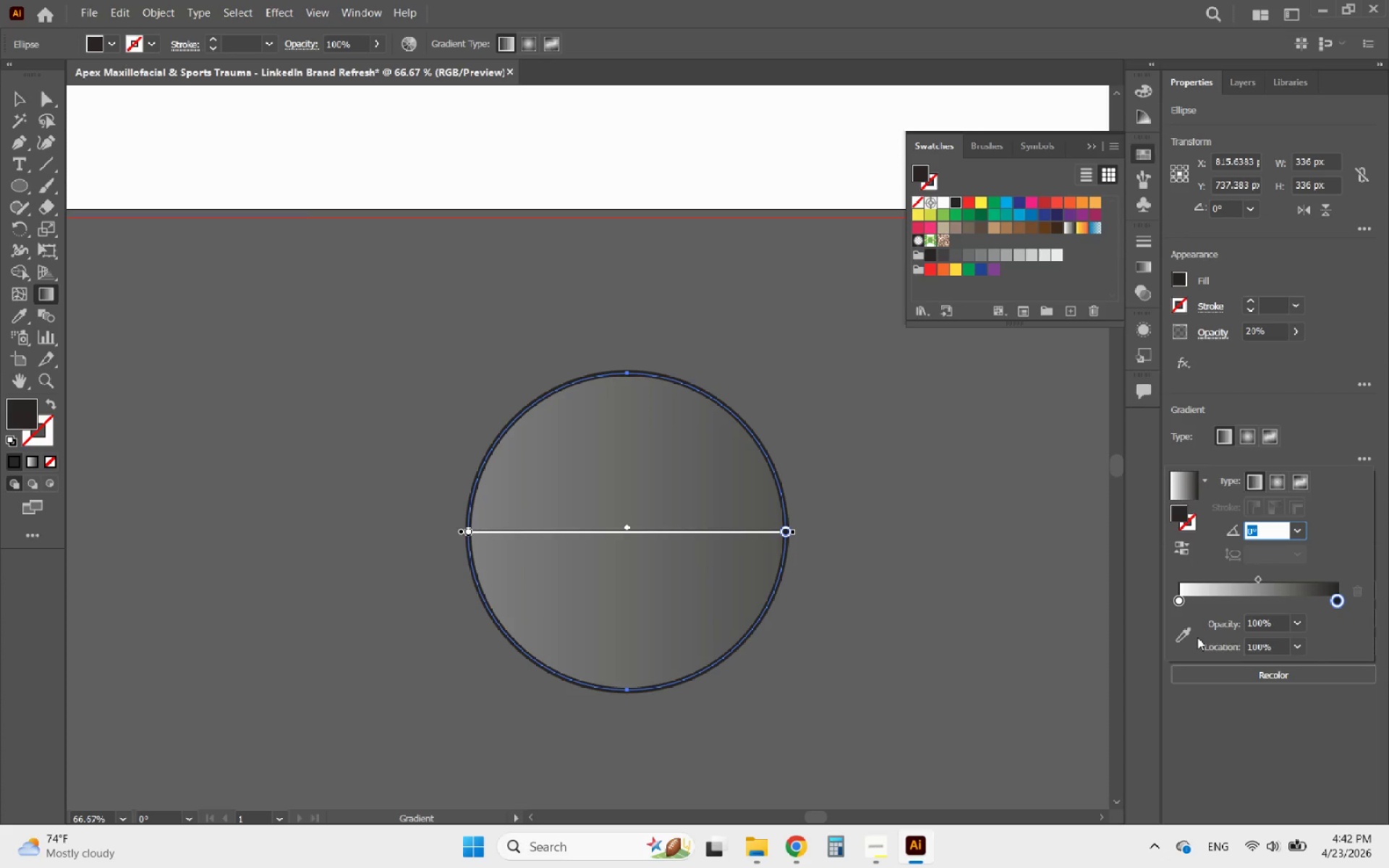 
left_click([1189, 637])
 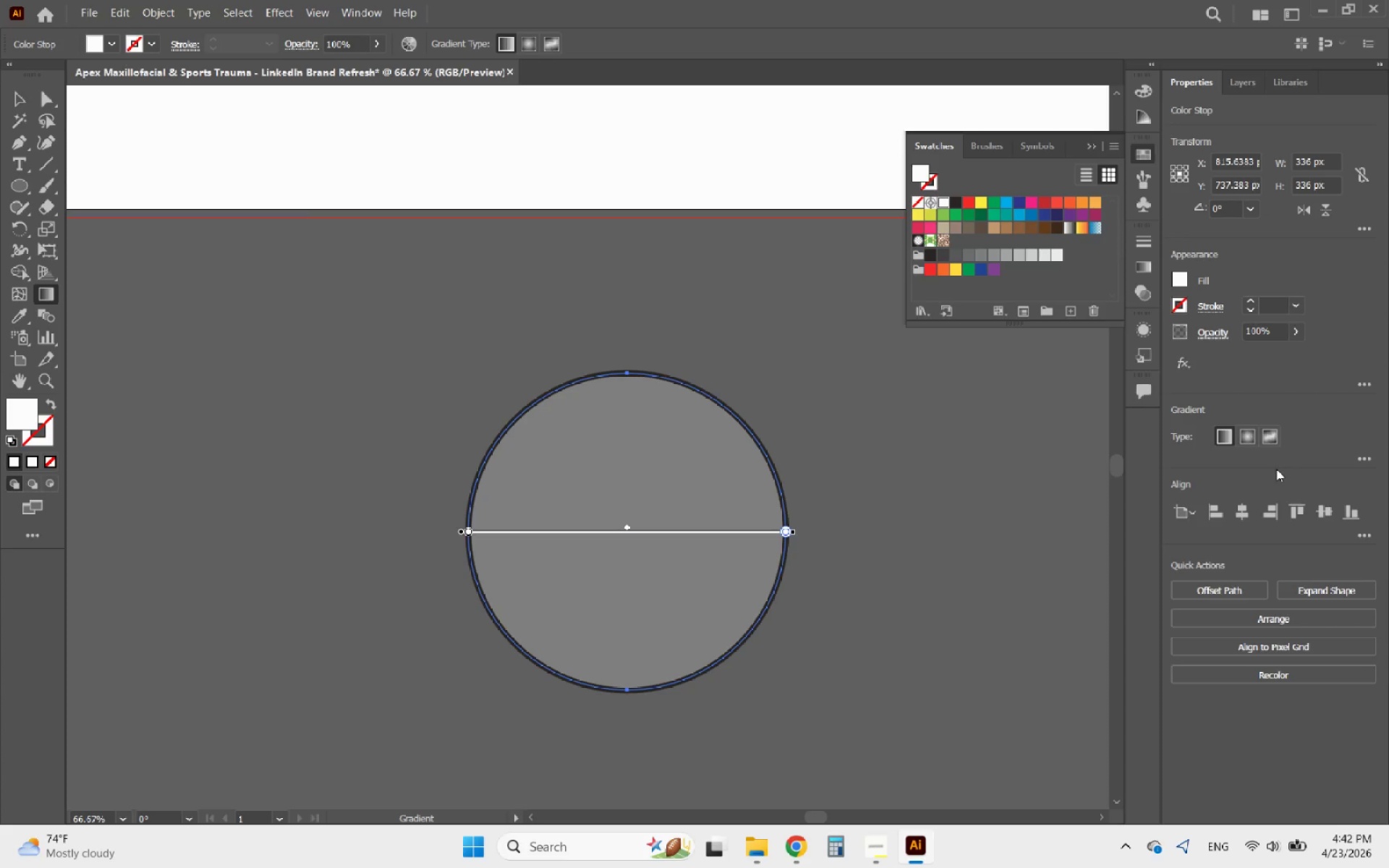 
wait(10.11)
 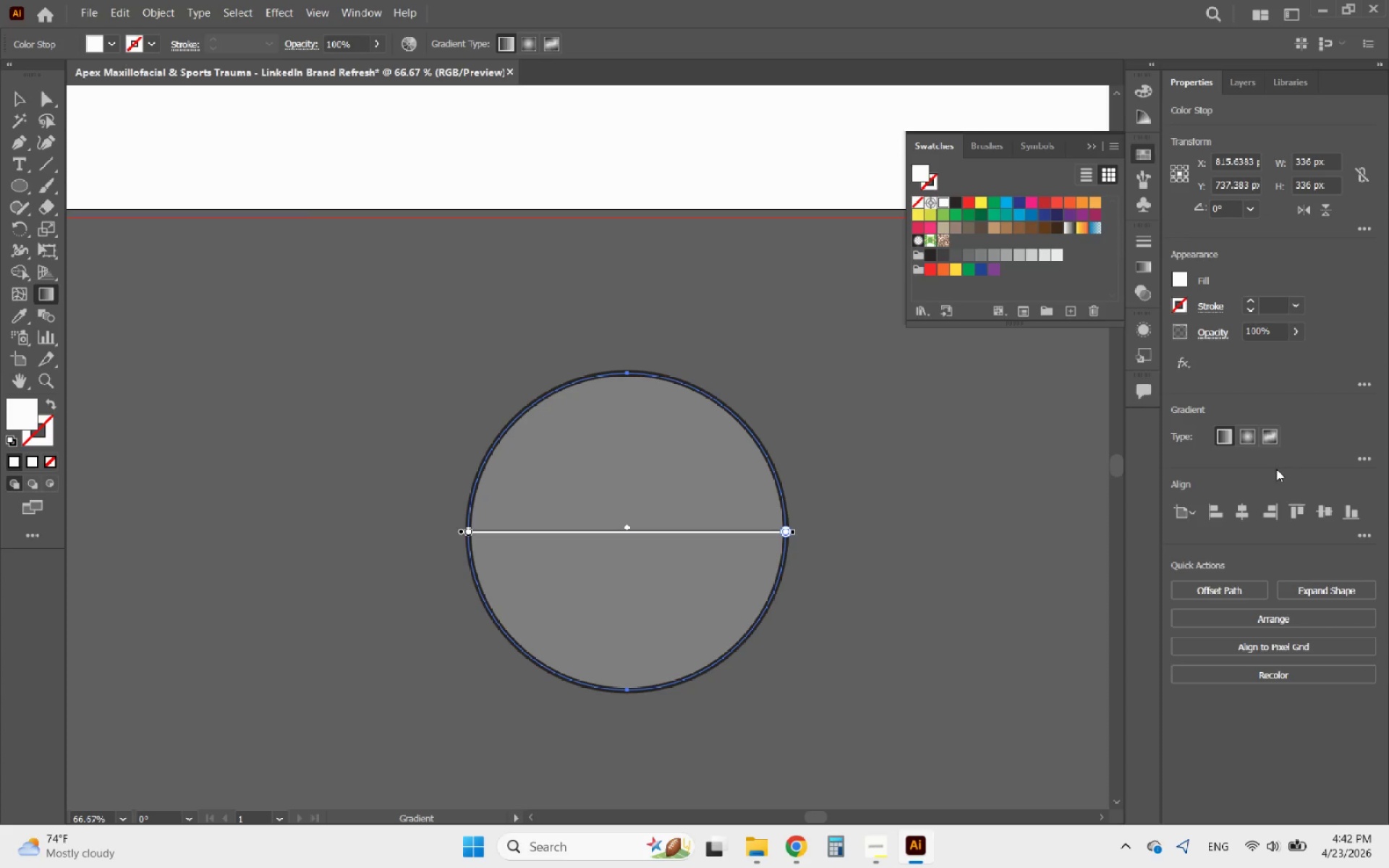 
left_click([1089, 150])
 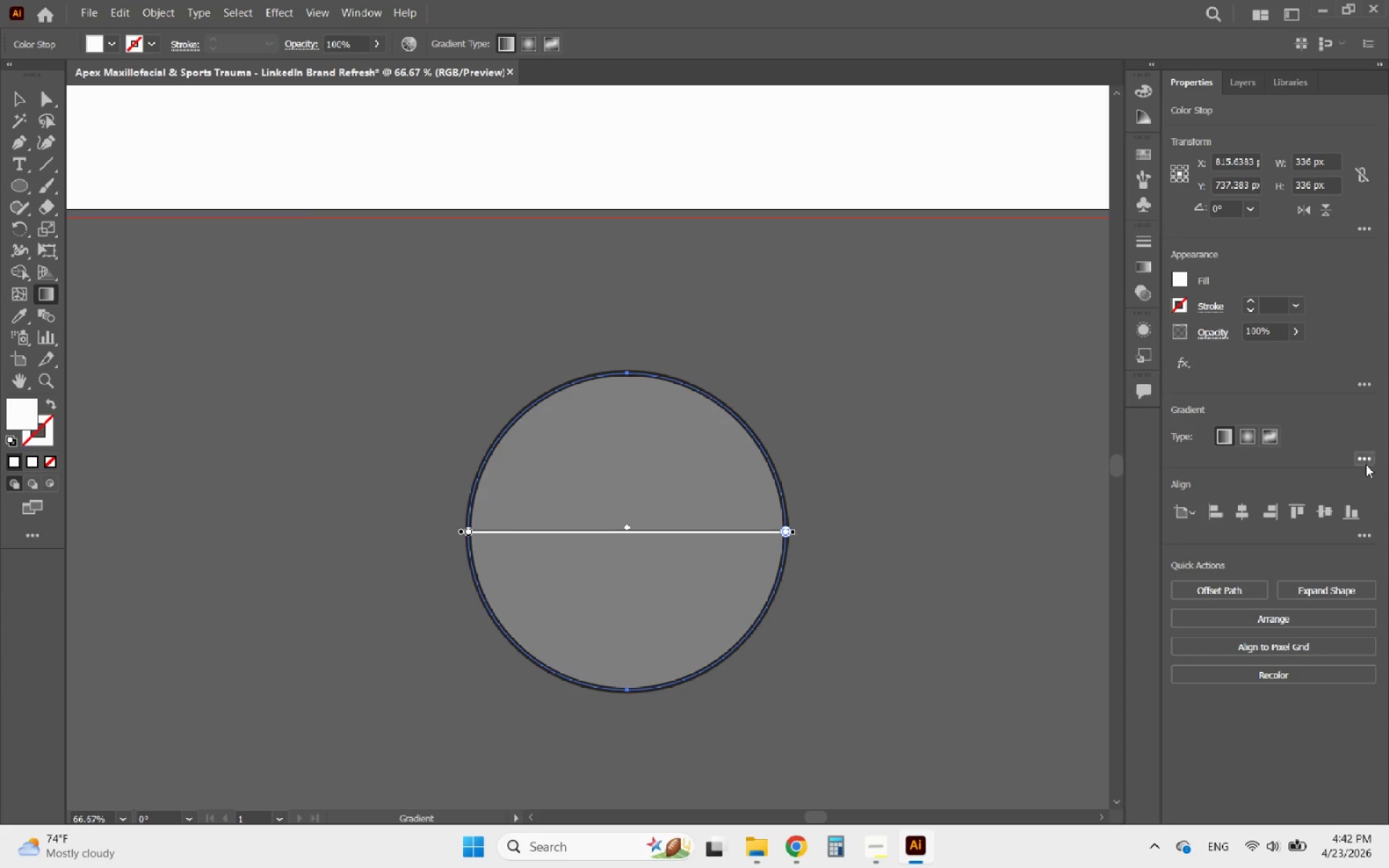 
left_click([1365, 450])
 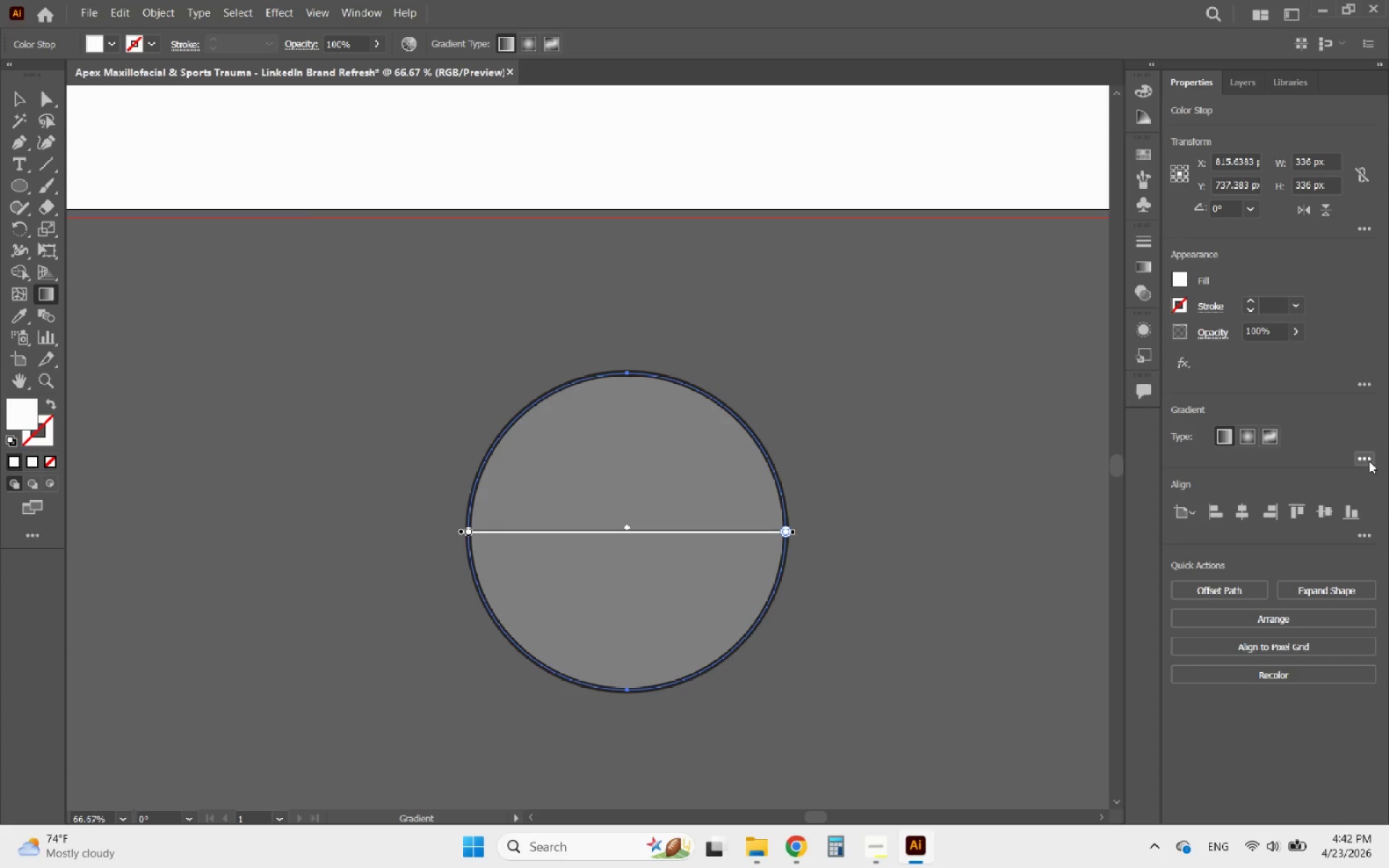 
left_click([1369, 461])
 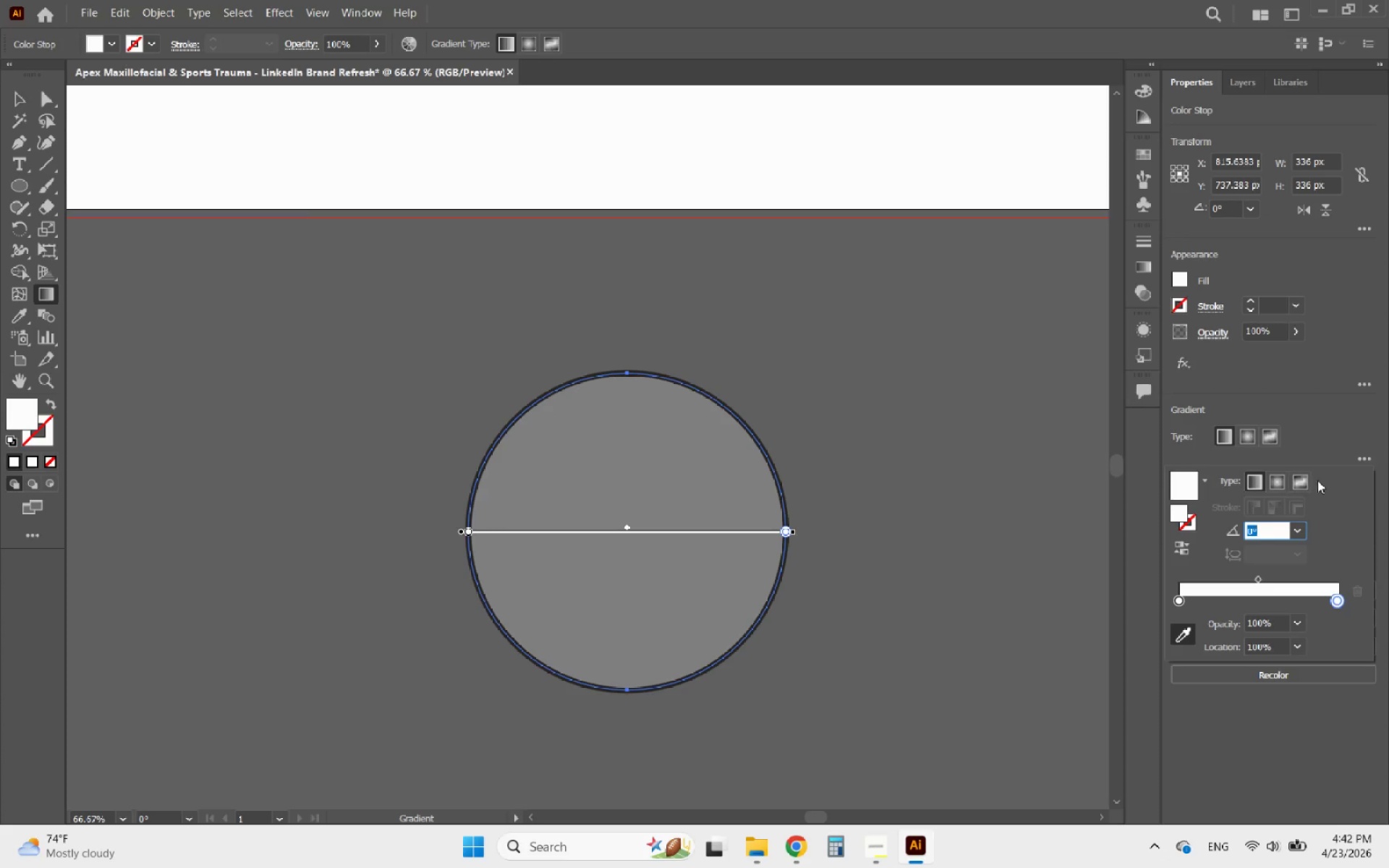 
left_click_drag(start_coordinate=[1321, 479], to_coordinate=[1228, 443])
 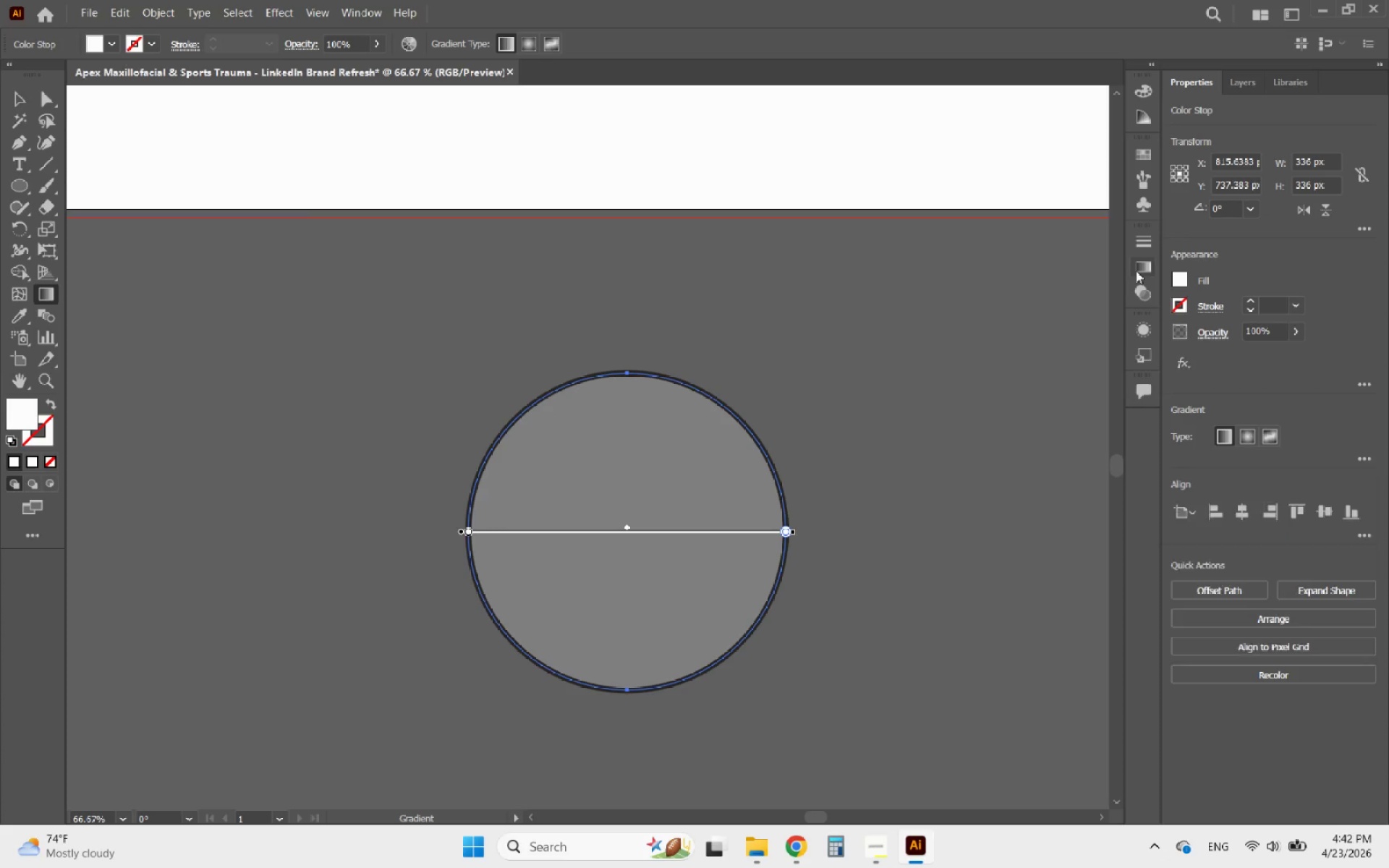 
double_click([1140, 269])
 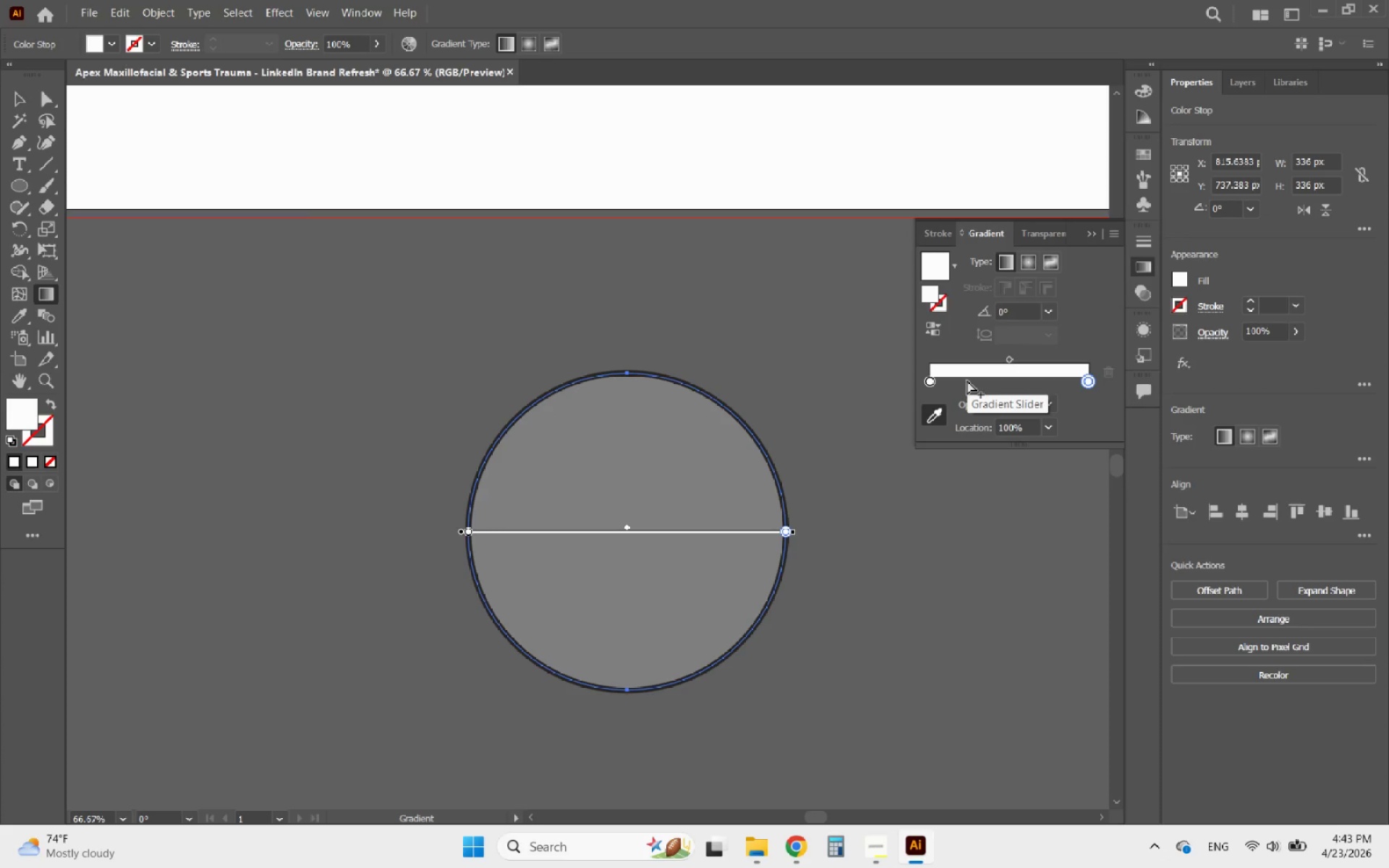 
wait(7.31)
 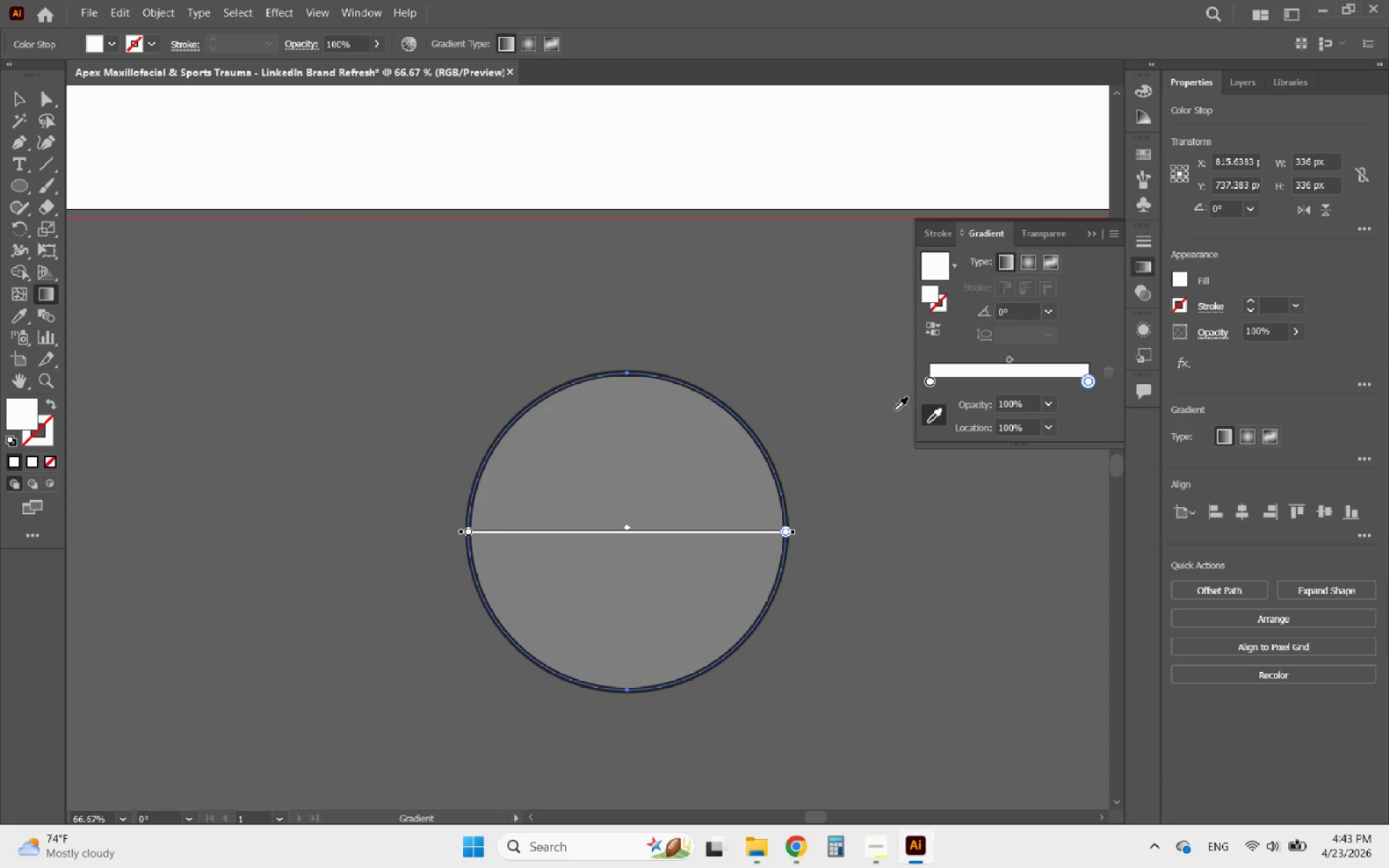 
left_click([969, 381])
 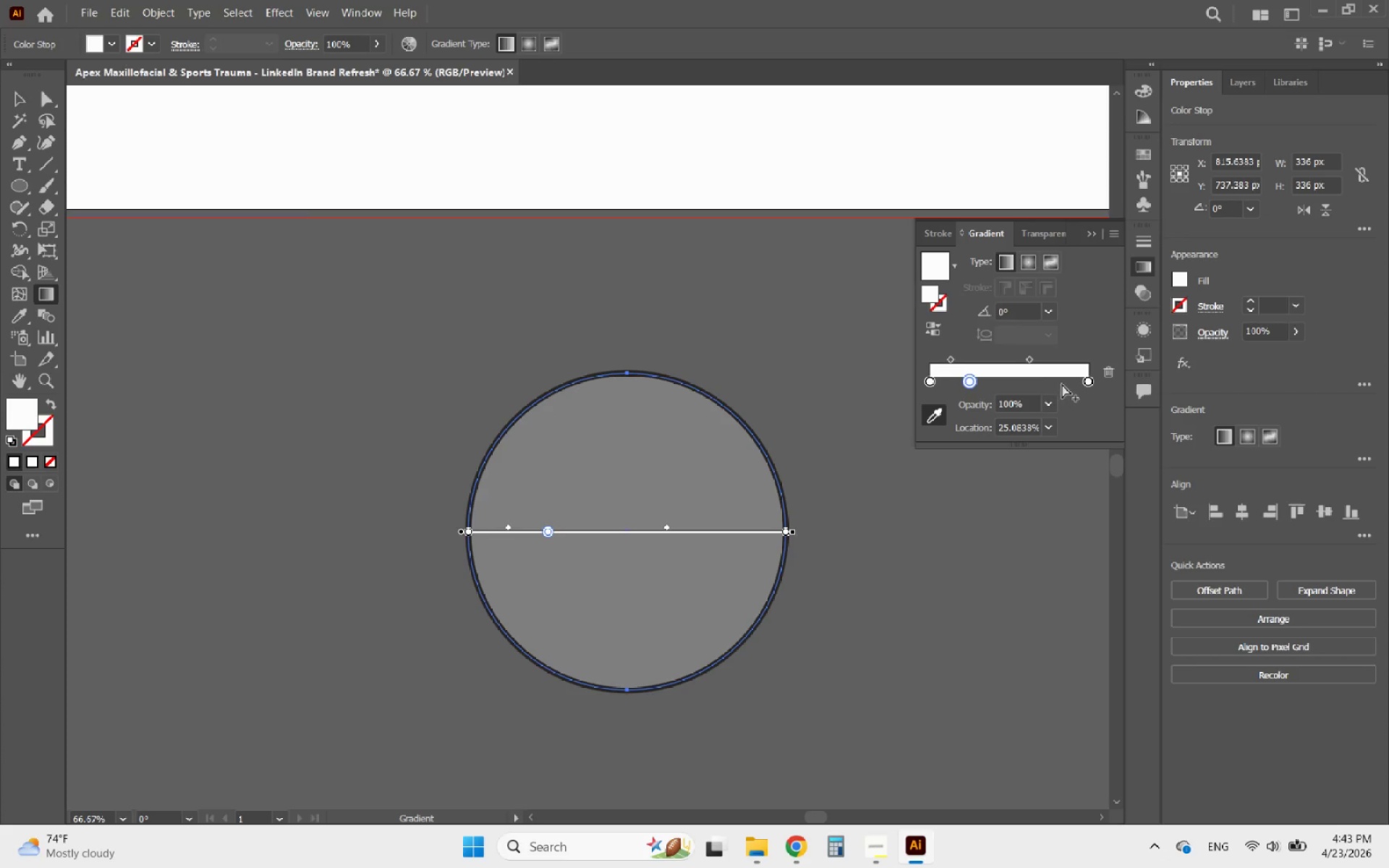 
left_click([1055, 379])
 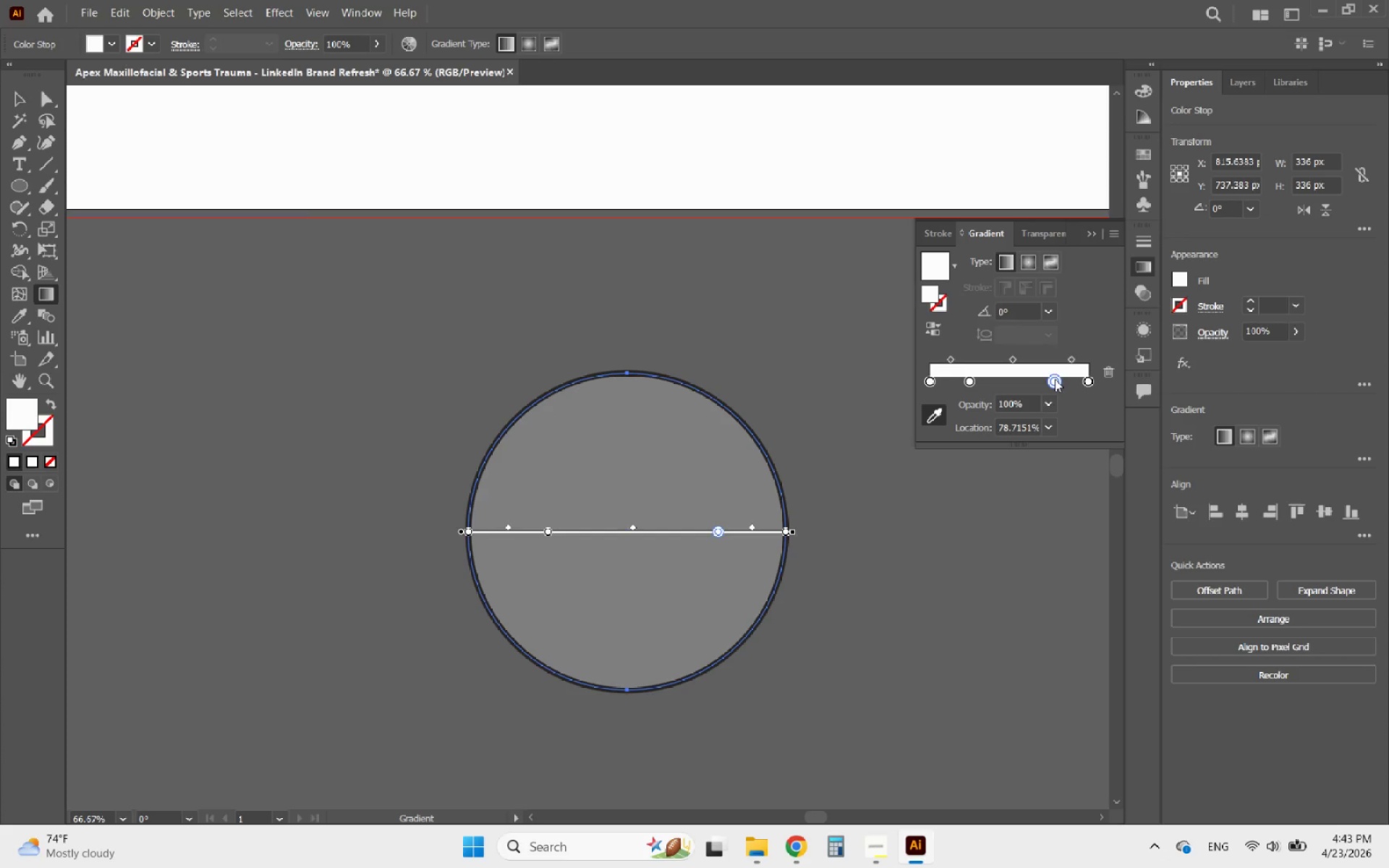 
wait(27.71)
 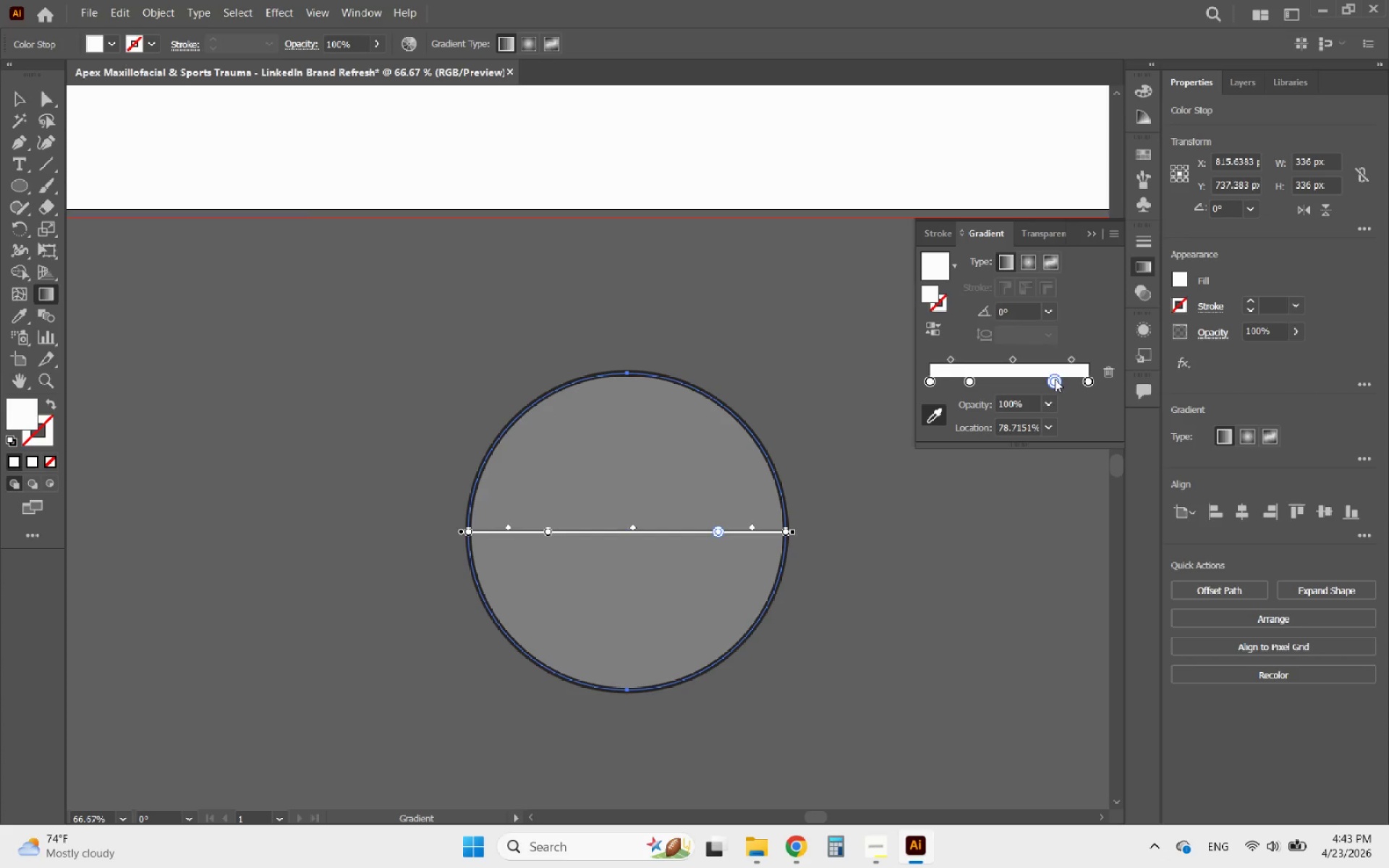 
mouse_move([951, 386])
 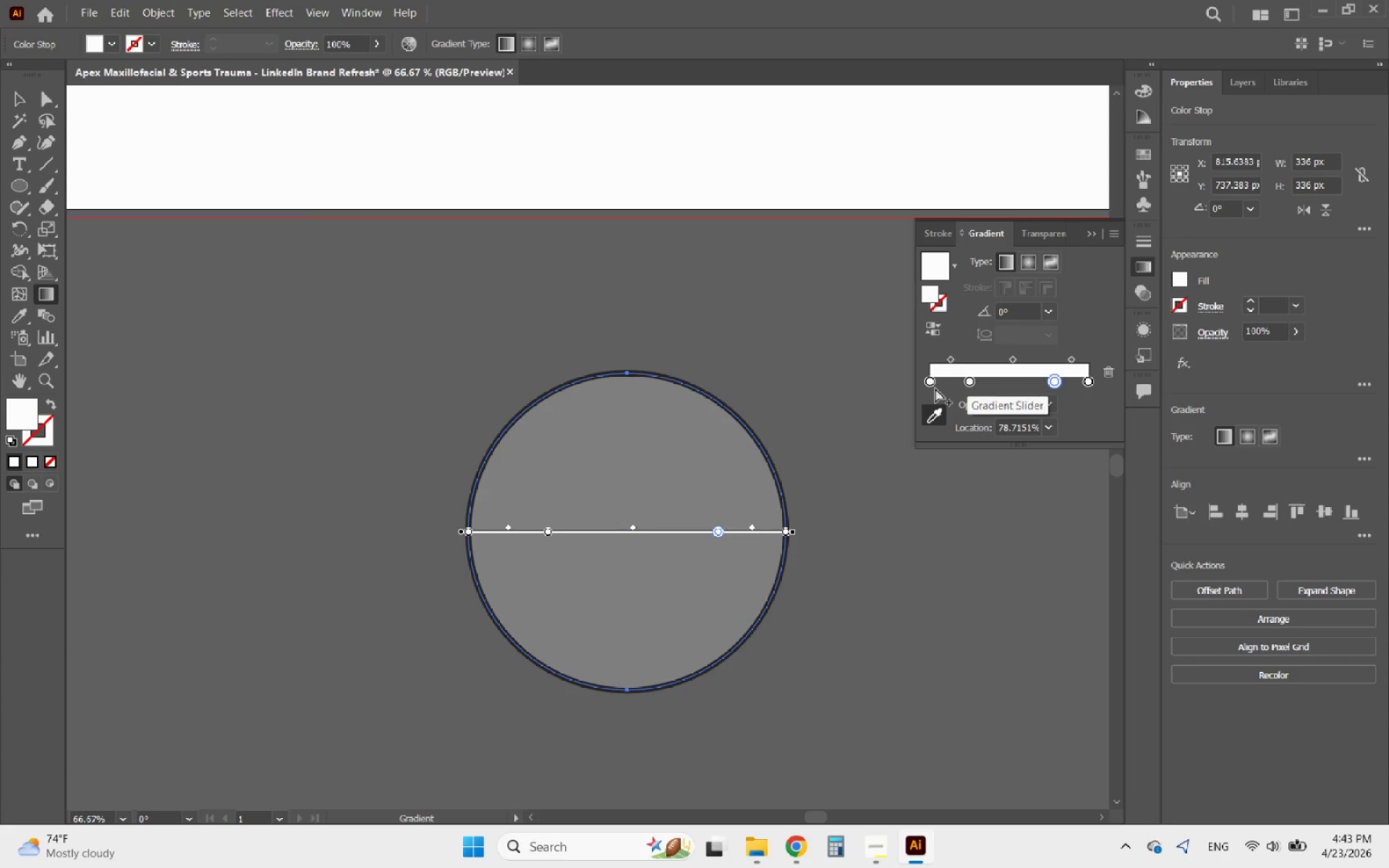 
left_click([931, 384])
 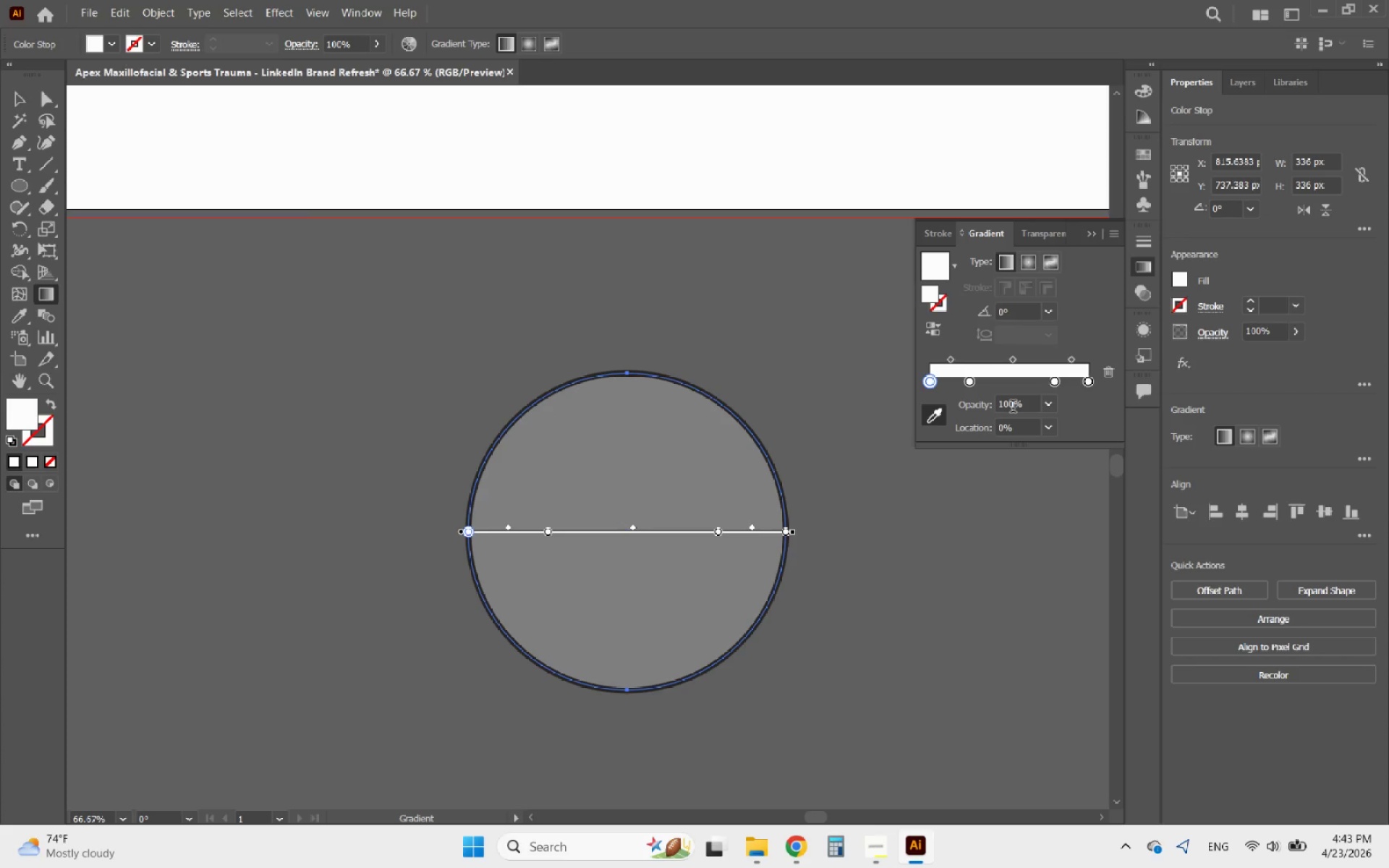 
left_click_drag(start_coordinate=[1013, 408], to_coordinate=[977, 408])
 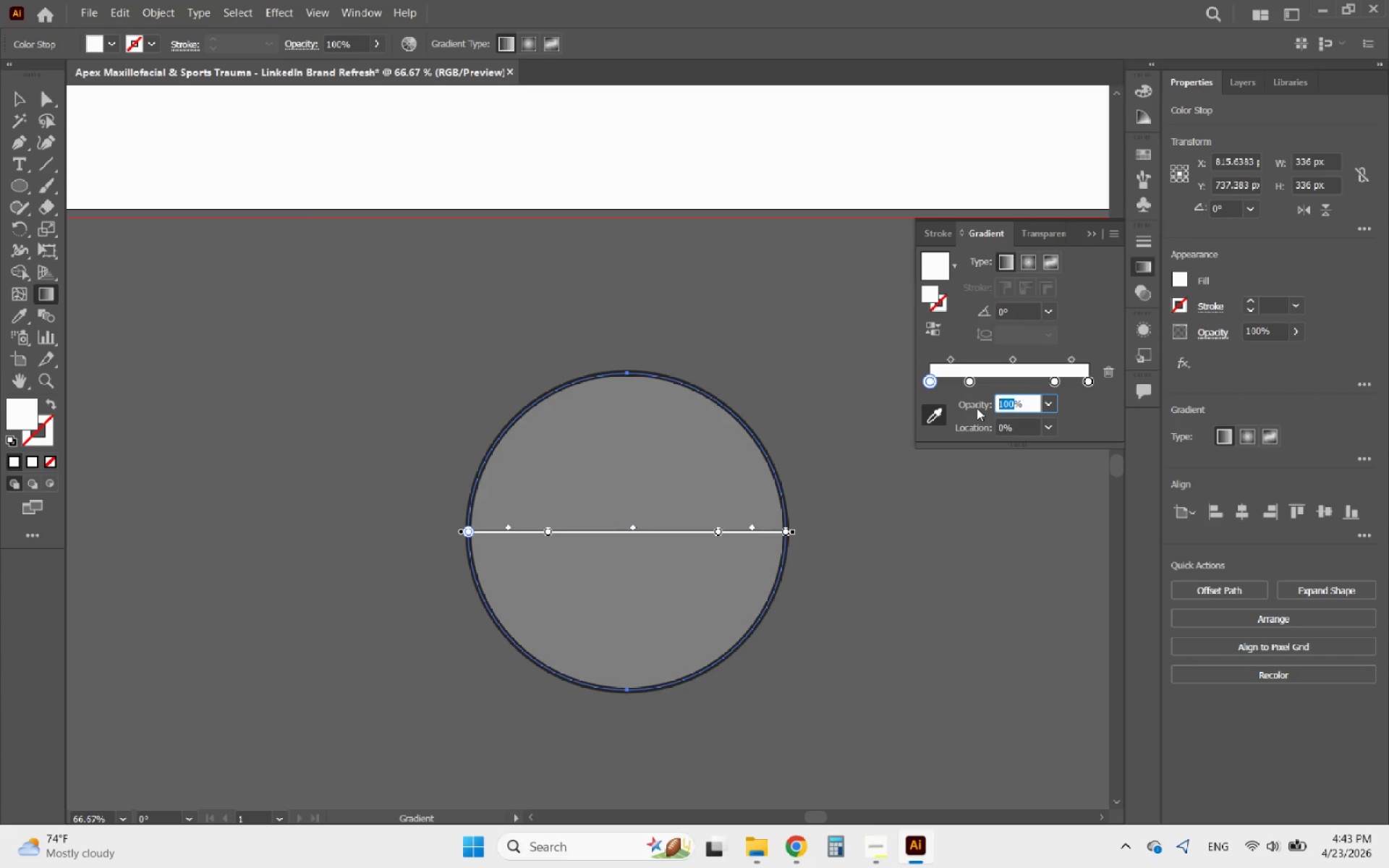 
key(5)
 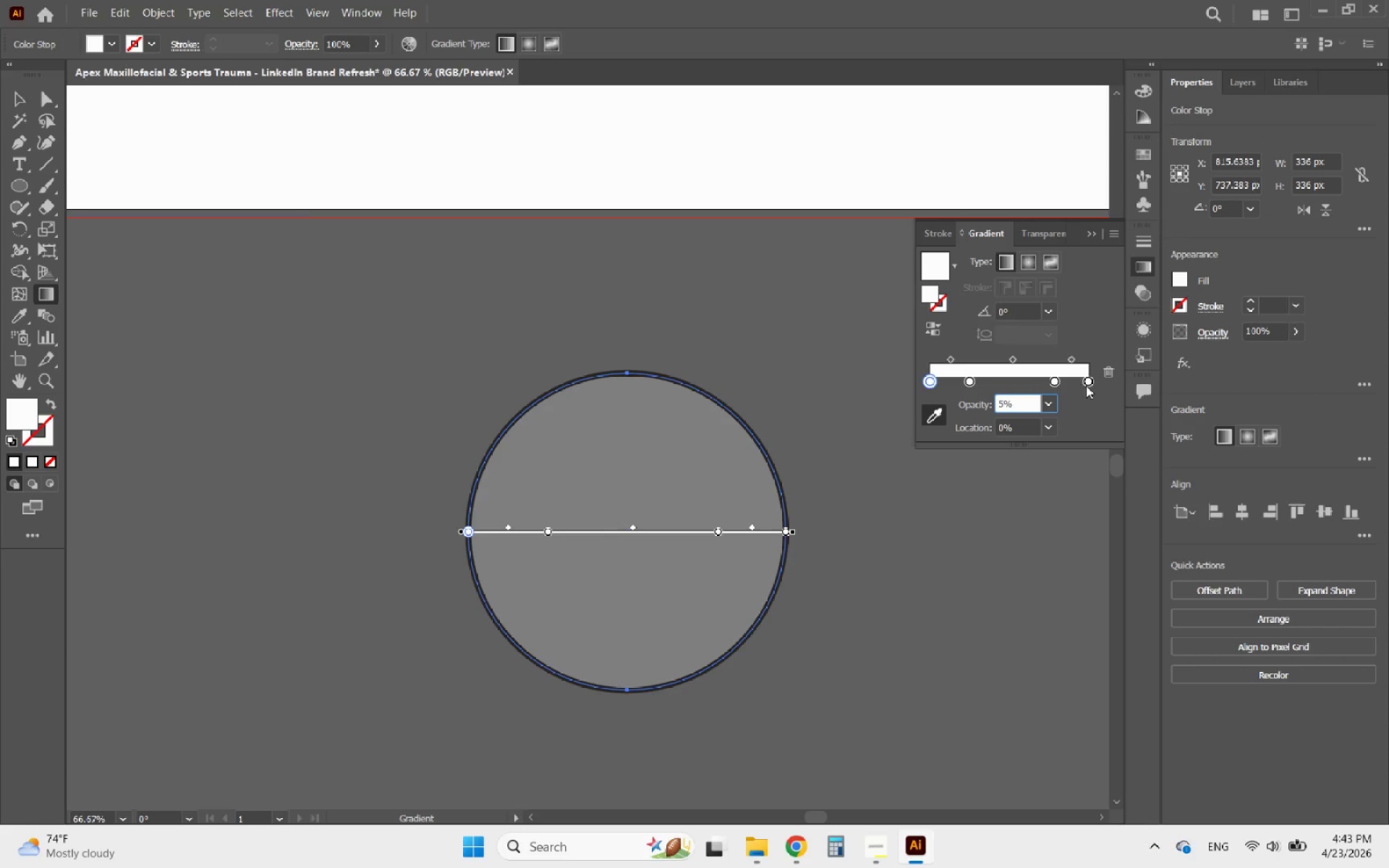 
left_click([1086, 386])
 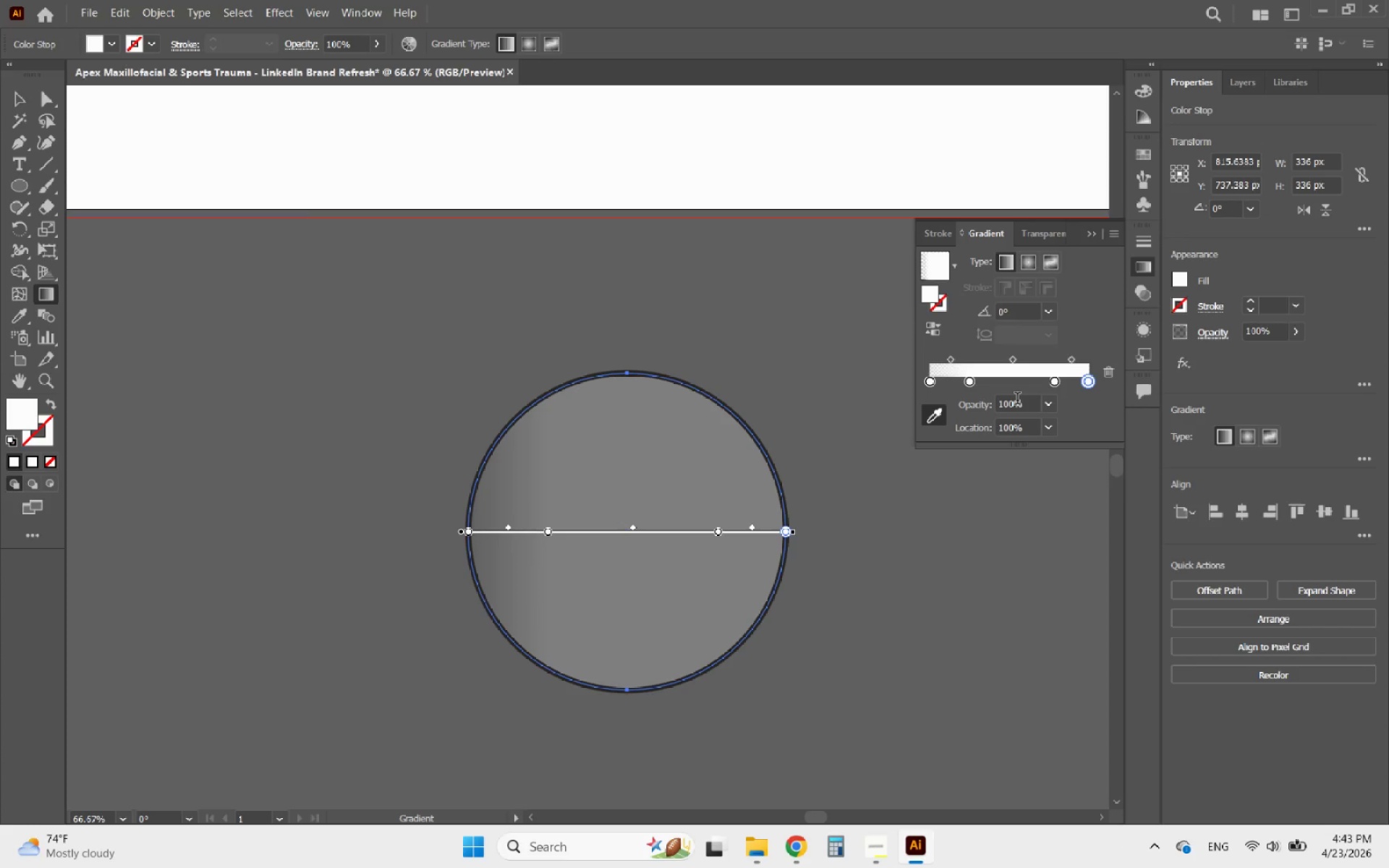 
left_click_drag(start_coordinate=[1014, 401], to_coordinate=[990, 401])
 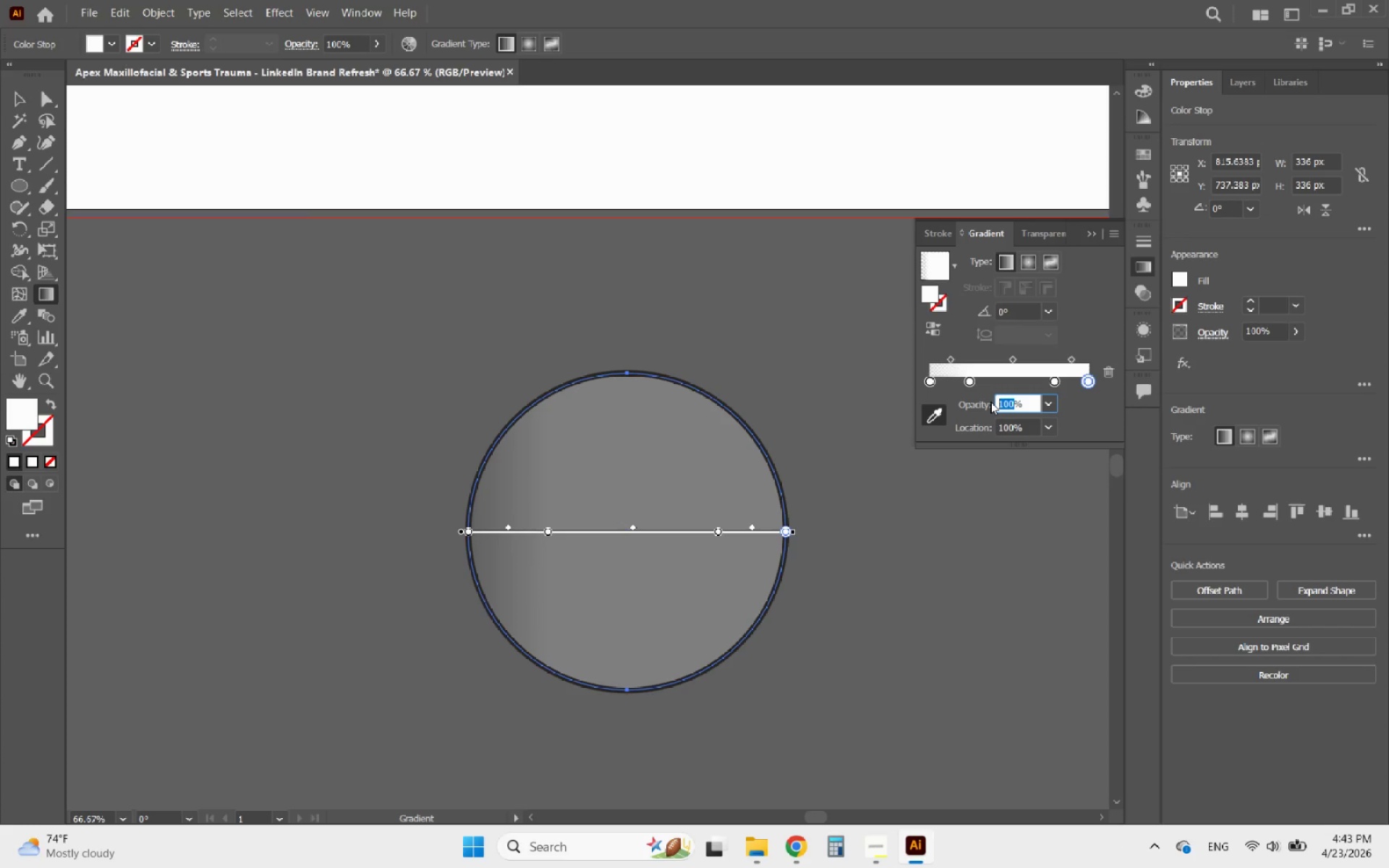 
key(5)
 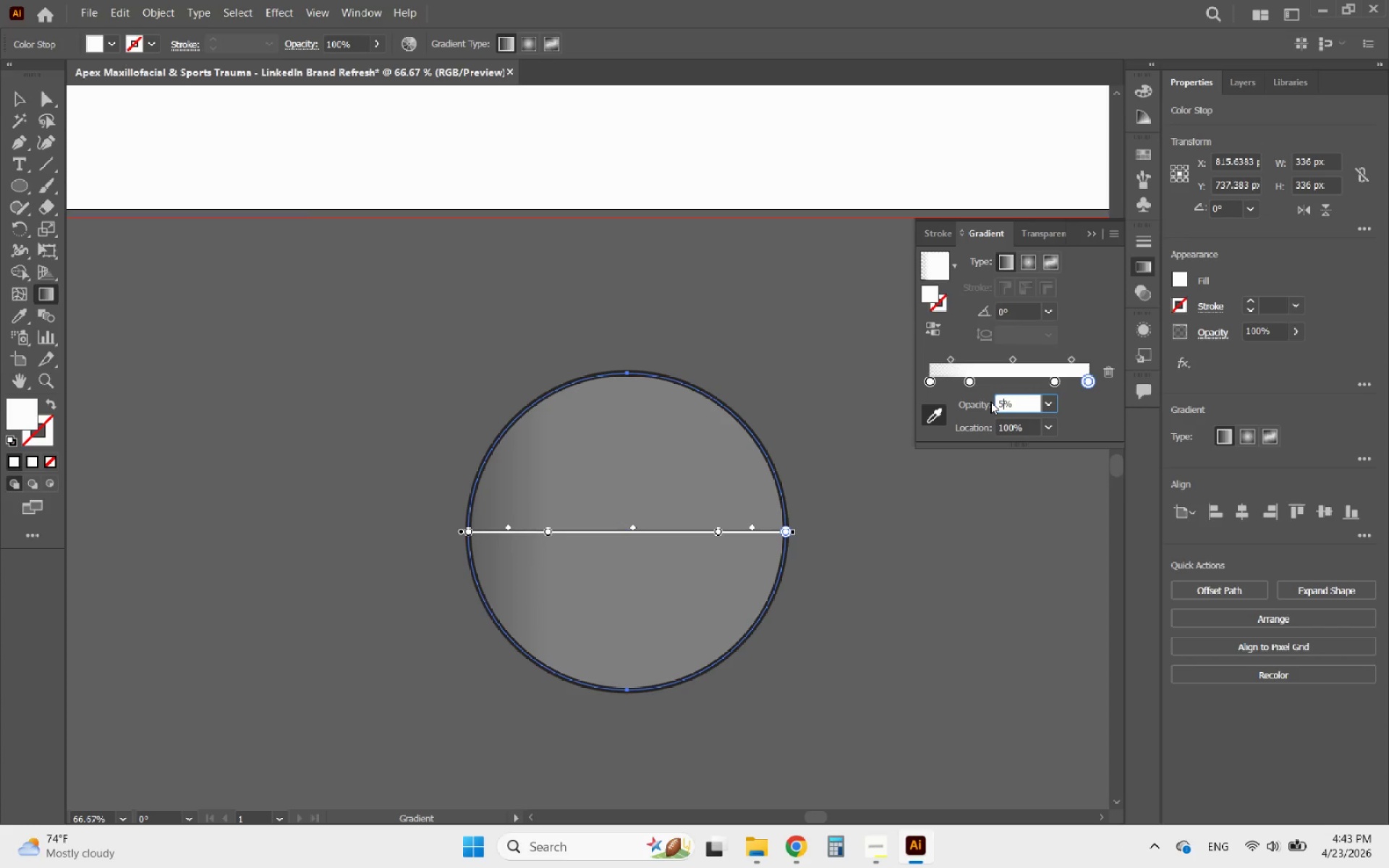 
key(Enter)
 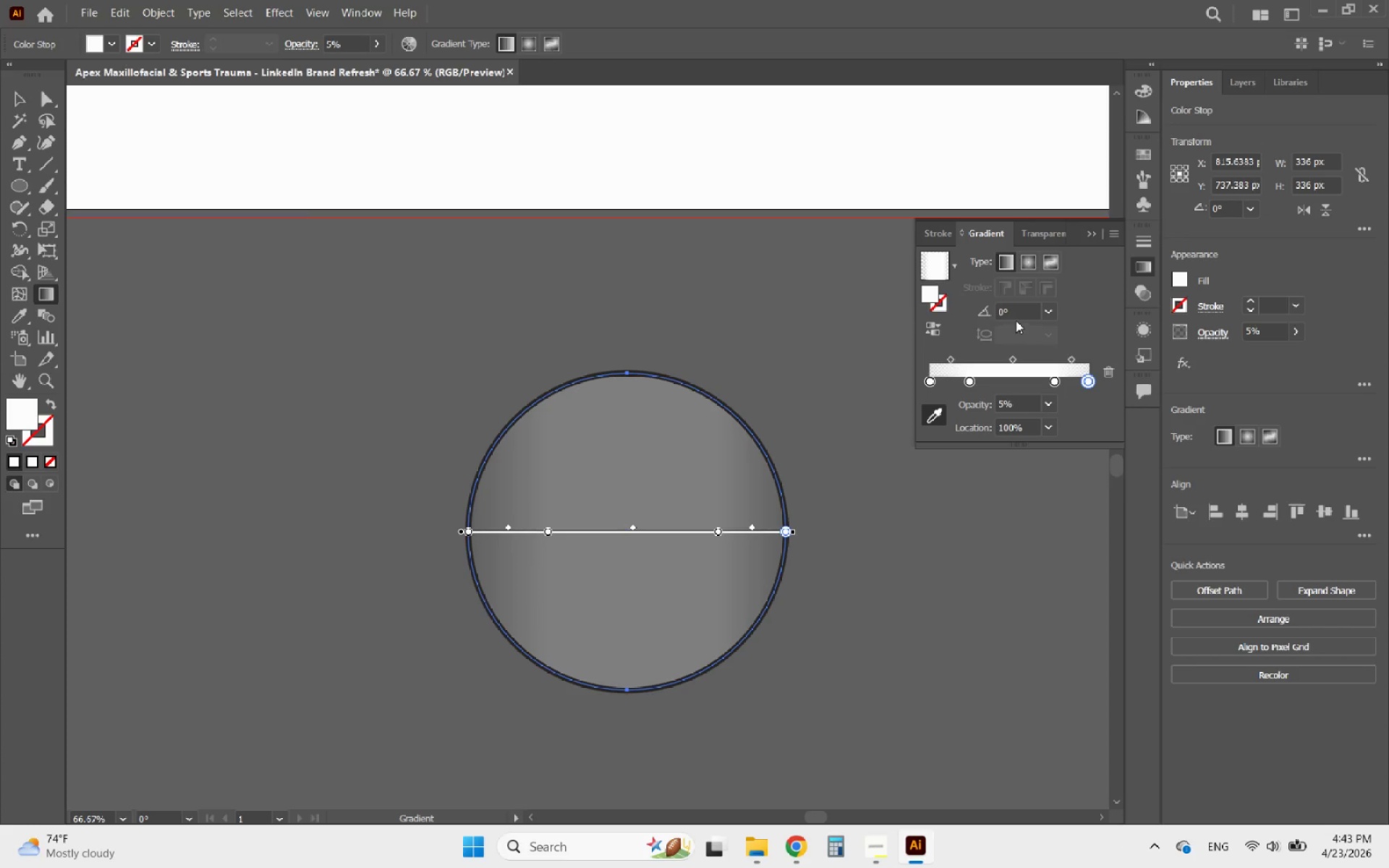 
left_click_drag(start_coordinate=[1016, 311], to_coordinate=[979, 315])
 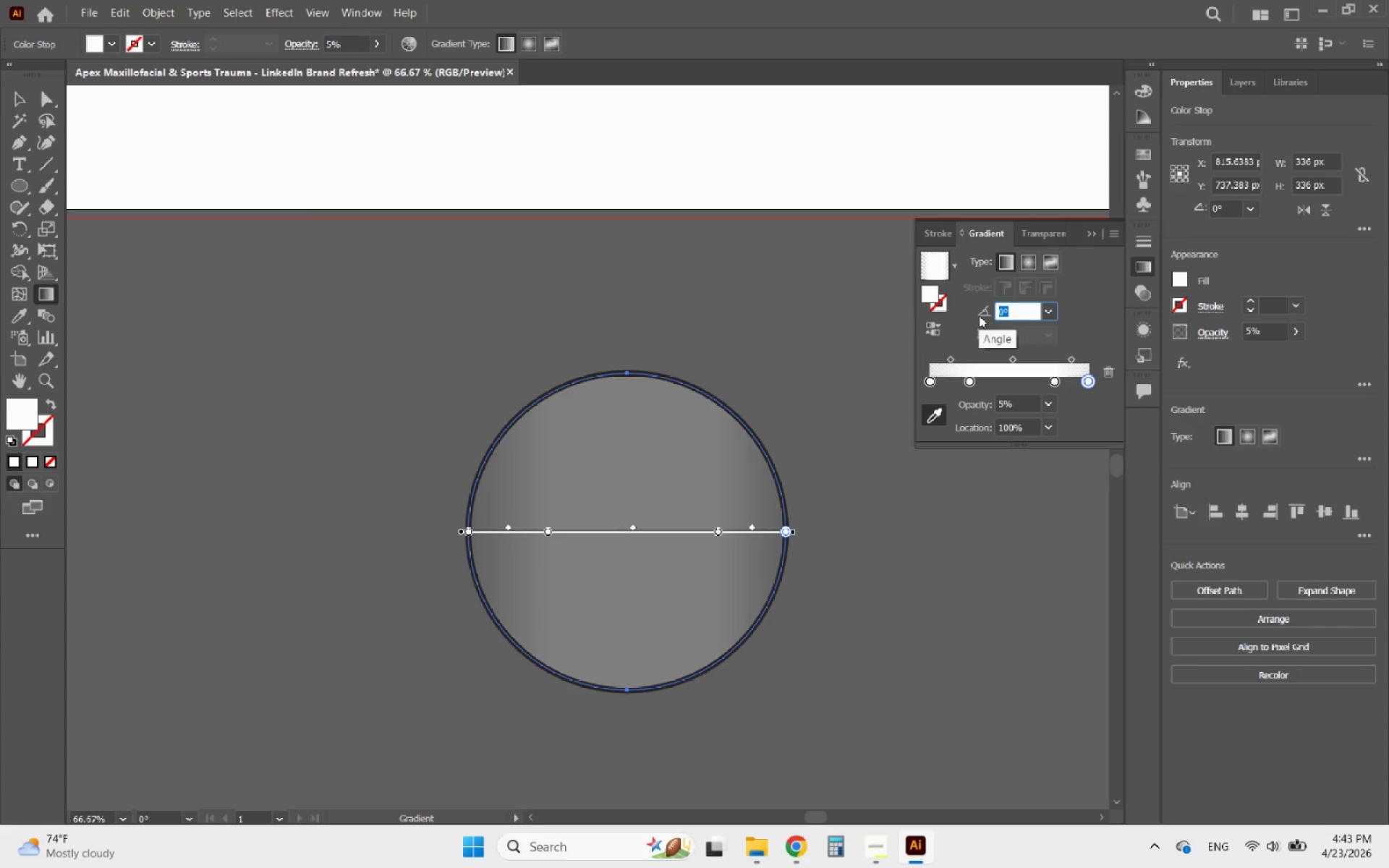 
type(45)
 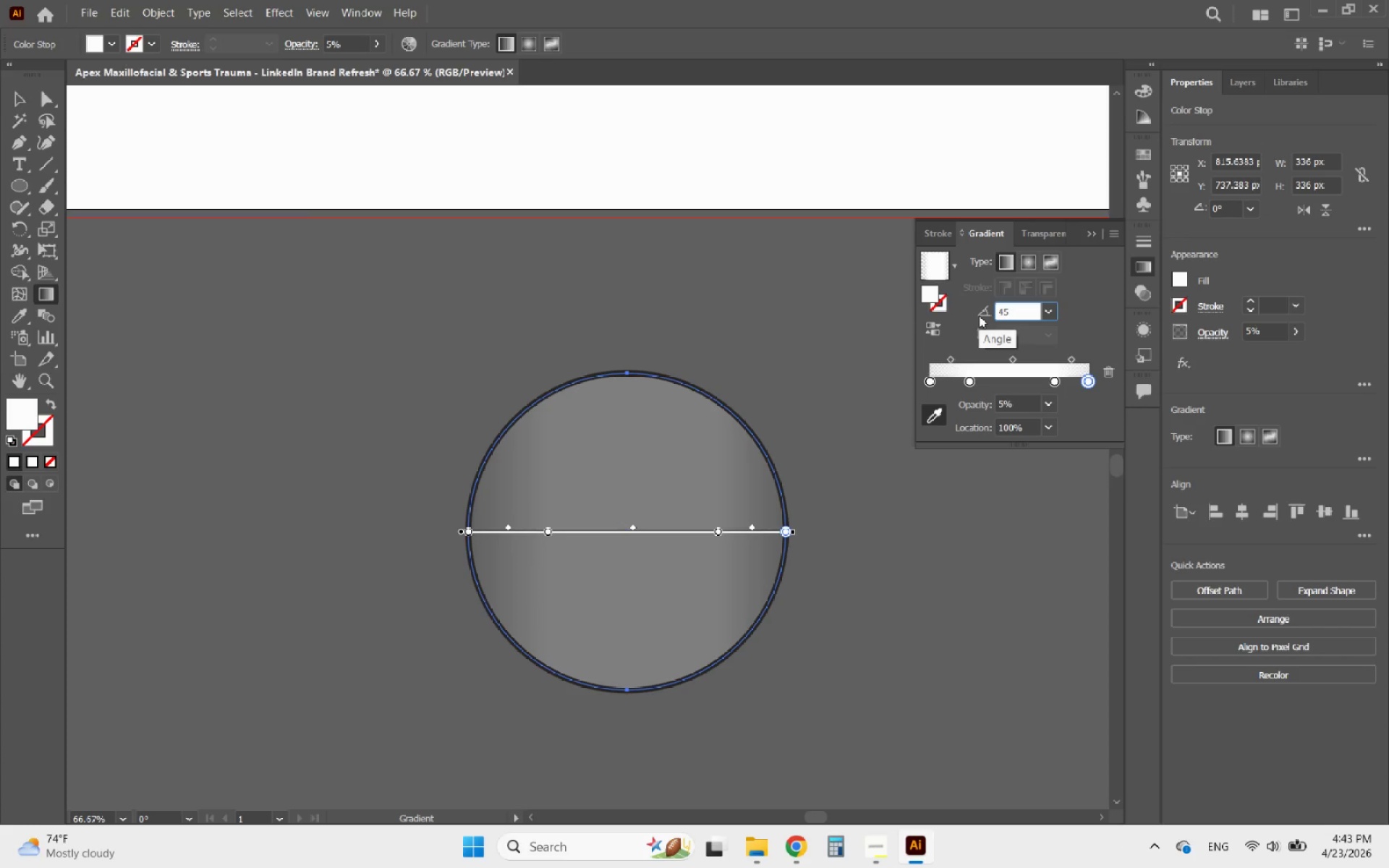 
key(Enter)
 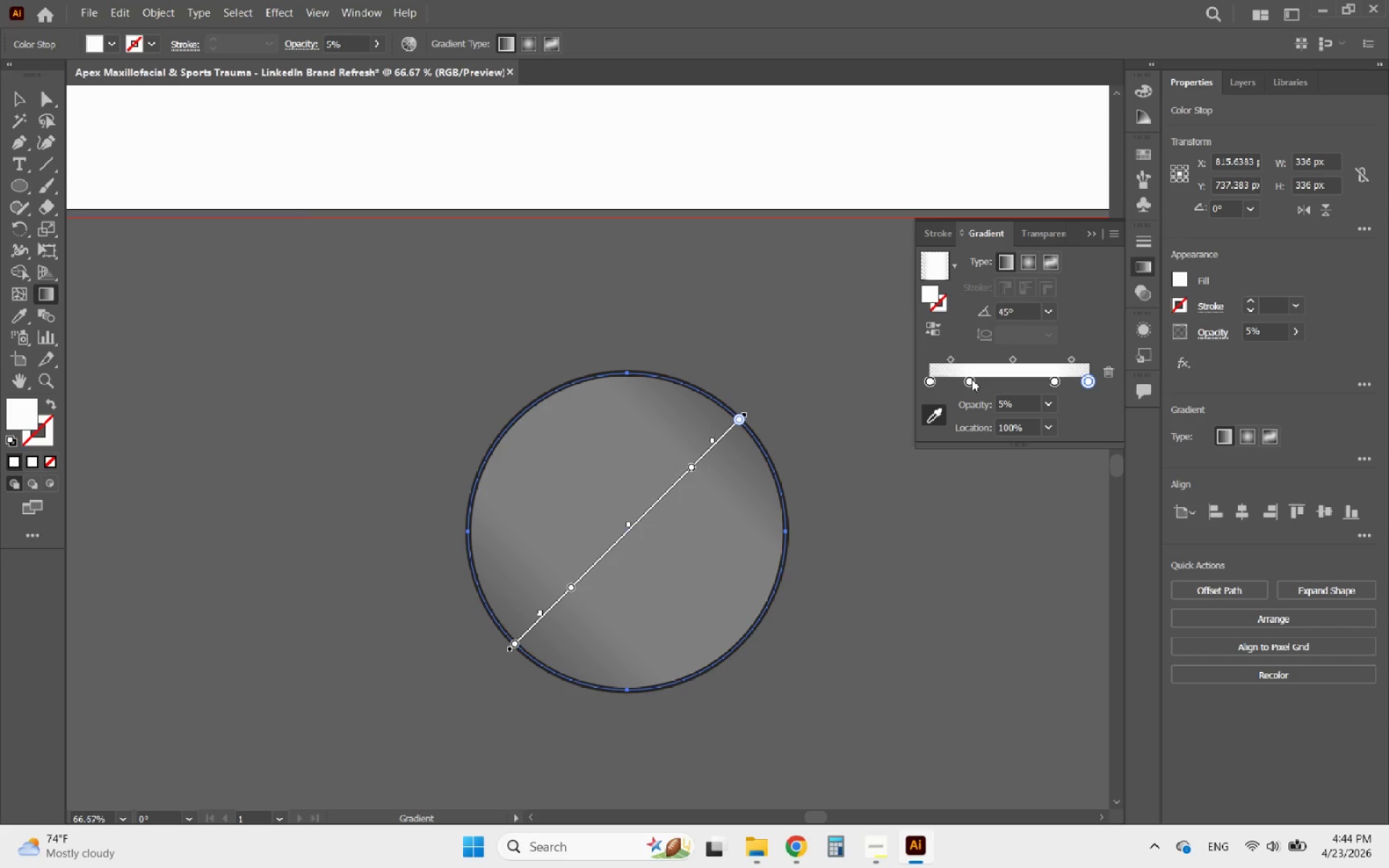 
wait(19.31)
 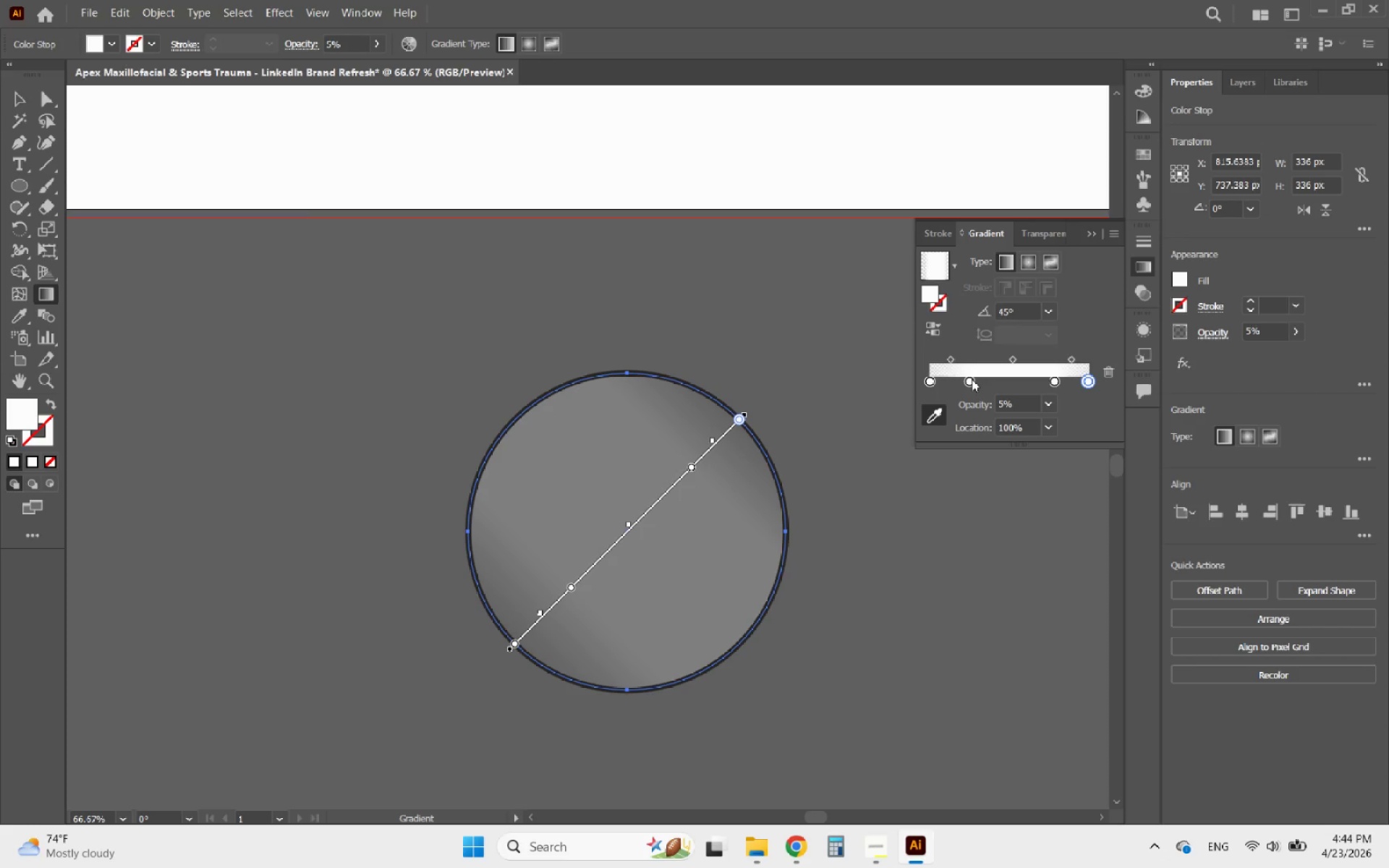 
left_click_drag(start_coordinate=[948, 357], to_coordinate=[957, 357])
 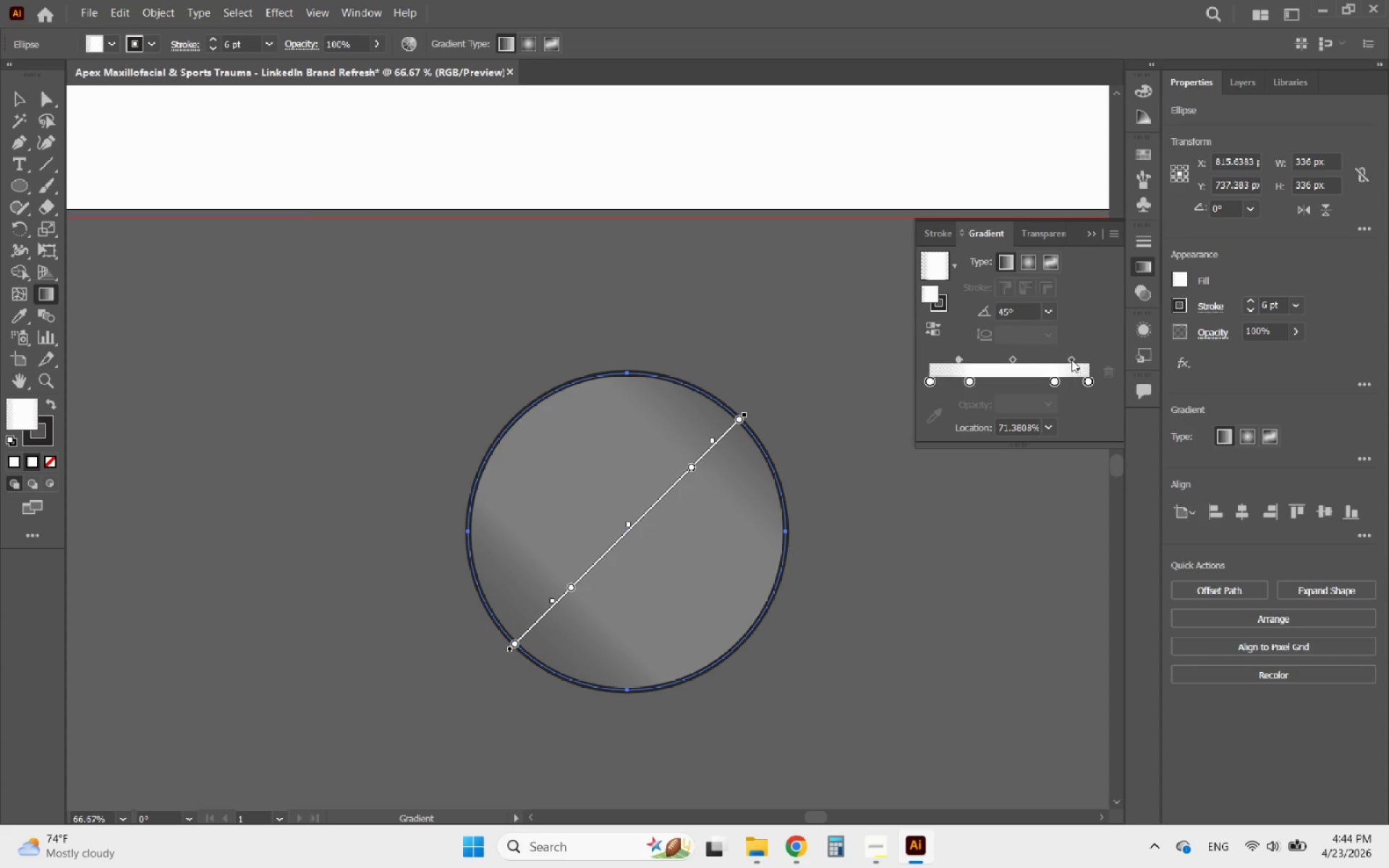 
left_click_drag(start_coordinate=[1071, 359], to_coordinate=[1062, 359])
 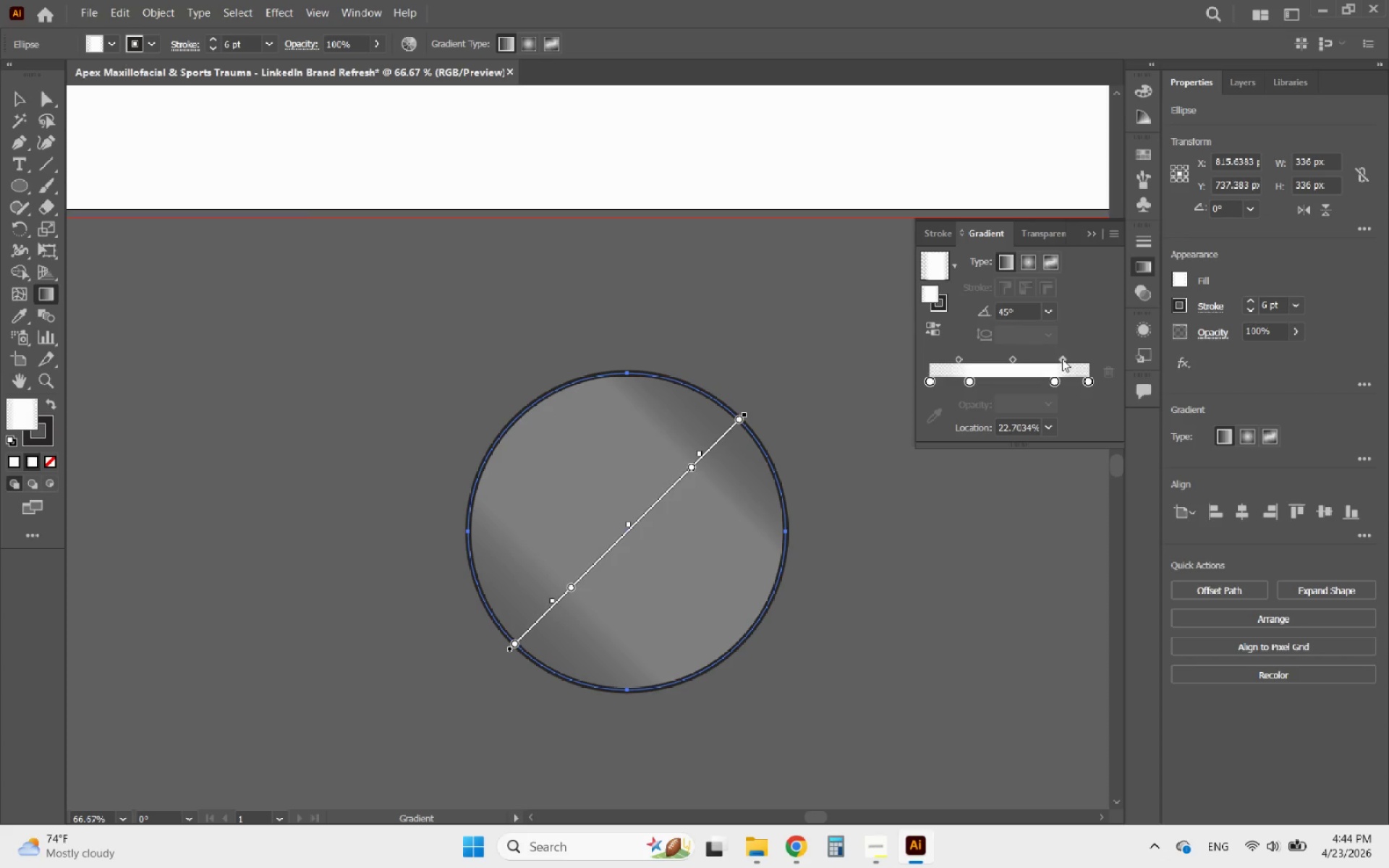 
wait(15.44)
 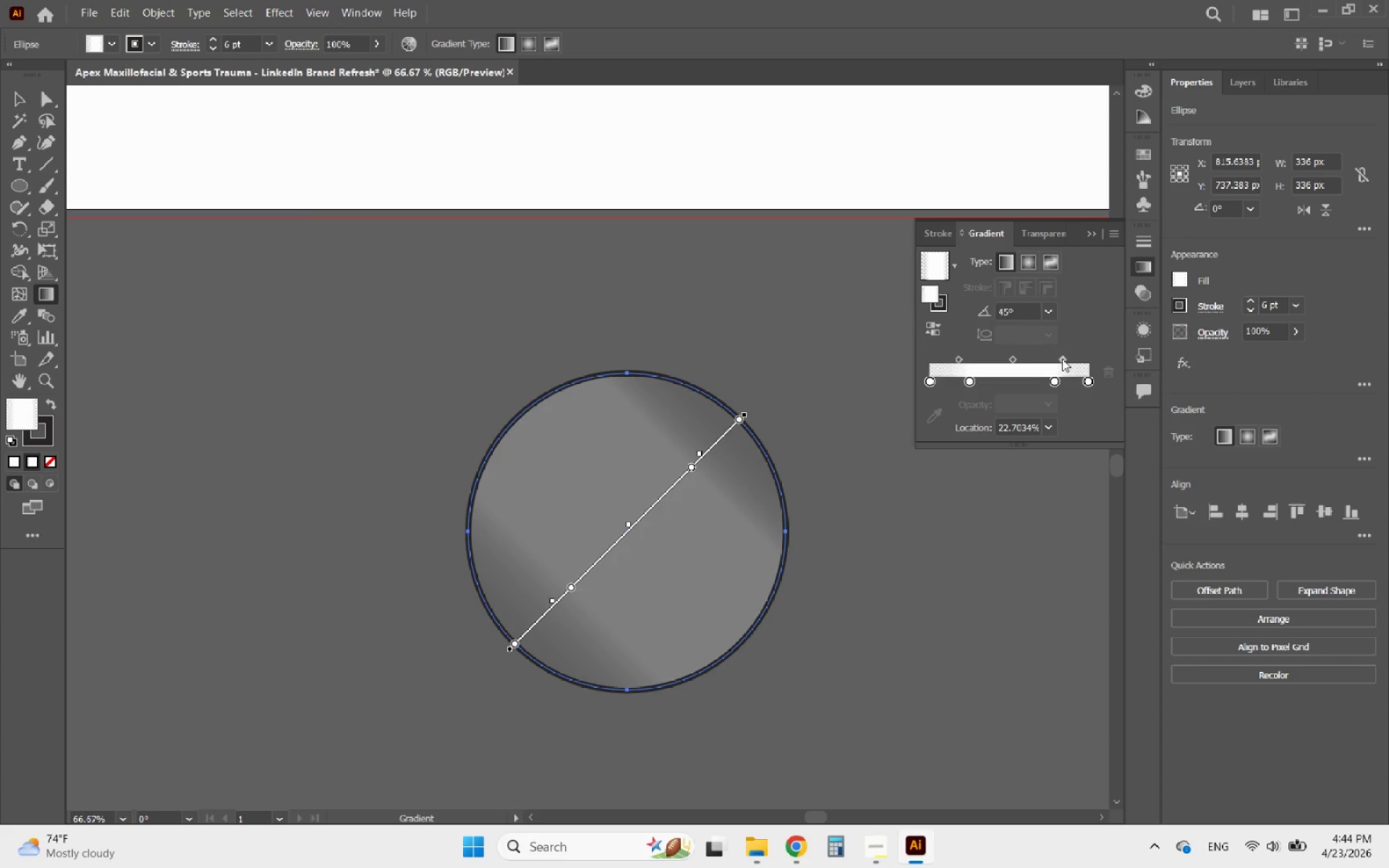 
left_click([20, 95])
 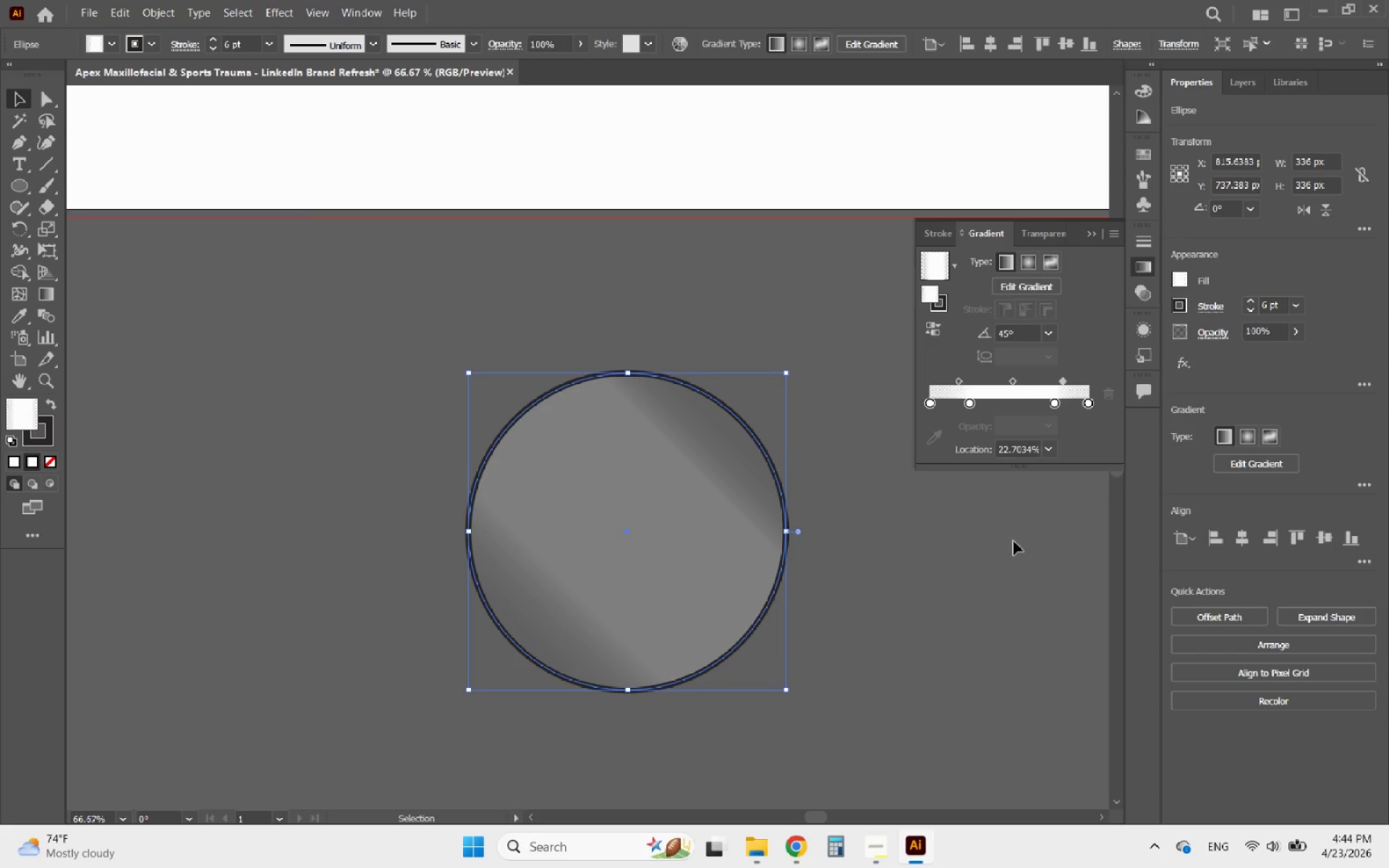 
left_click([1003, 551])
 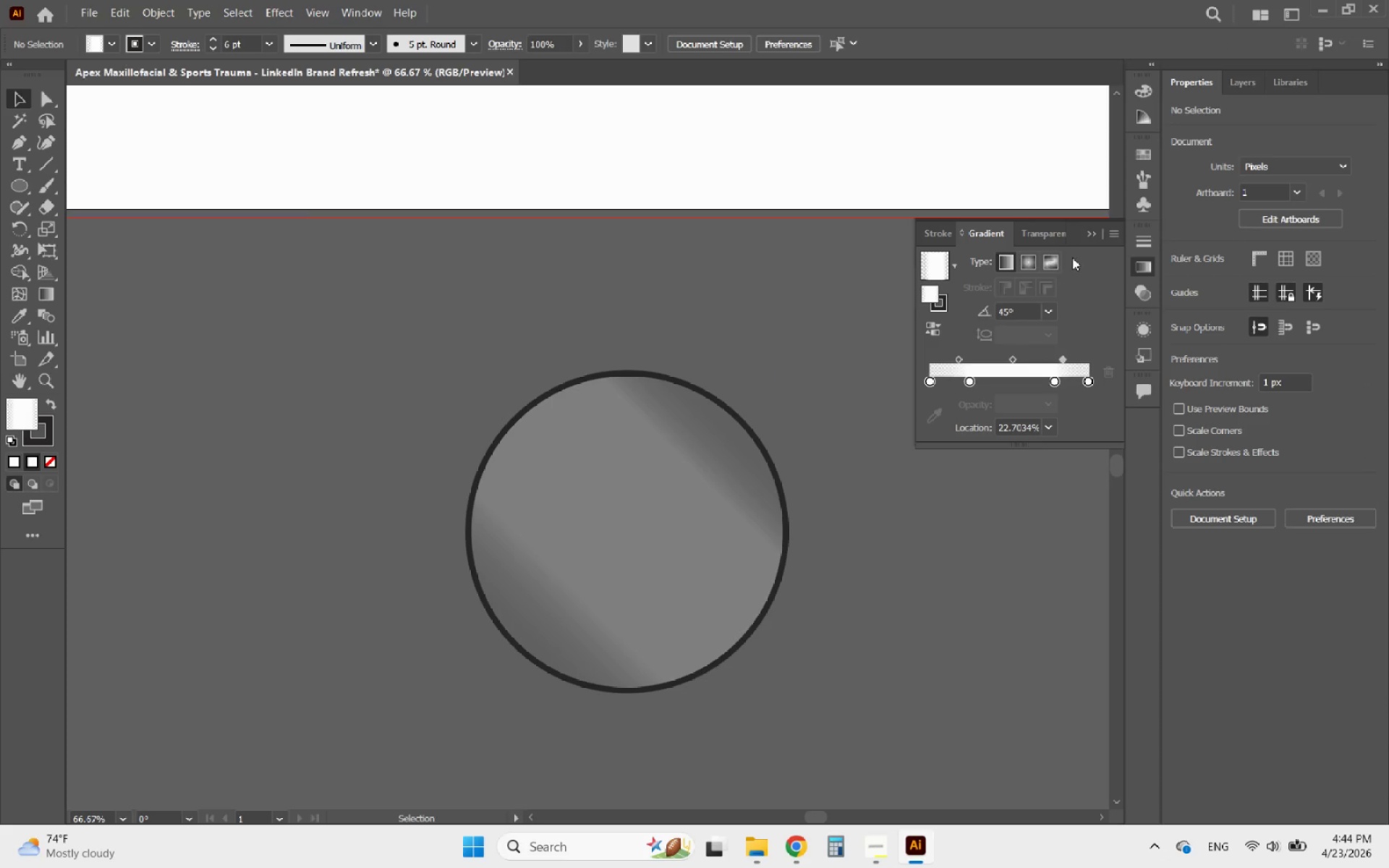 
left_click([1087, 235])
 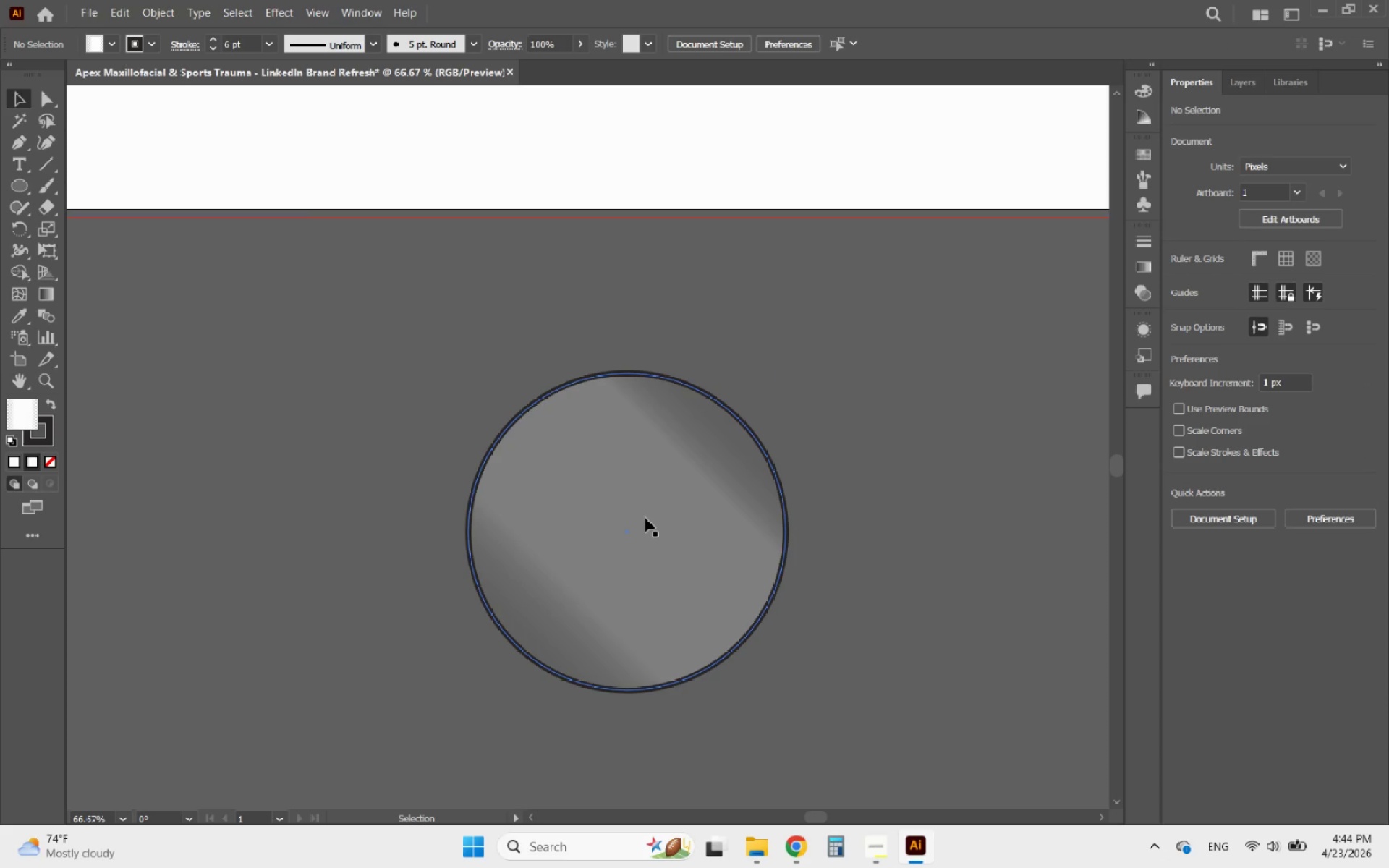 
left_click([645, 518])
 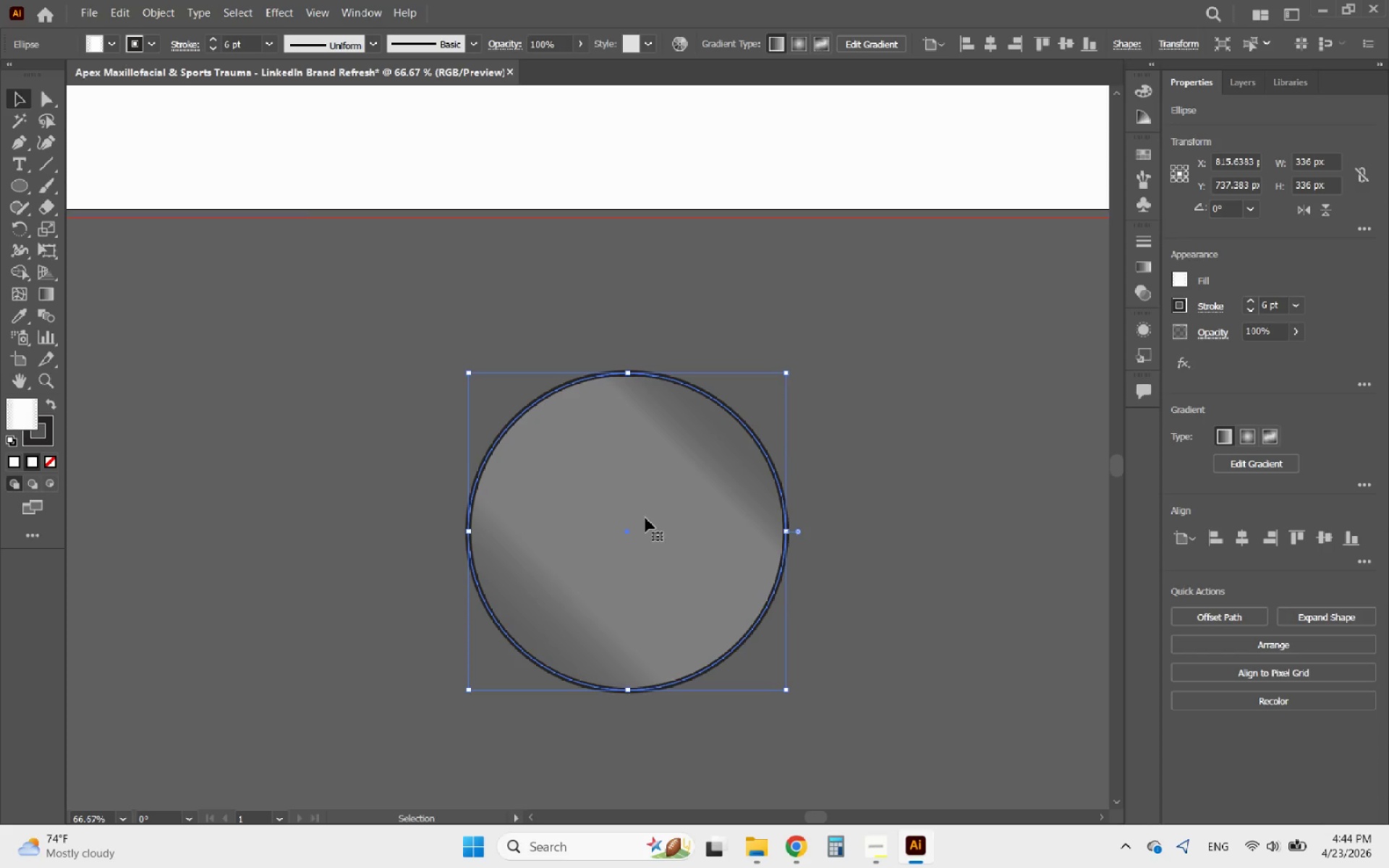 
wait(9.81)
 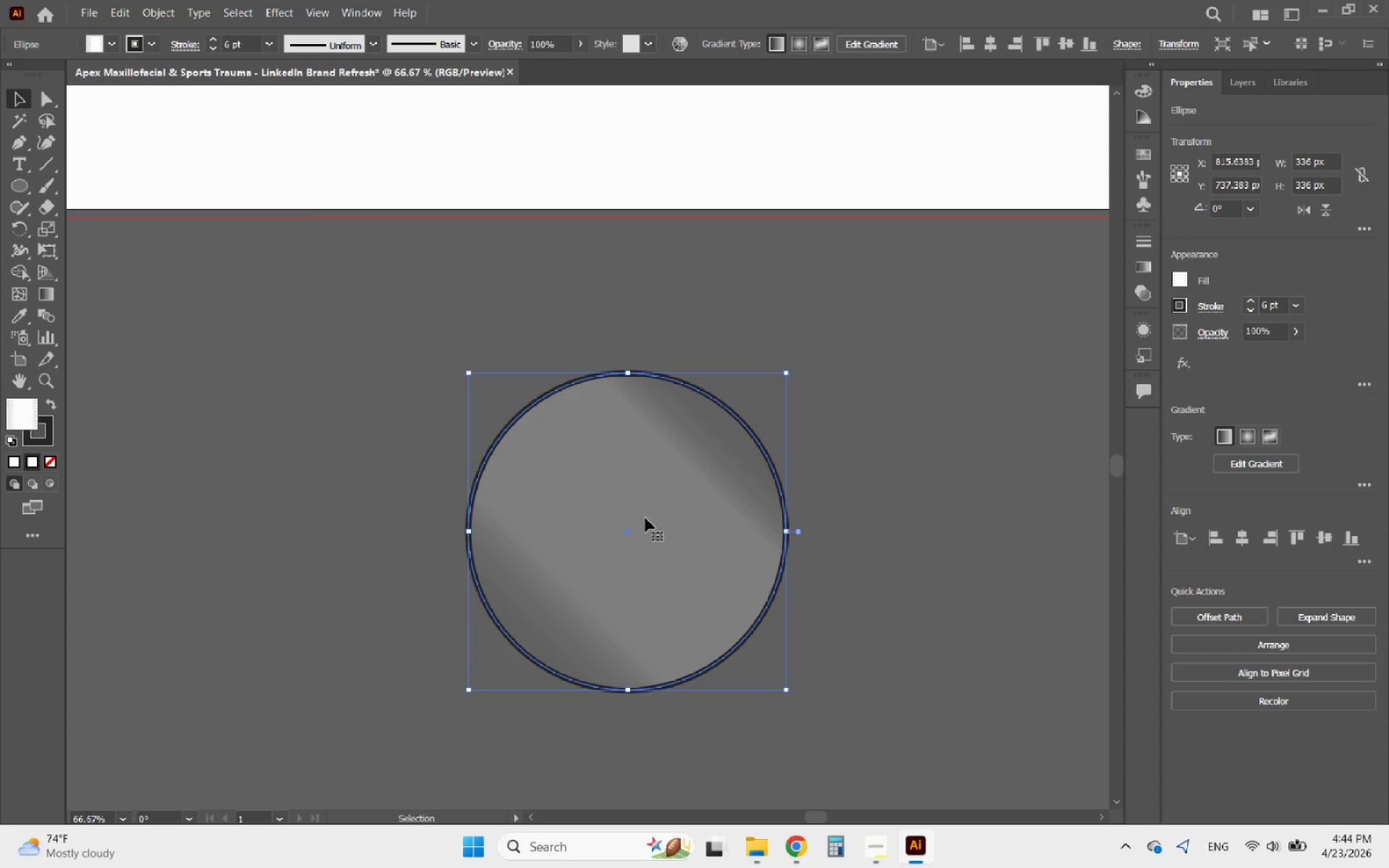 
hold_key(key=AltLeft, duration=0.72)
scroll: coordinate [593, 529], scroll_direction: down, amount: 3.0
 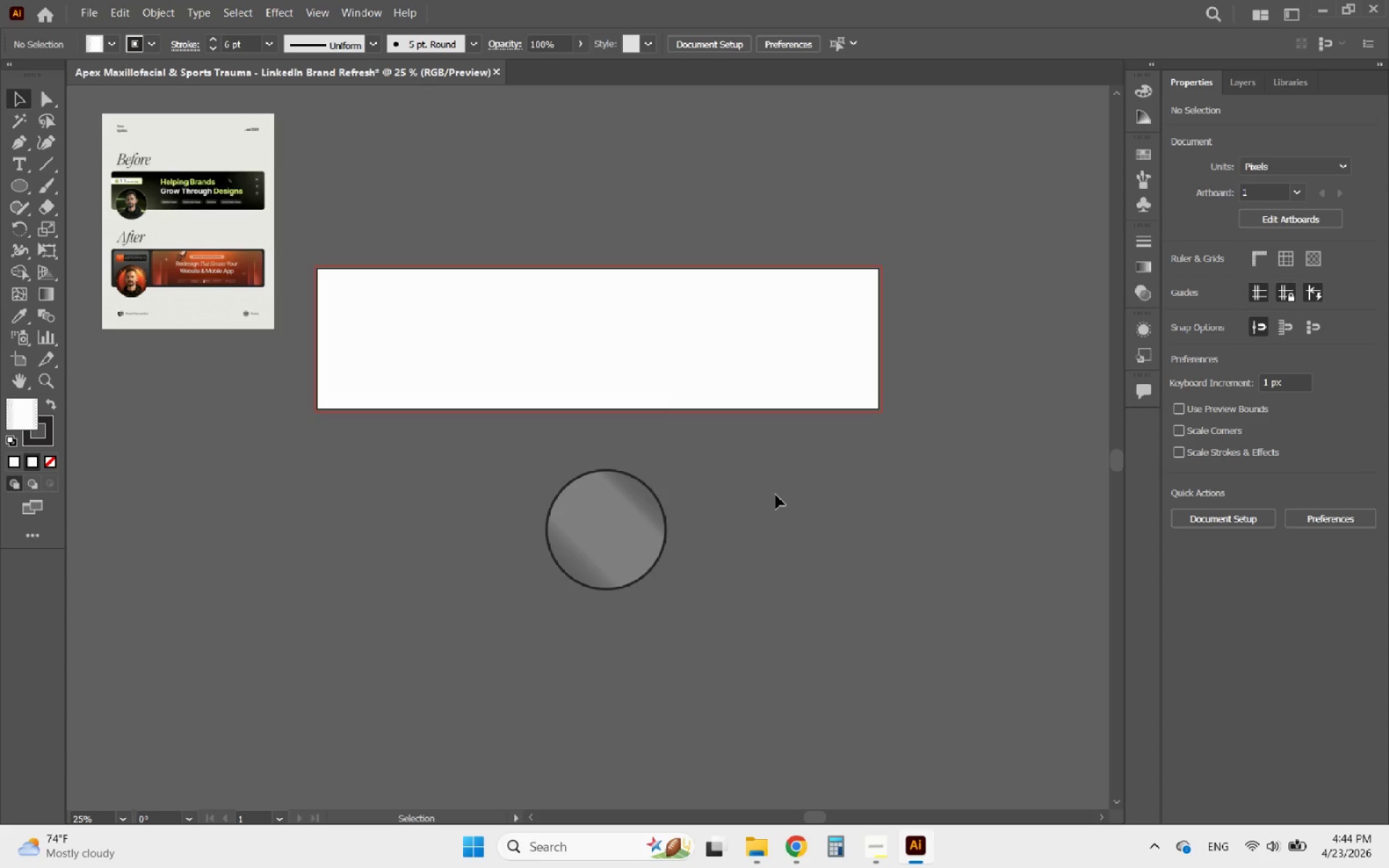 
scroll: coordinate [765, 519], scroll_direction: up, amount: 3.0
 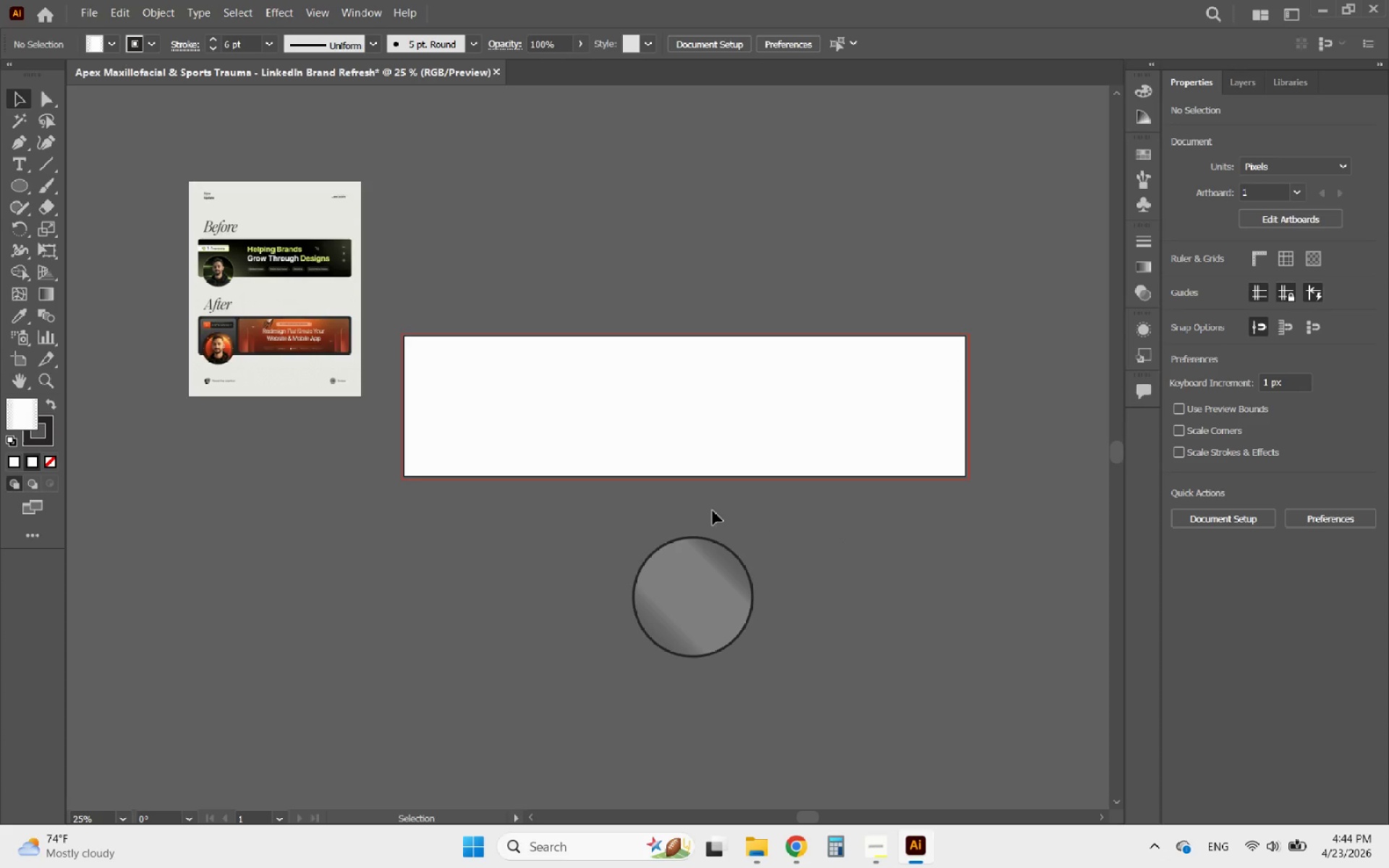 
left_click_drag(start_coordinate=[309, 312], to_coordinate=[323, 427])
 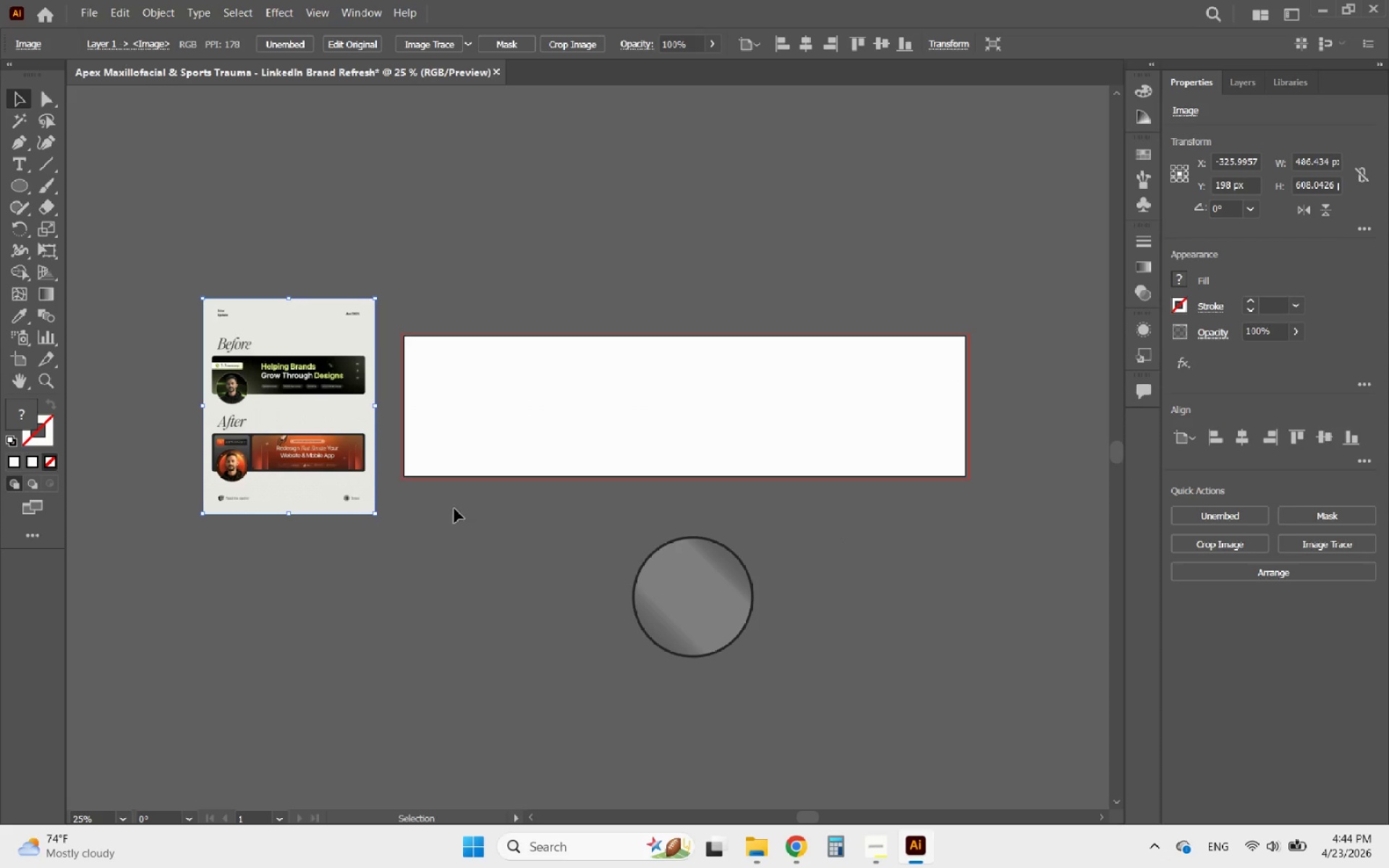 
left_click([488, 530])
 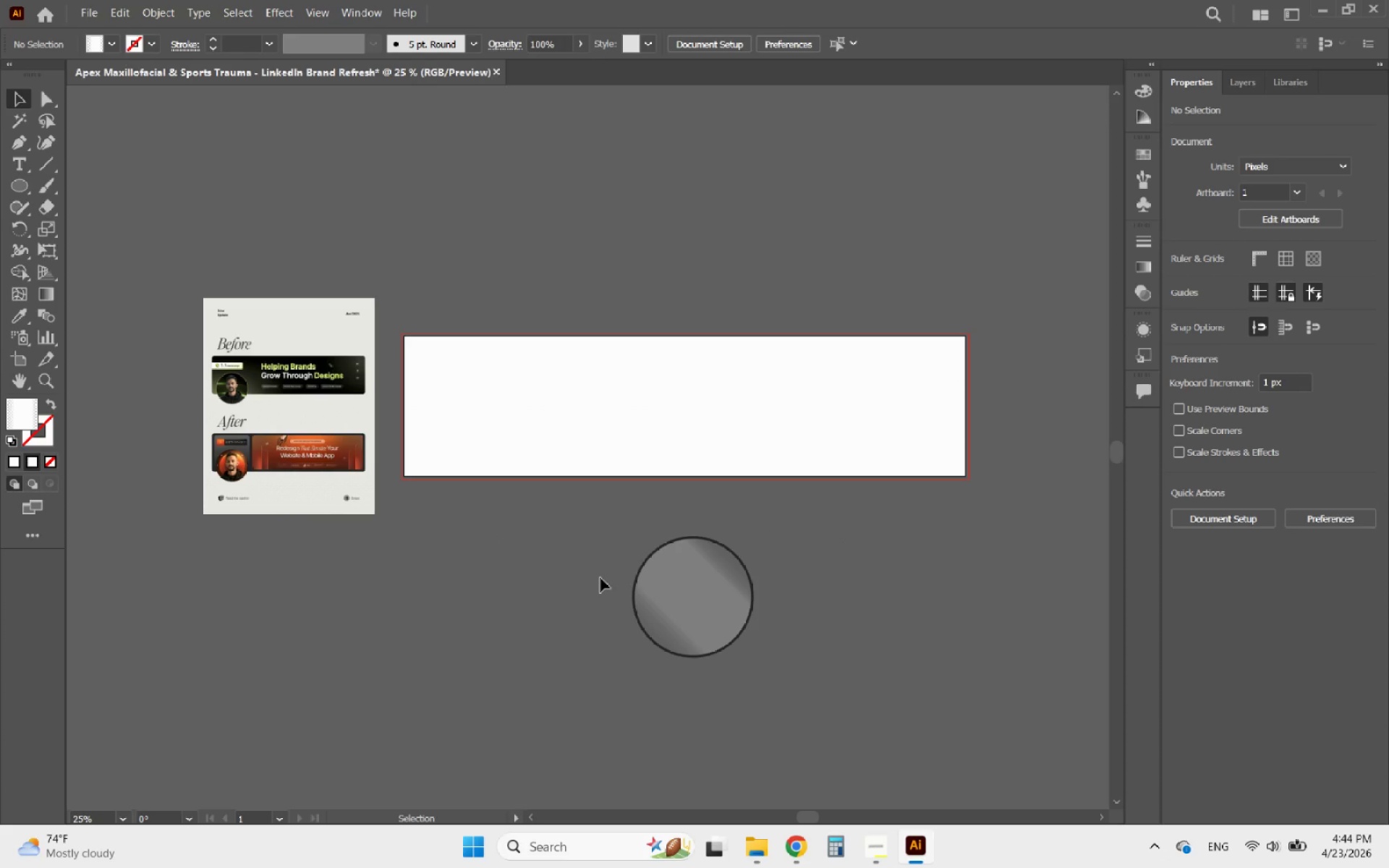 
wait(5.84)
 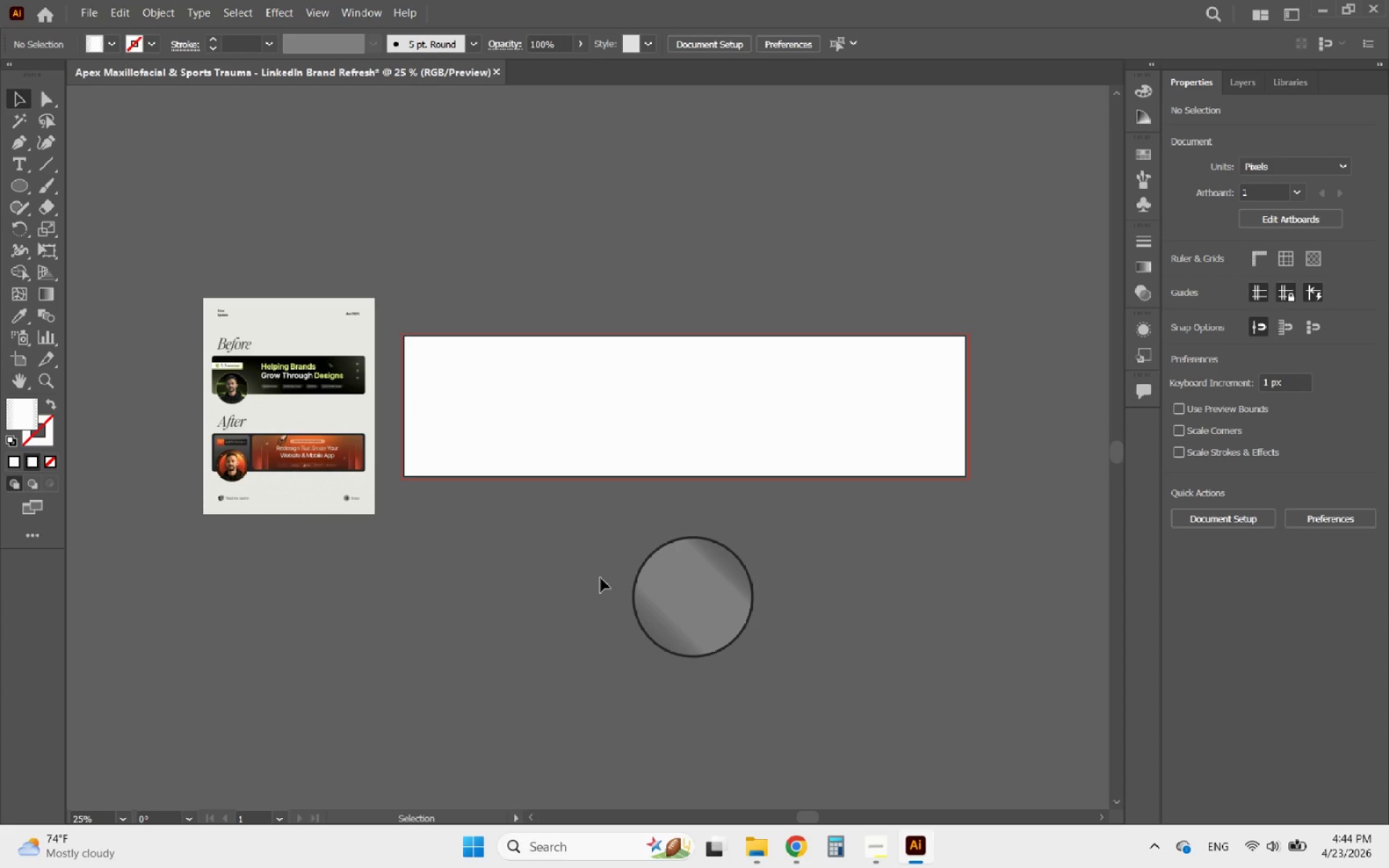 
left_click_drag(start_coordinate=[732, 637], to_coordinate=[526, 516])
 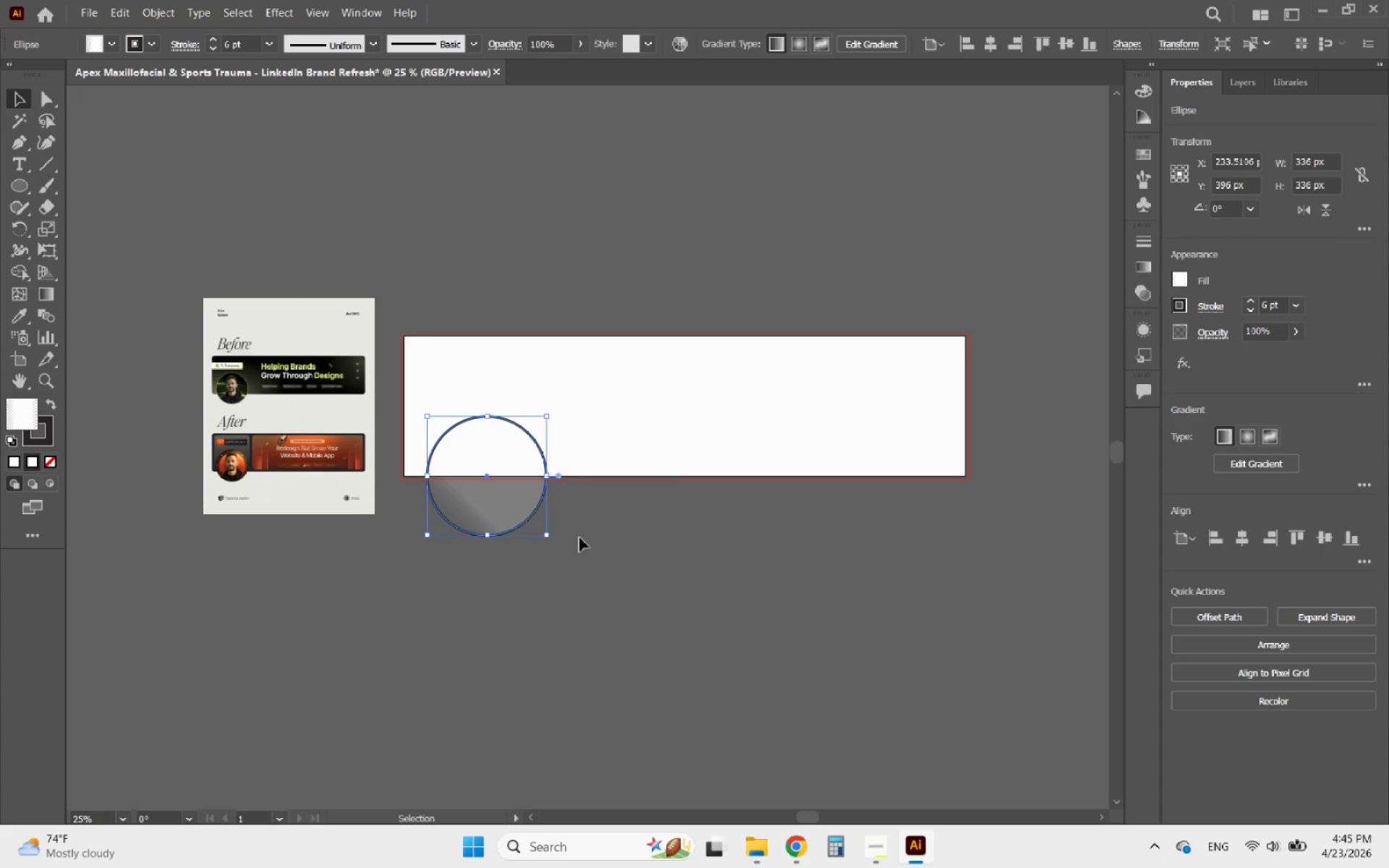 
left_click([595, 545])
 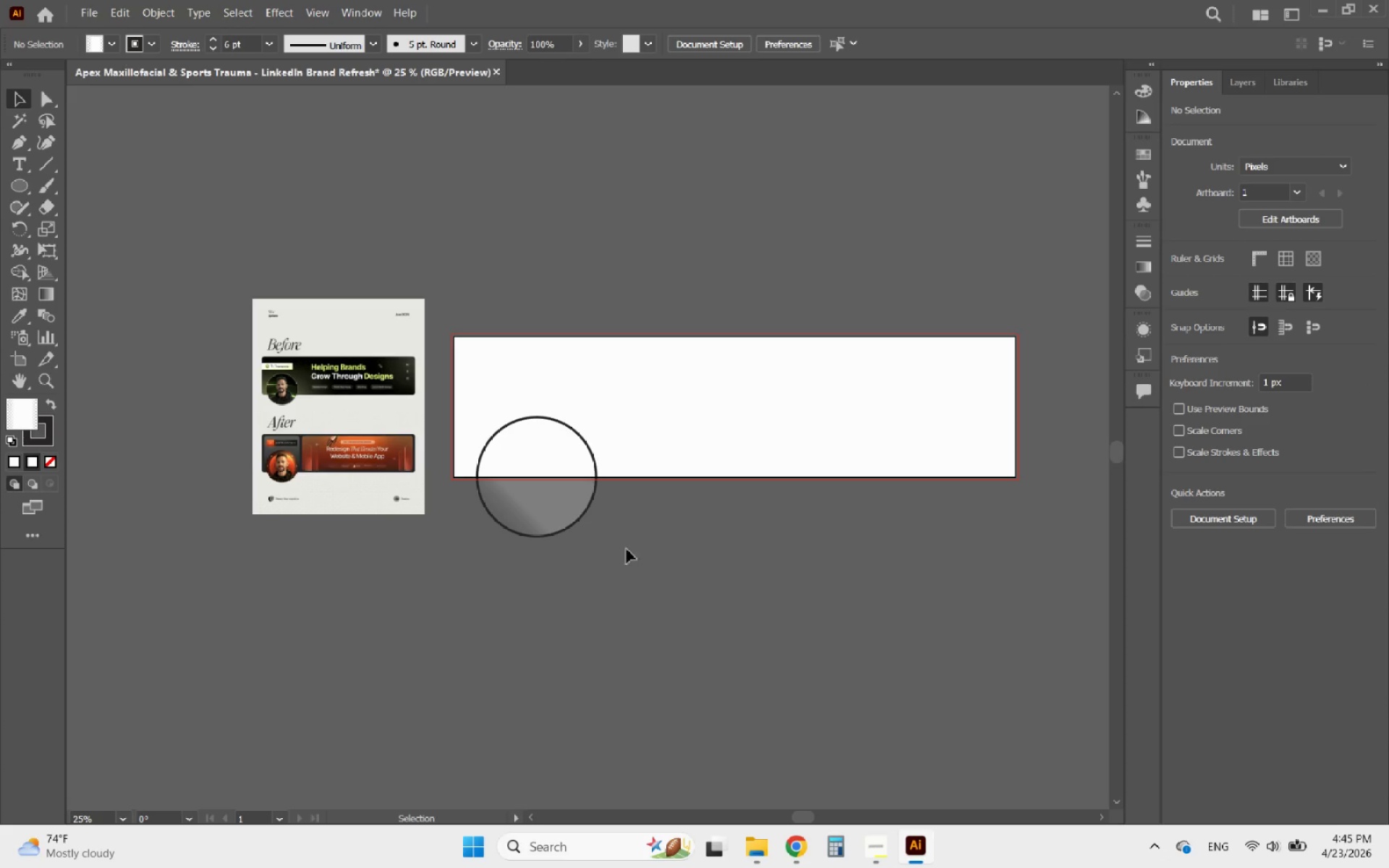 
left_click_drag(start_coordinate=[558, 490], to_coordinate=[552, 490])
 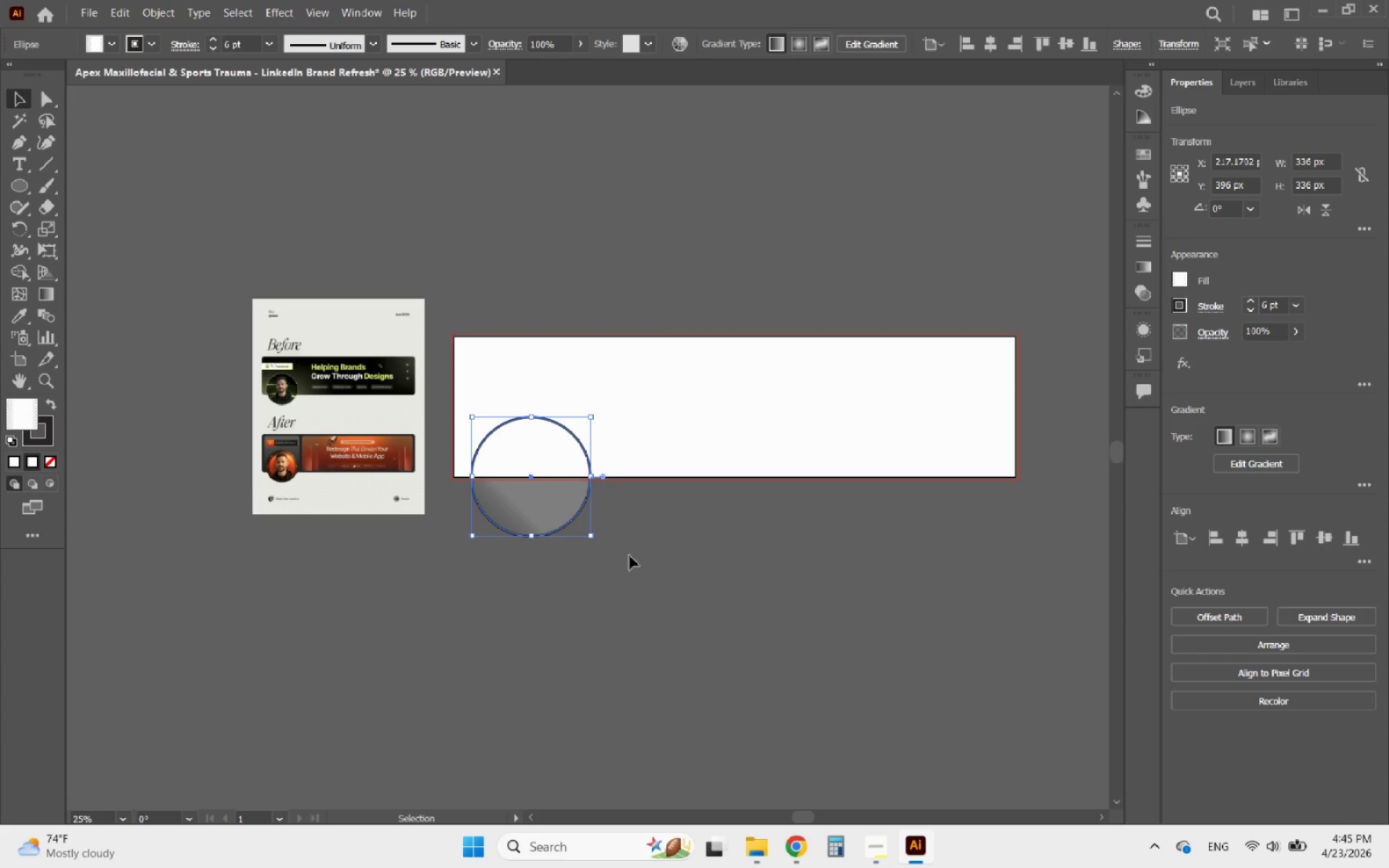 
left_click([642, 571])
 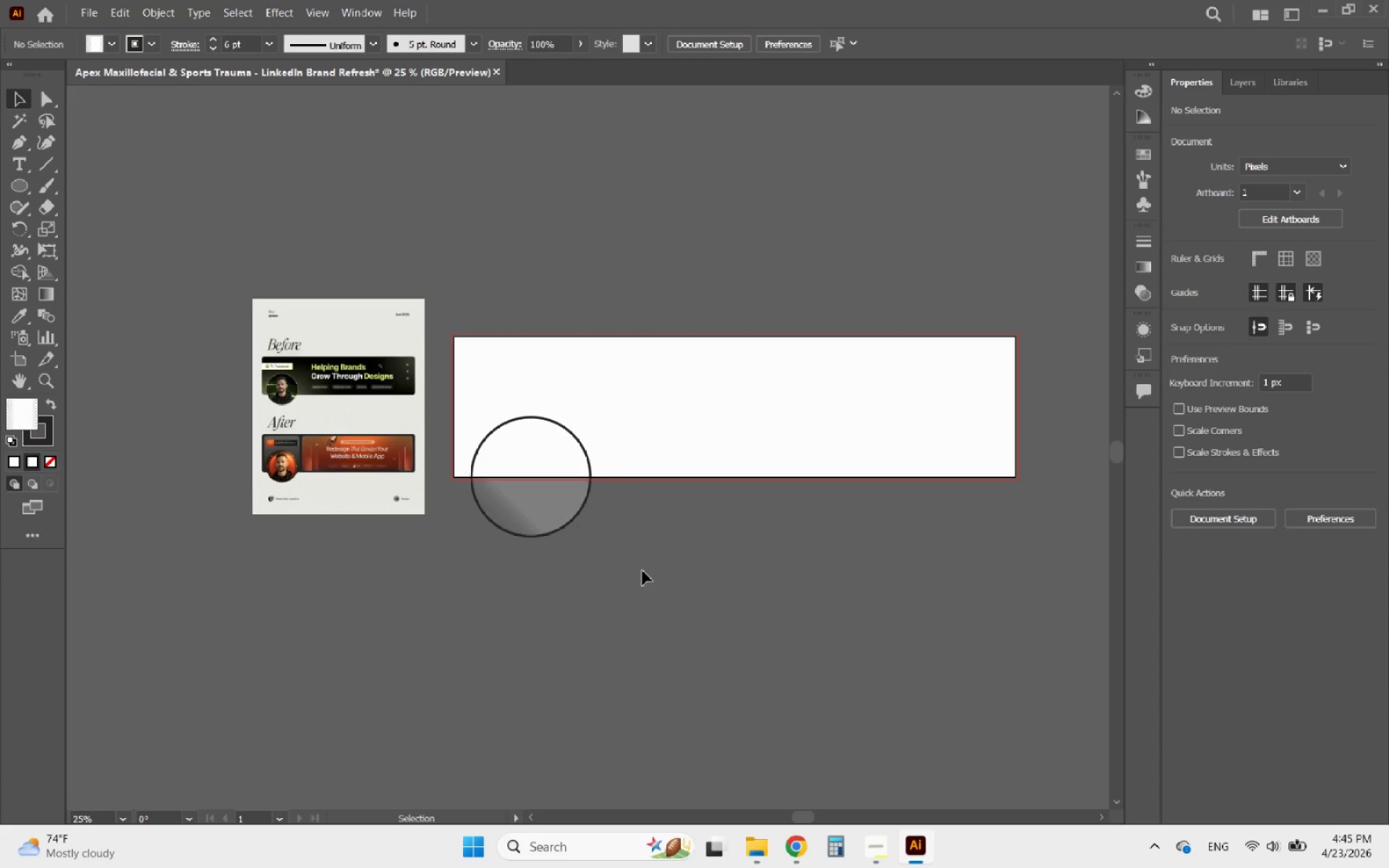 
wait(16.83)
 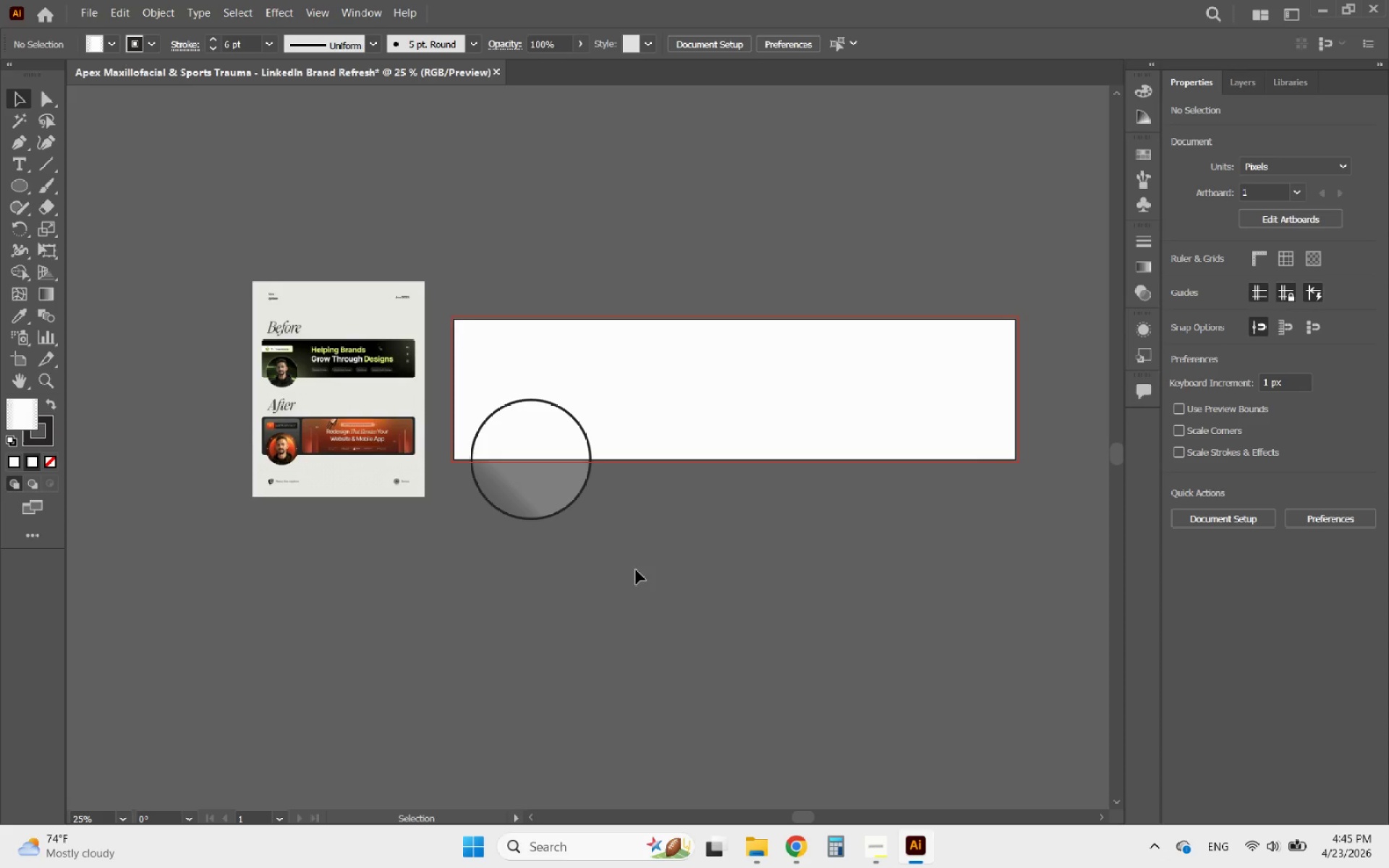 
left_click([636, 570])
 